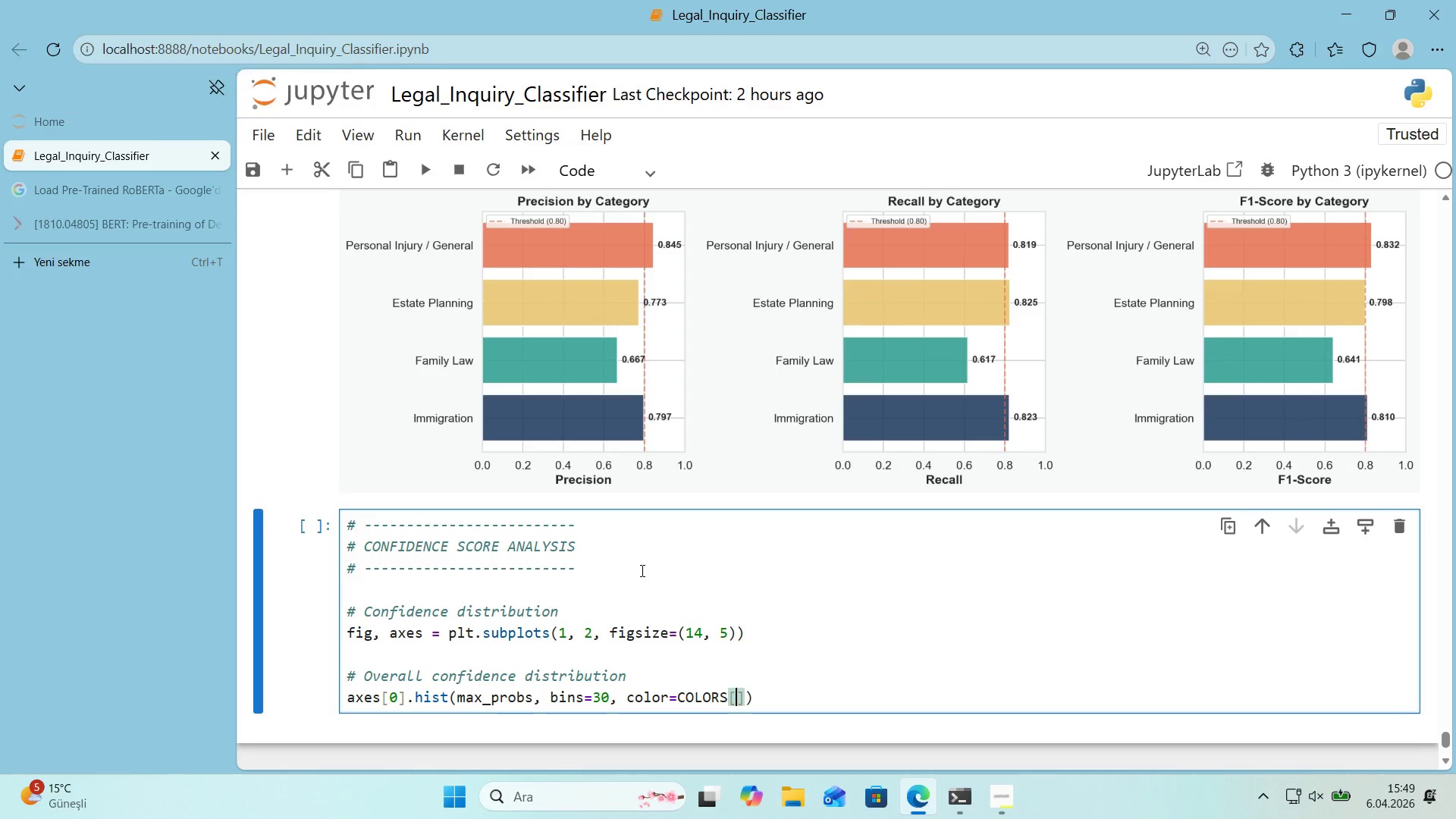 
type(@@)
 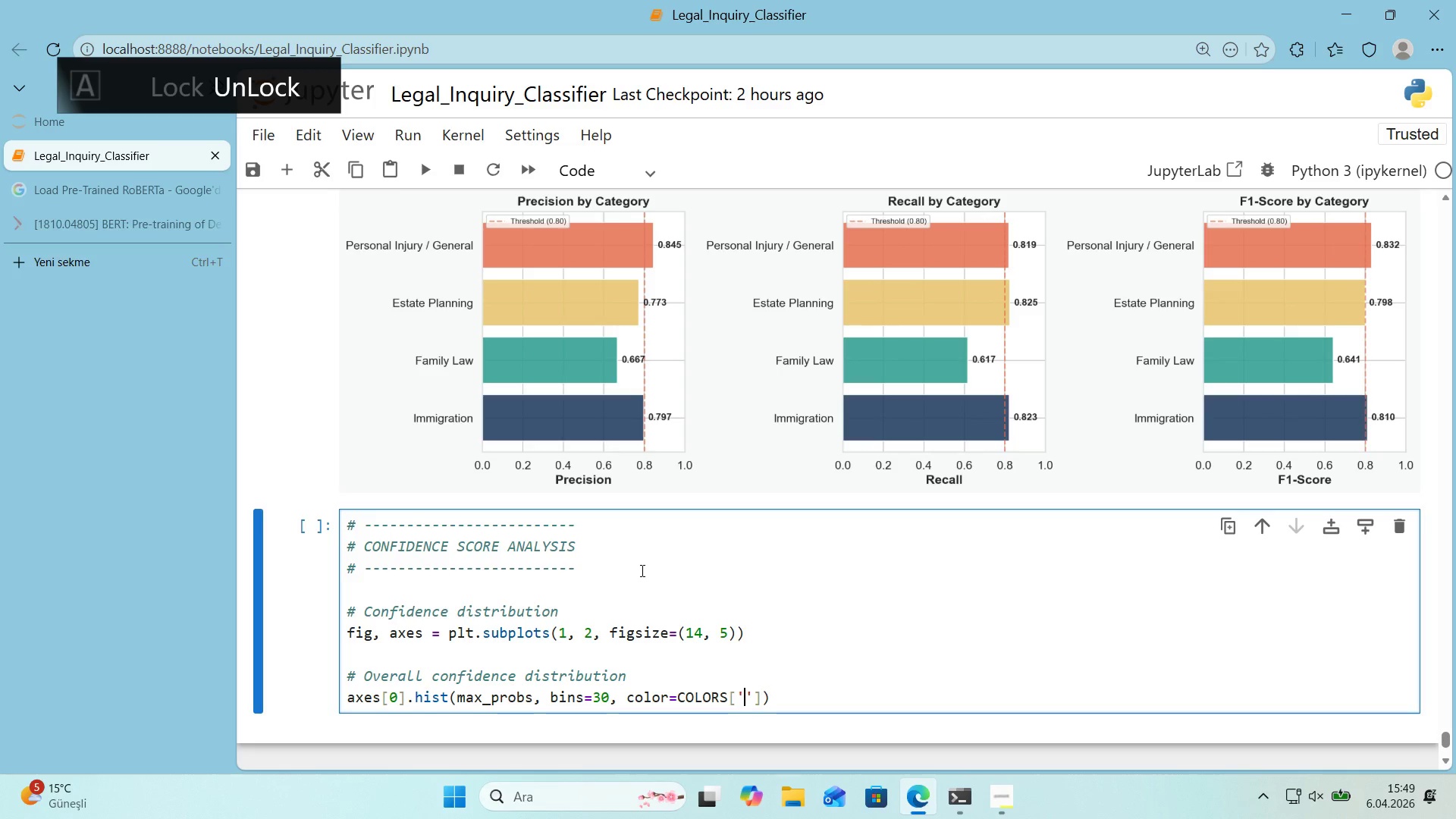 
 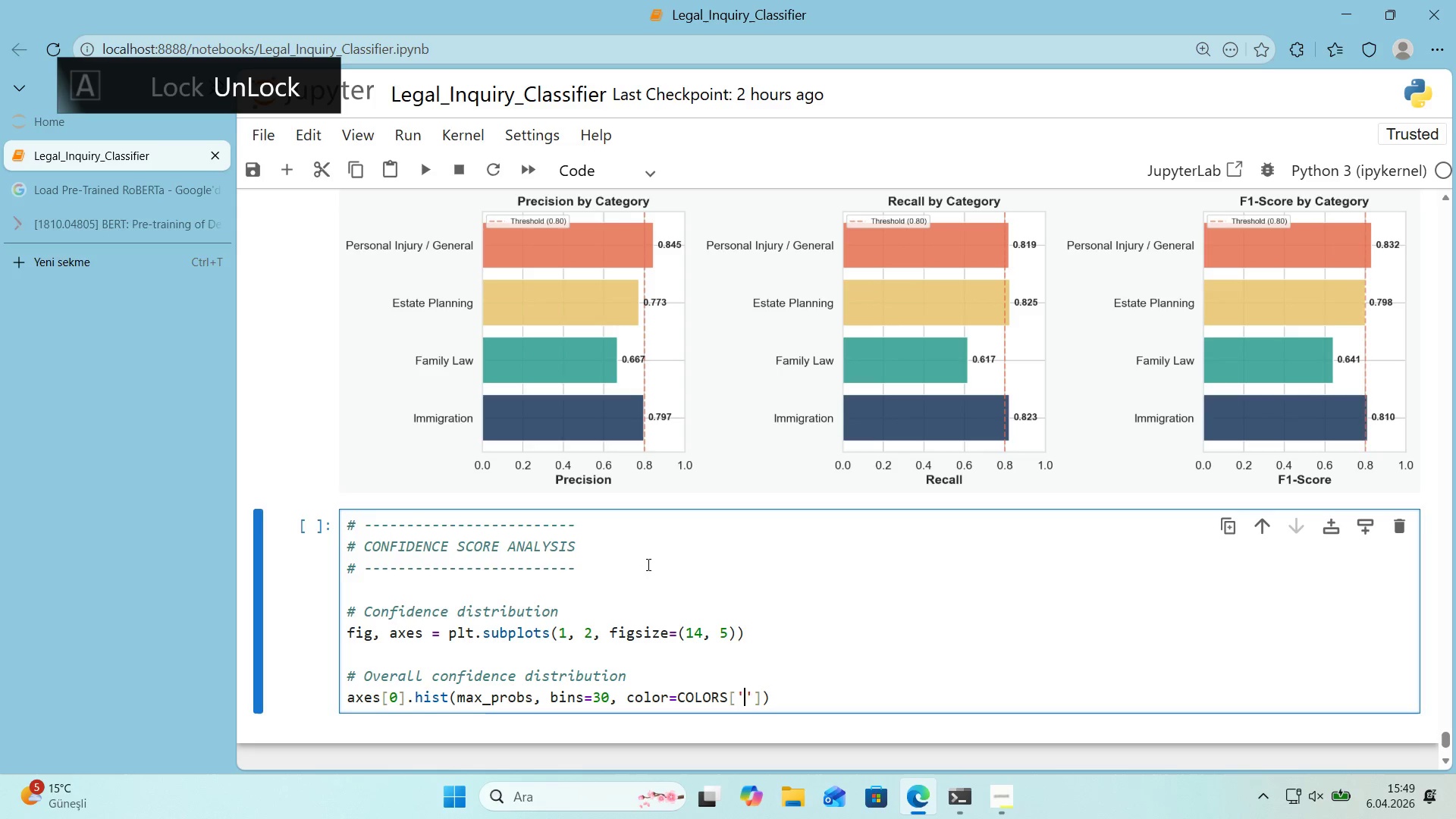 
key(ArrowLeft)
 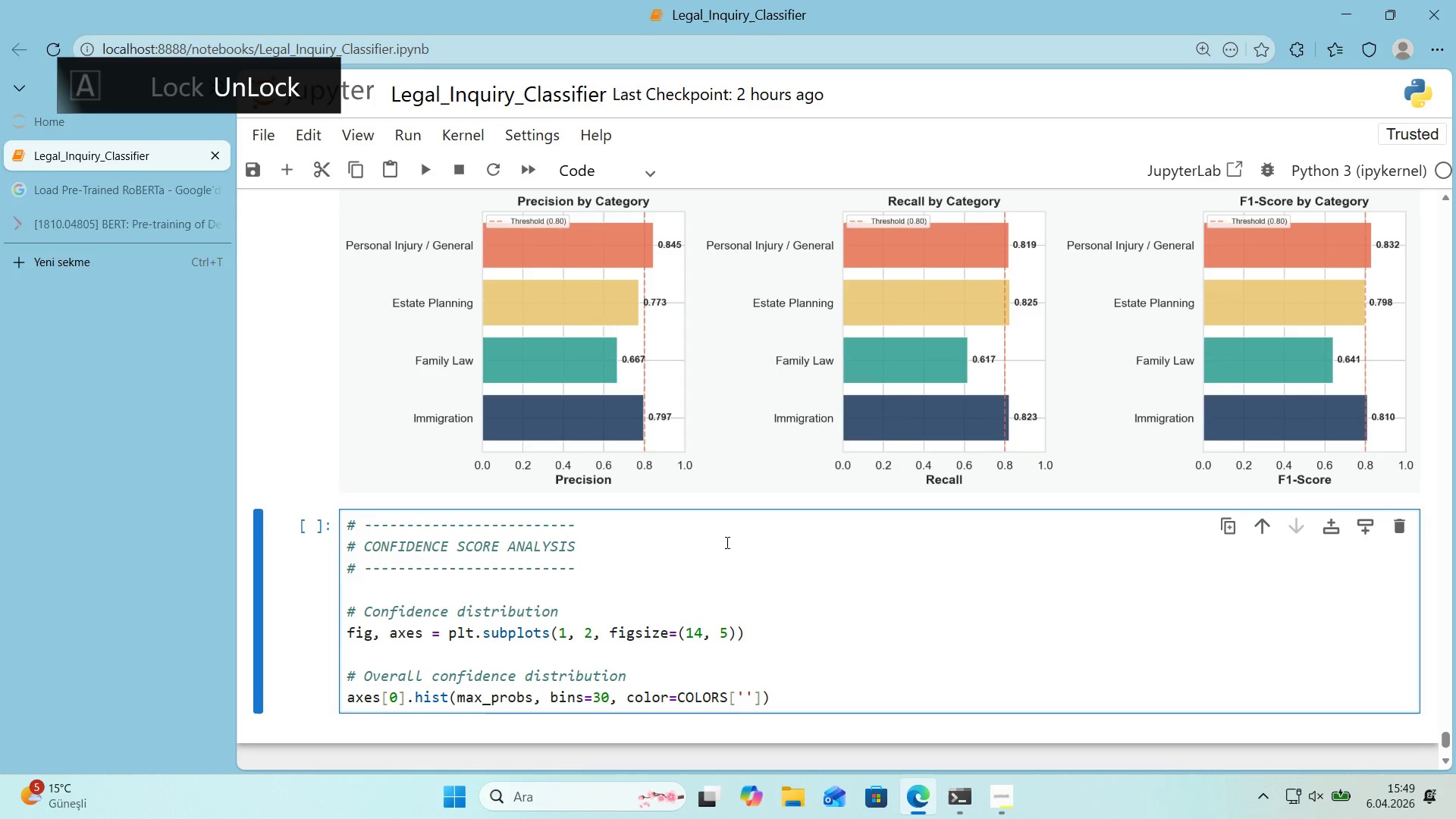 
scroll: coordinate [827, 579], scroll_direction: down, amount: 1.0
 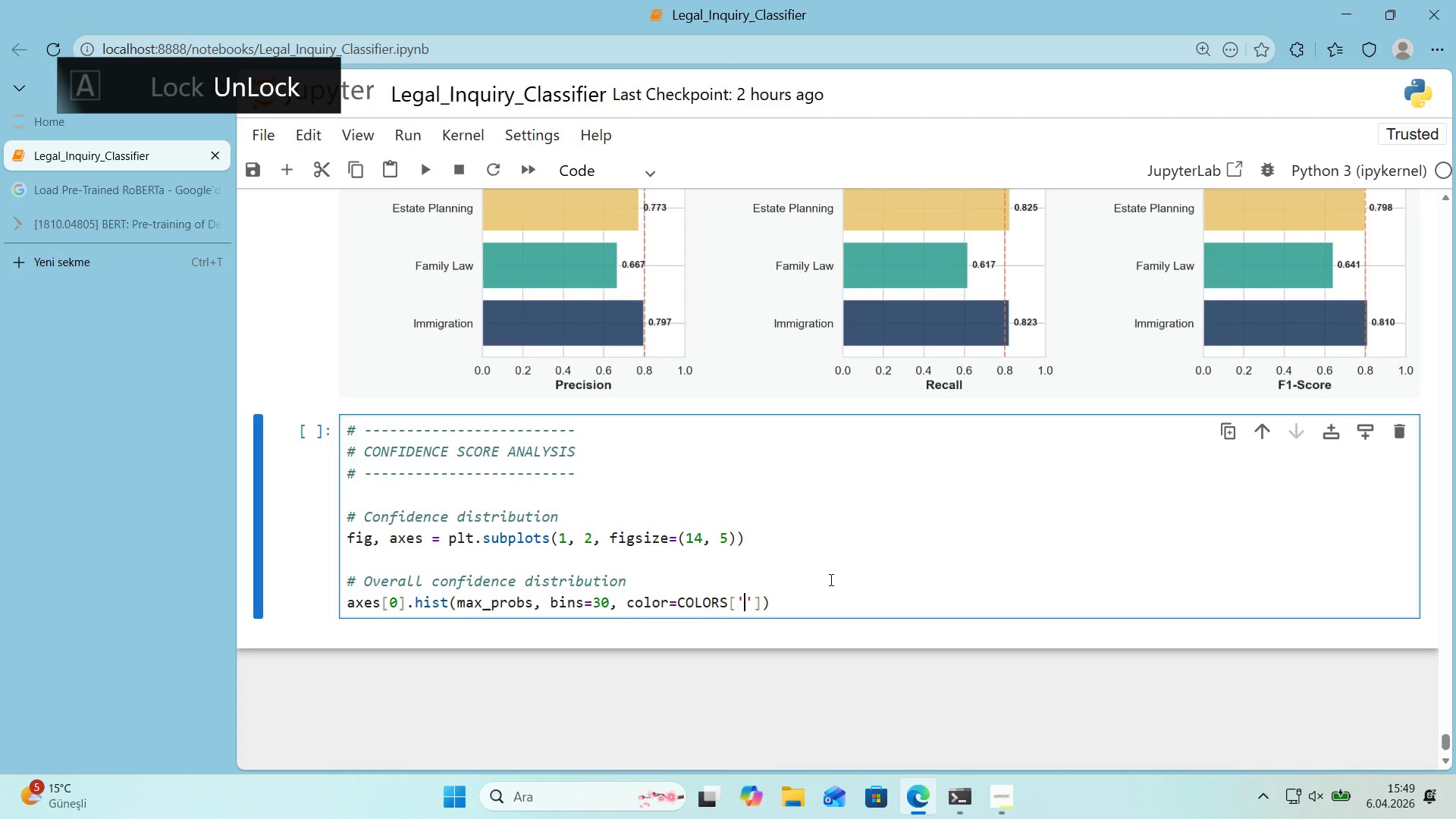 
type(pr'mary_navy)
 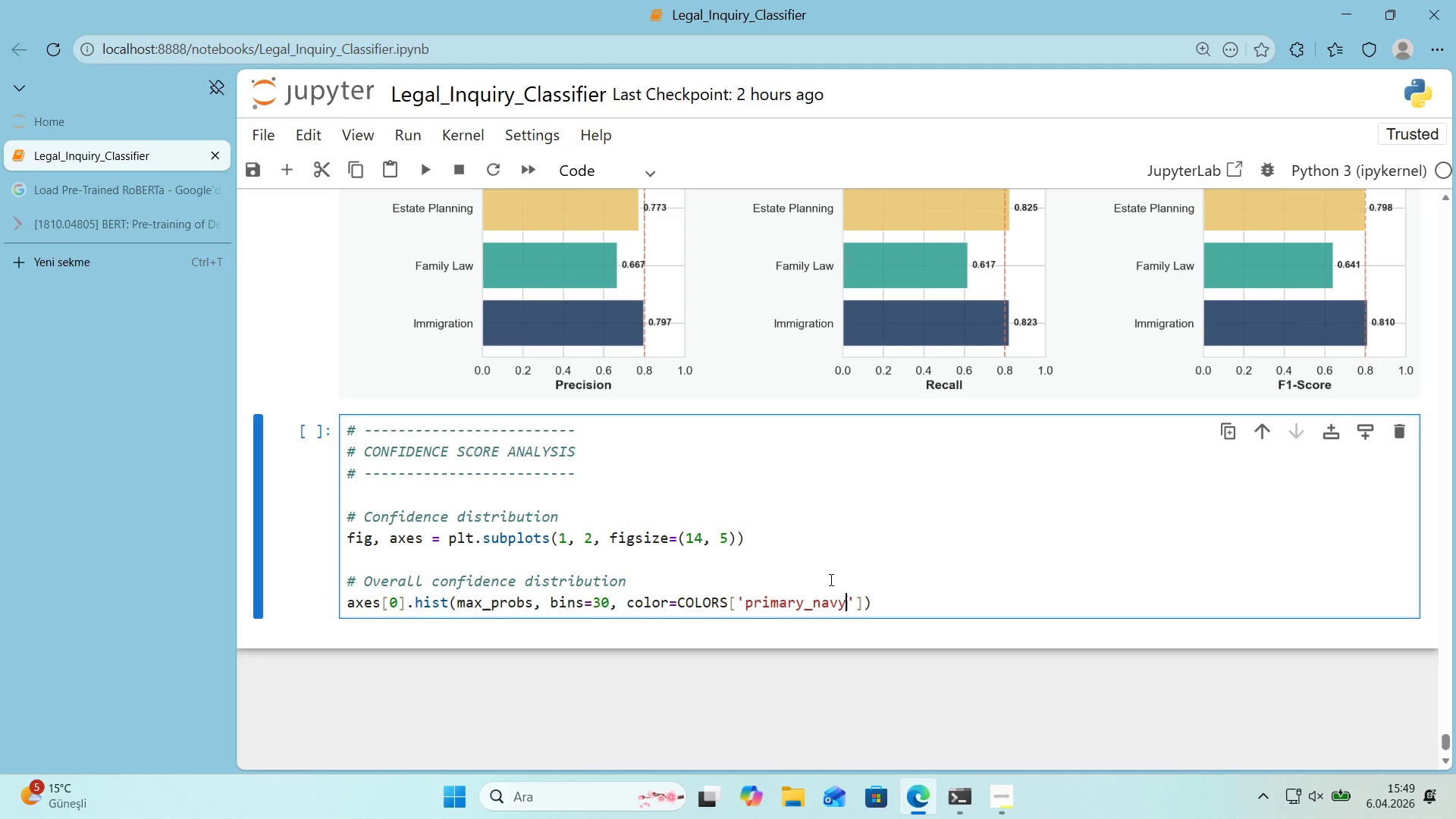 
key(ArrowRight)
 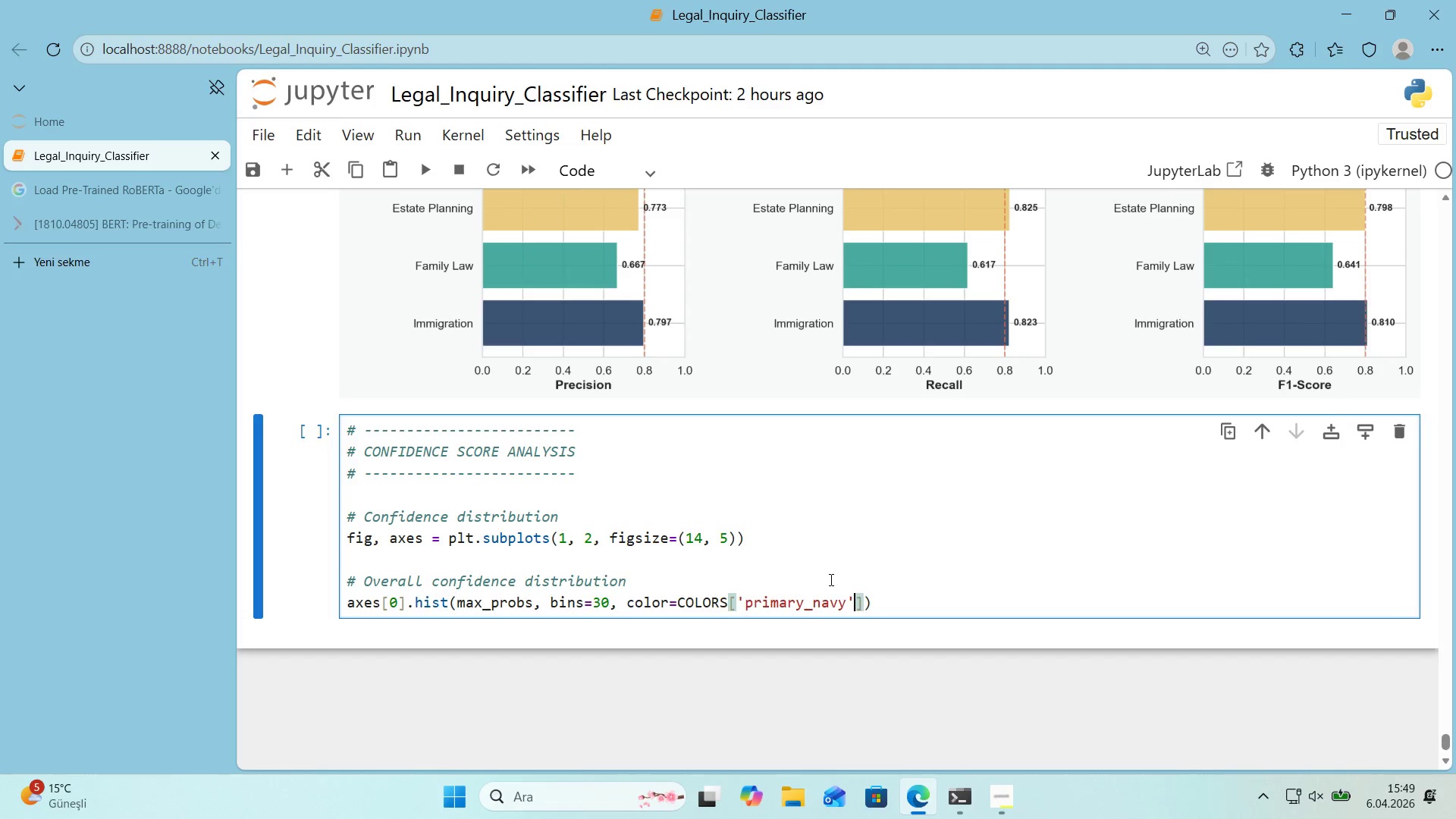 
key(ArrowRight)
 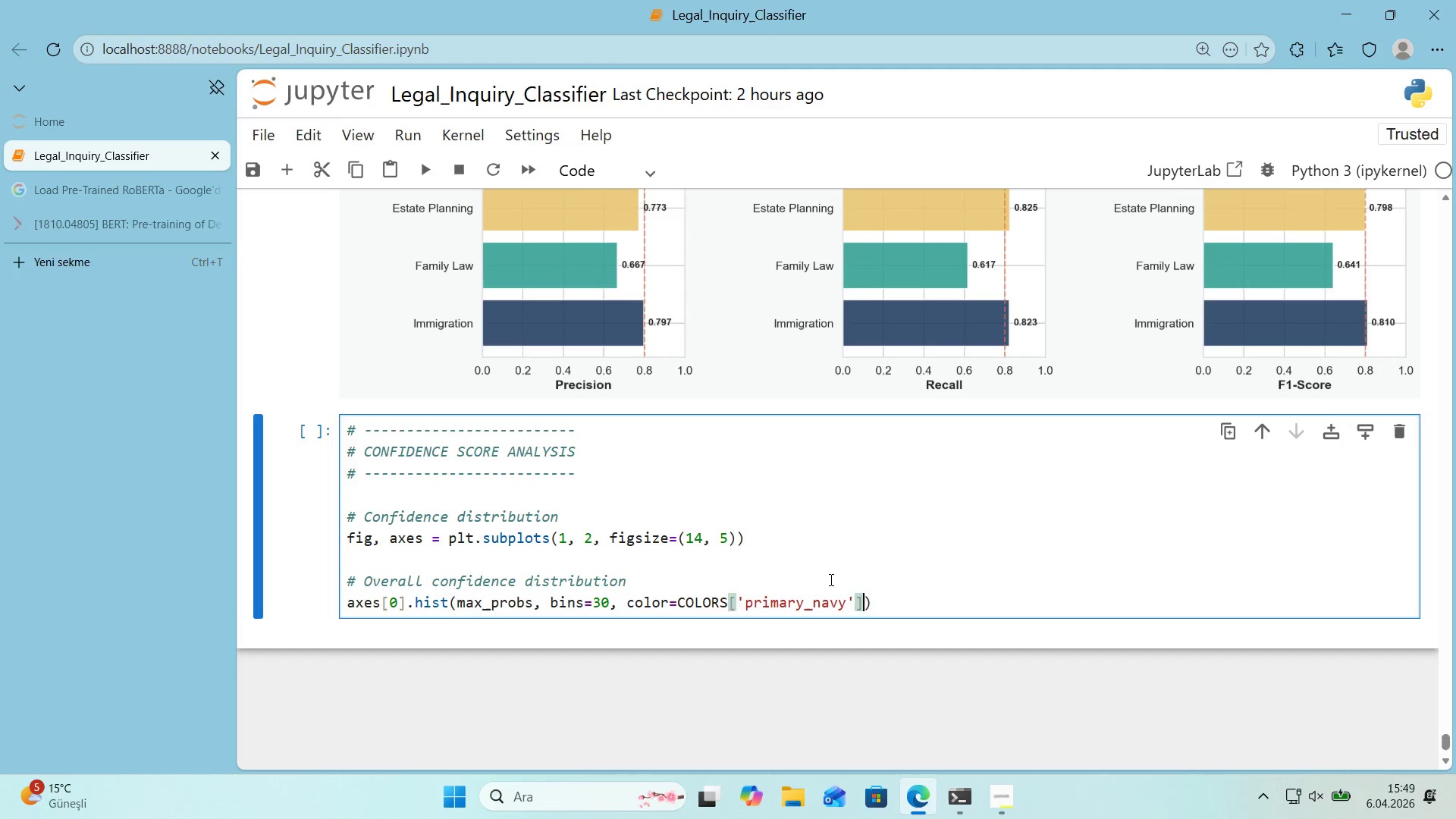 
key(Comma)
 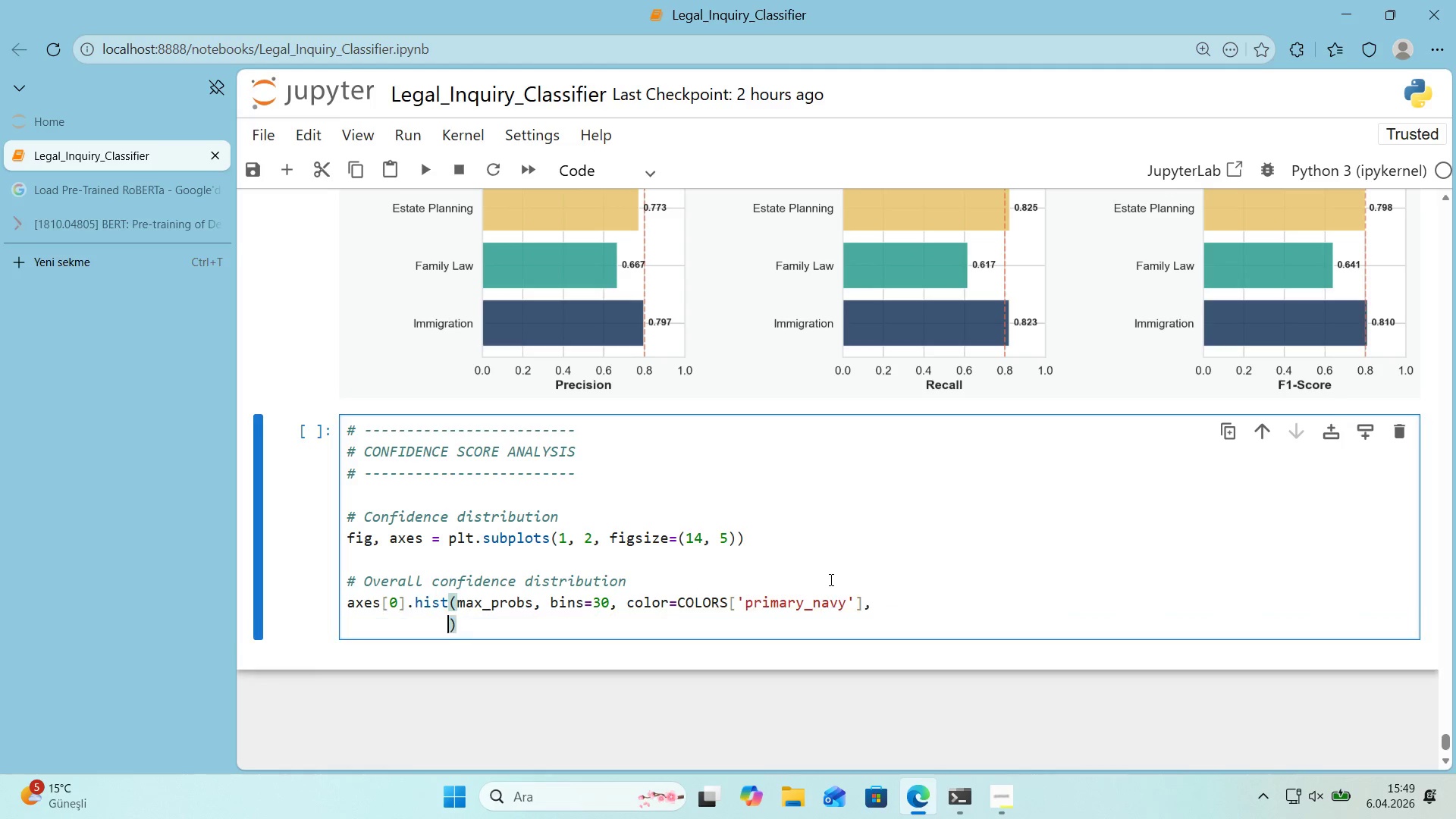 
key(Enter)
 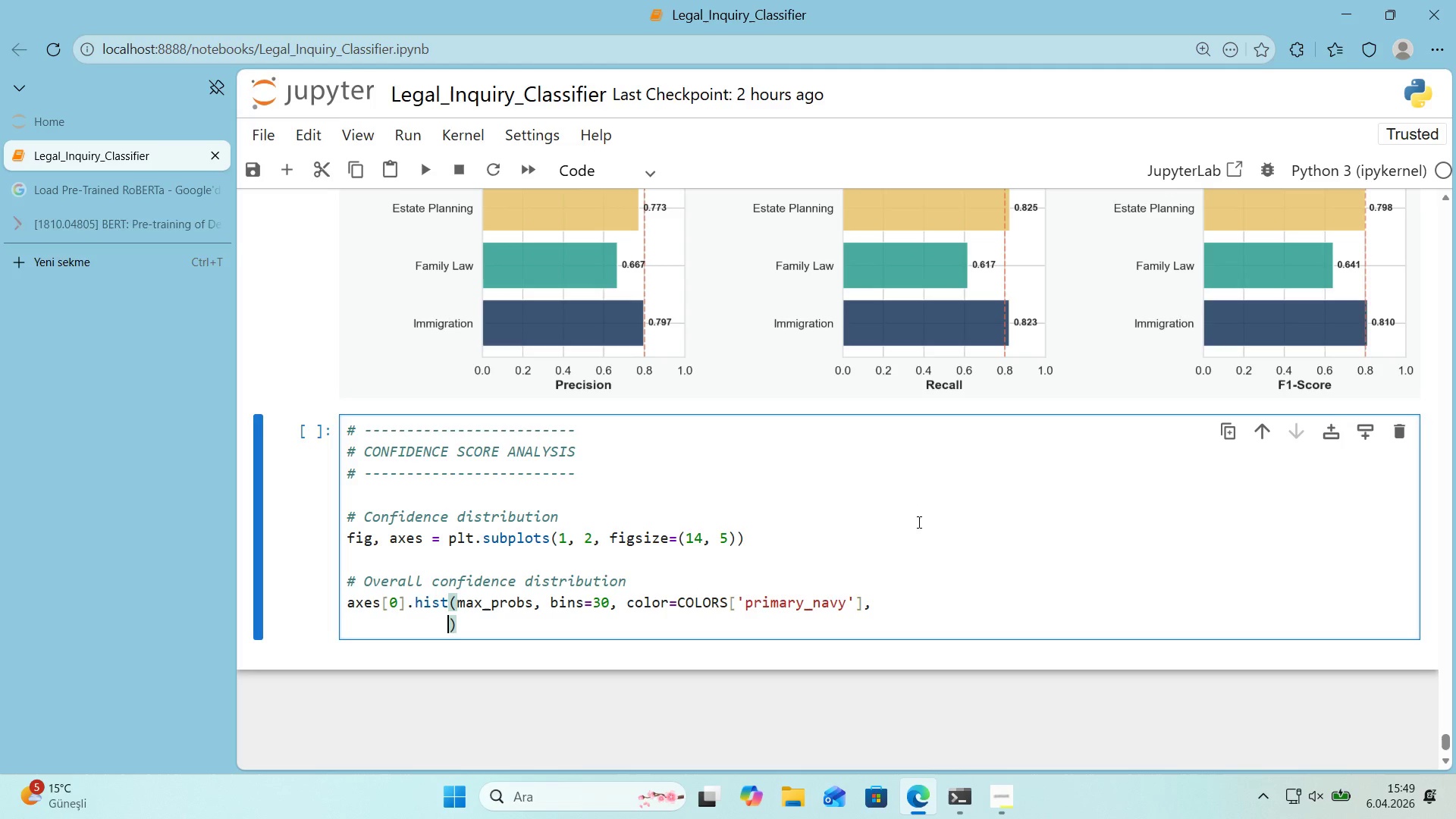 
type(edgecolor)@@)
 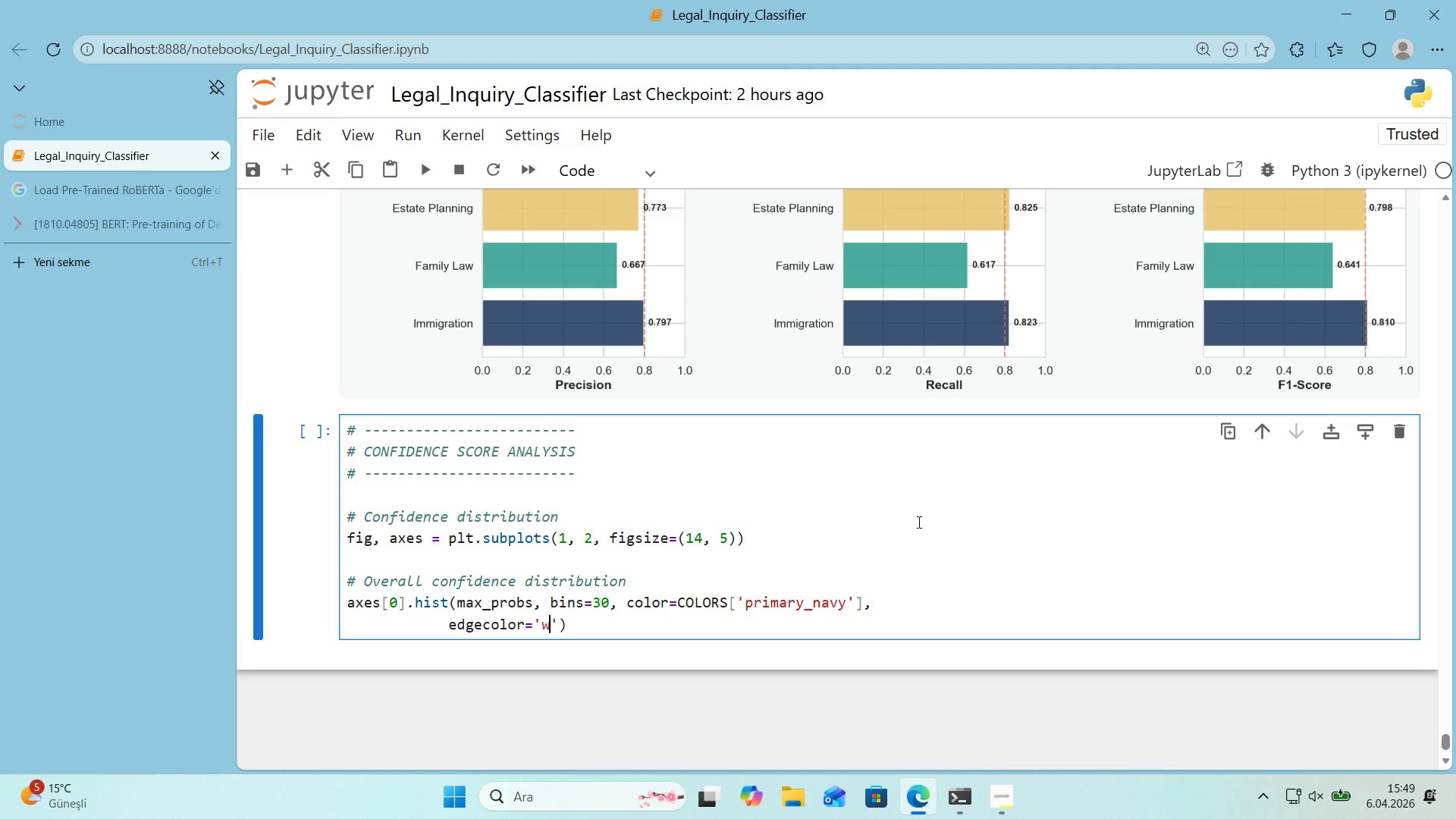 
 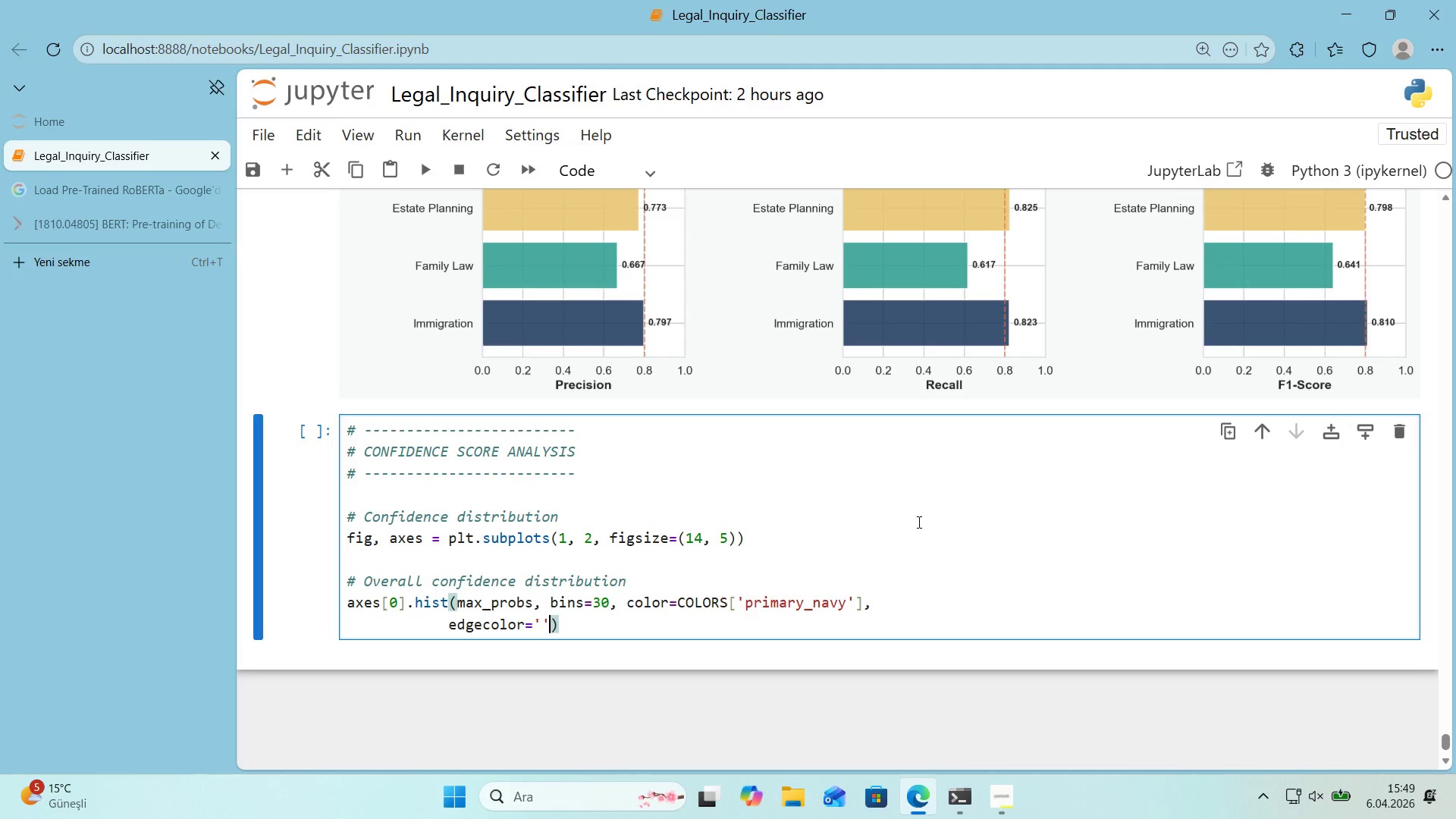 
key(ArrowLeft)
 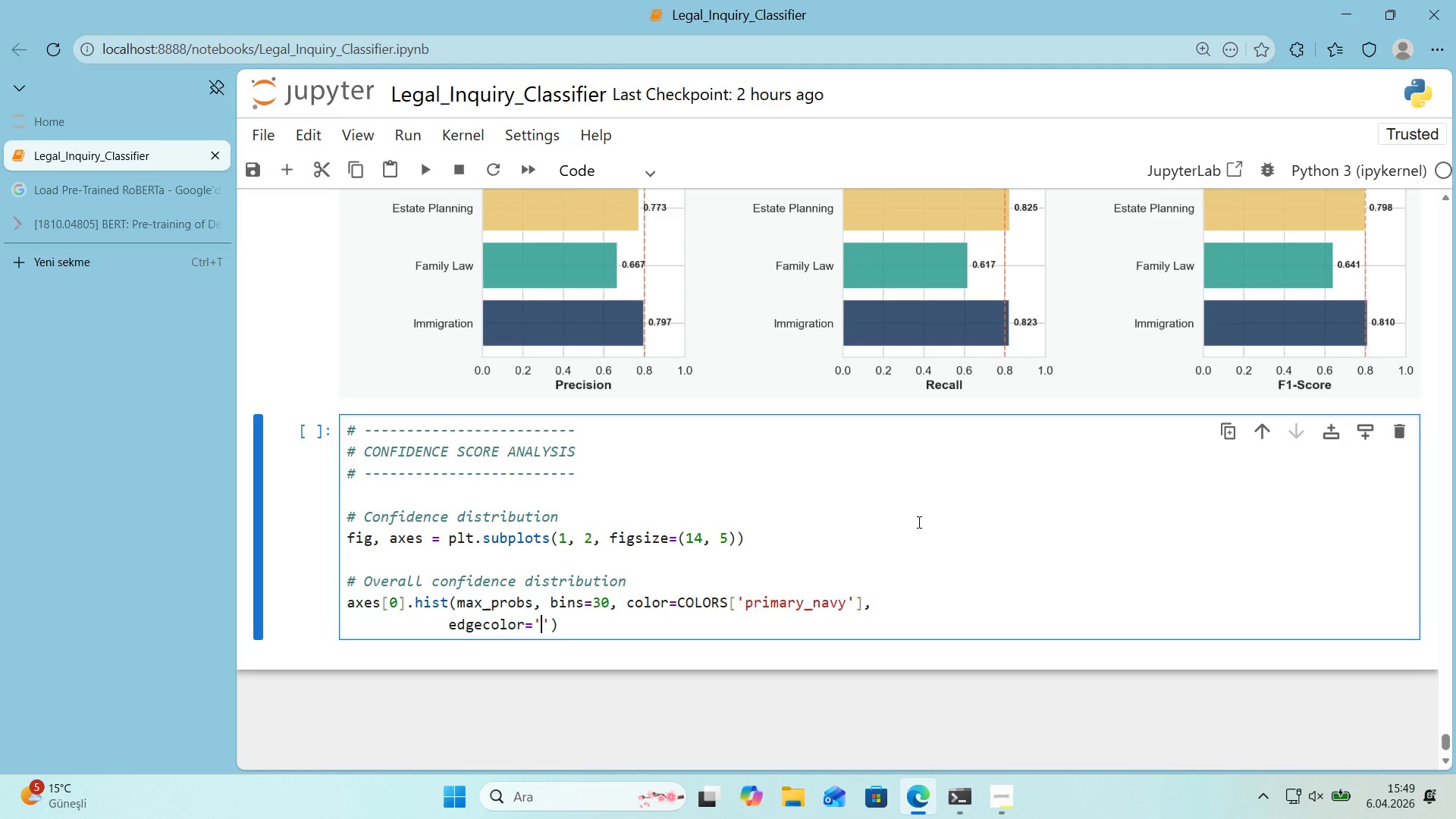 
type(wh'te)
 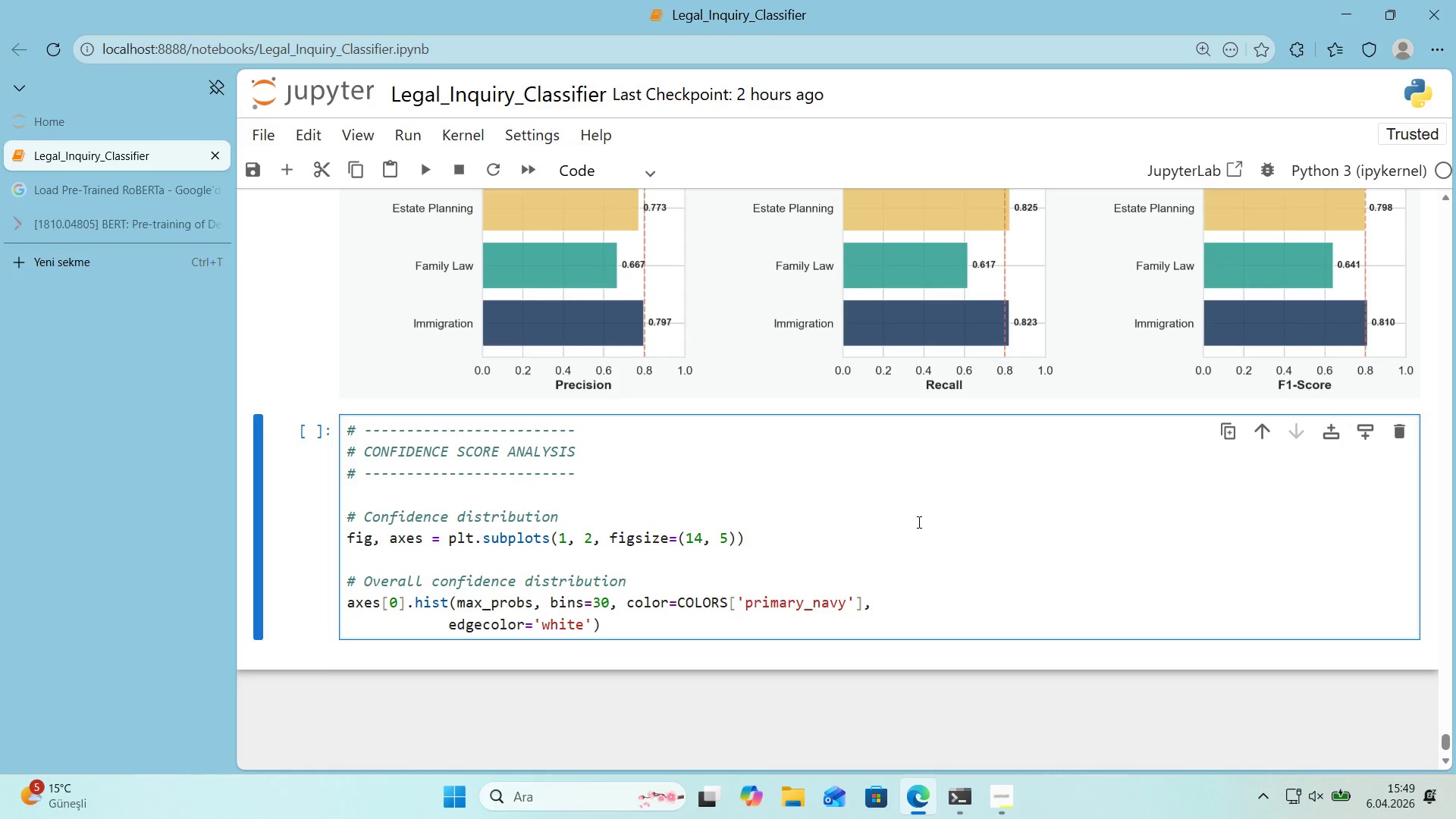 
key(ArrowRight)
 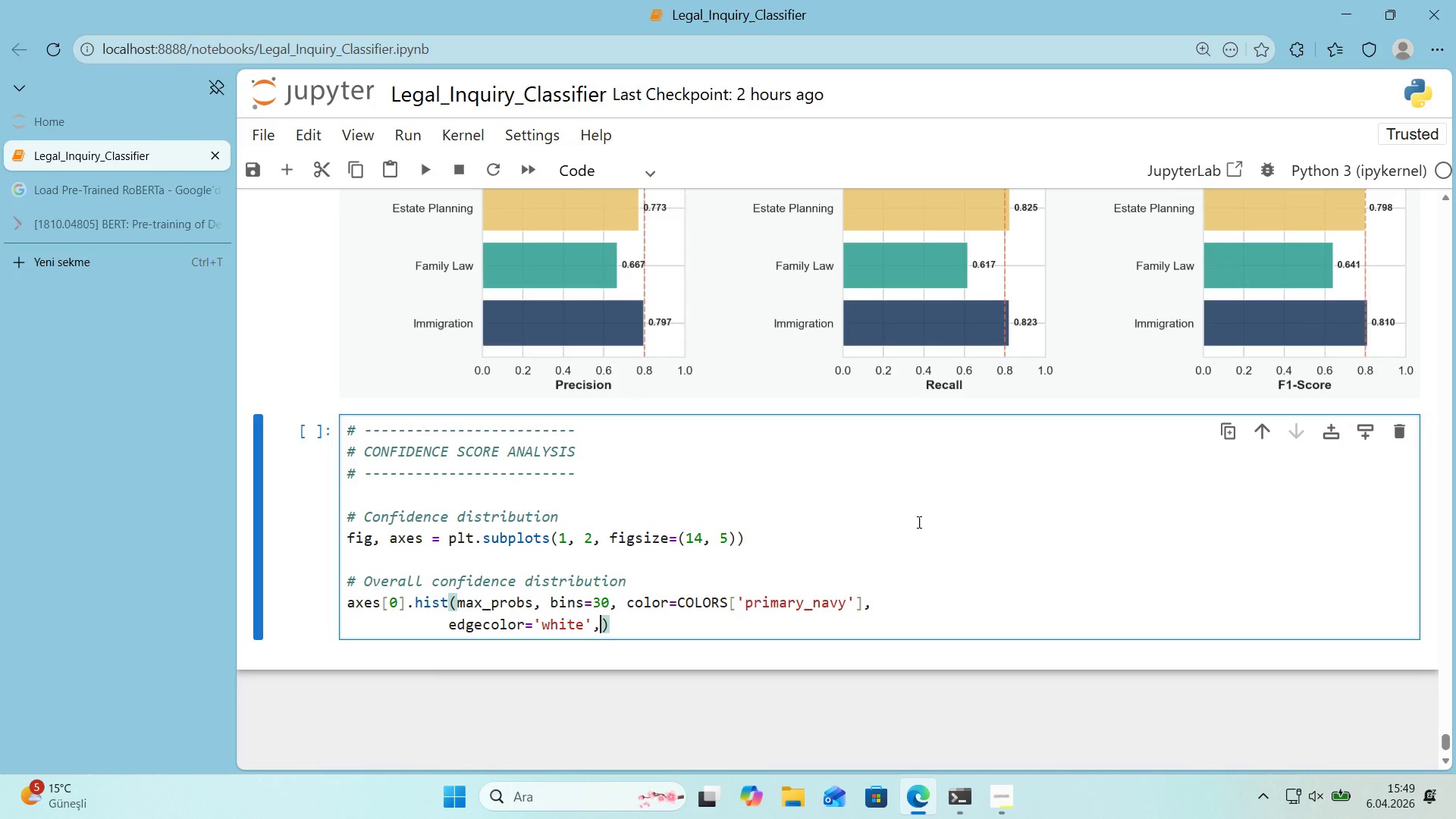 
type(, alpha)0.8)
 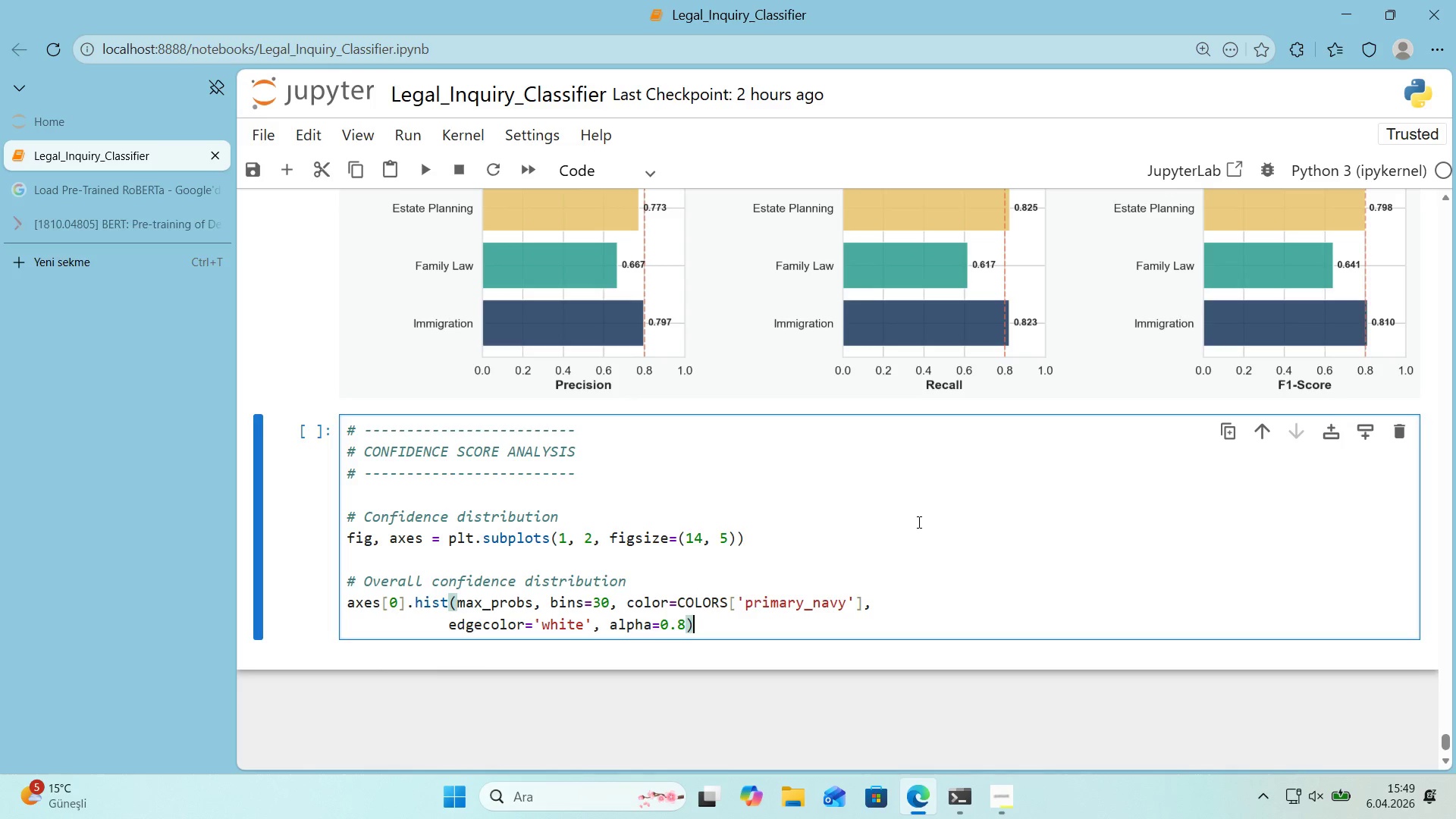 
 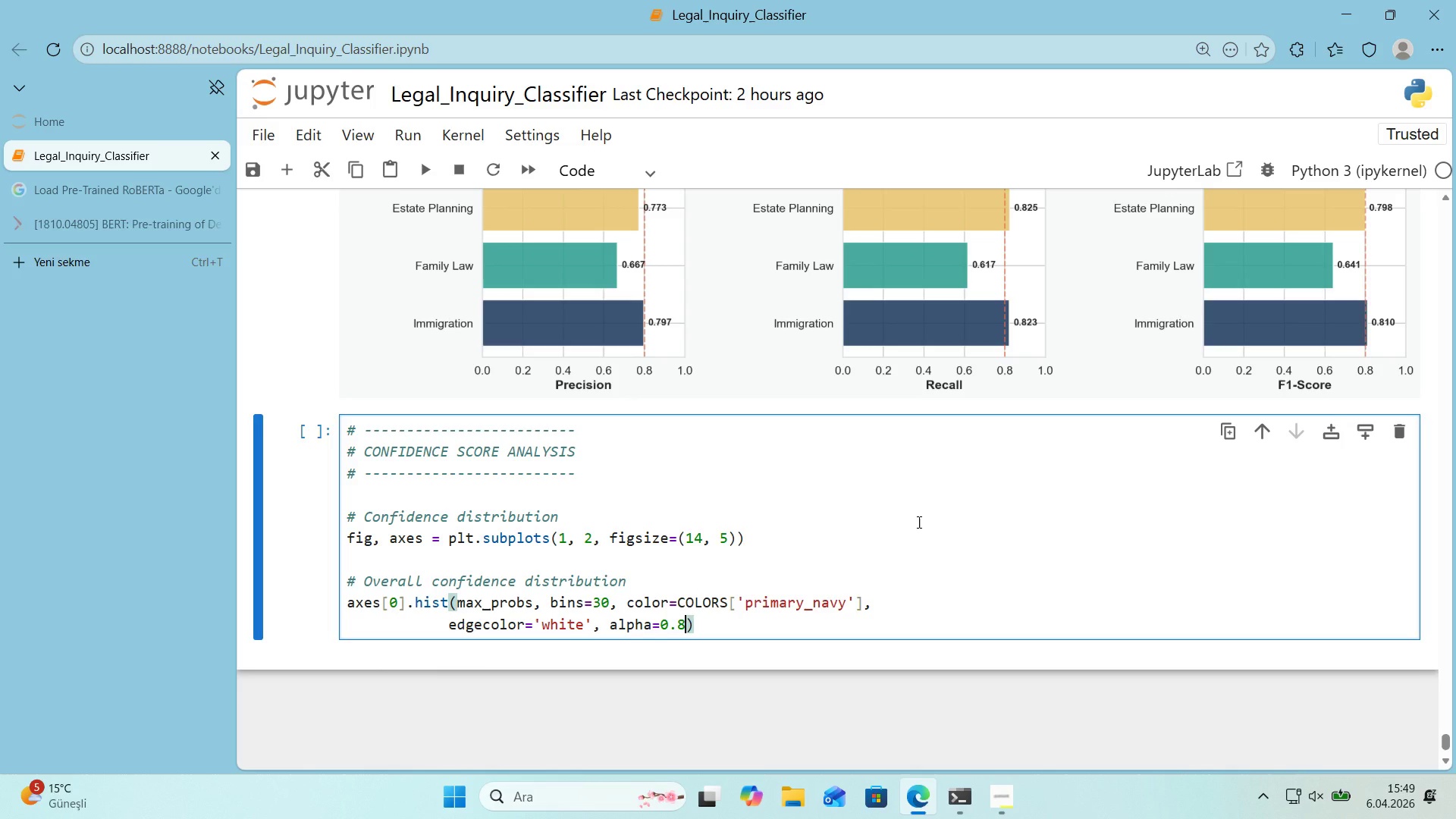 
key(ArrowRight)
 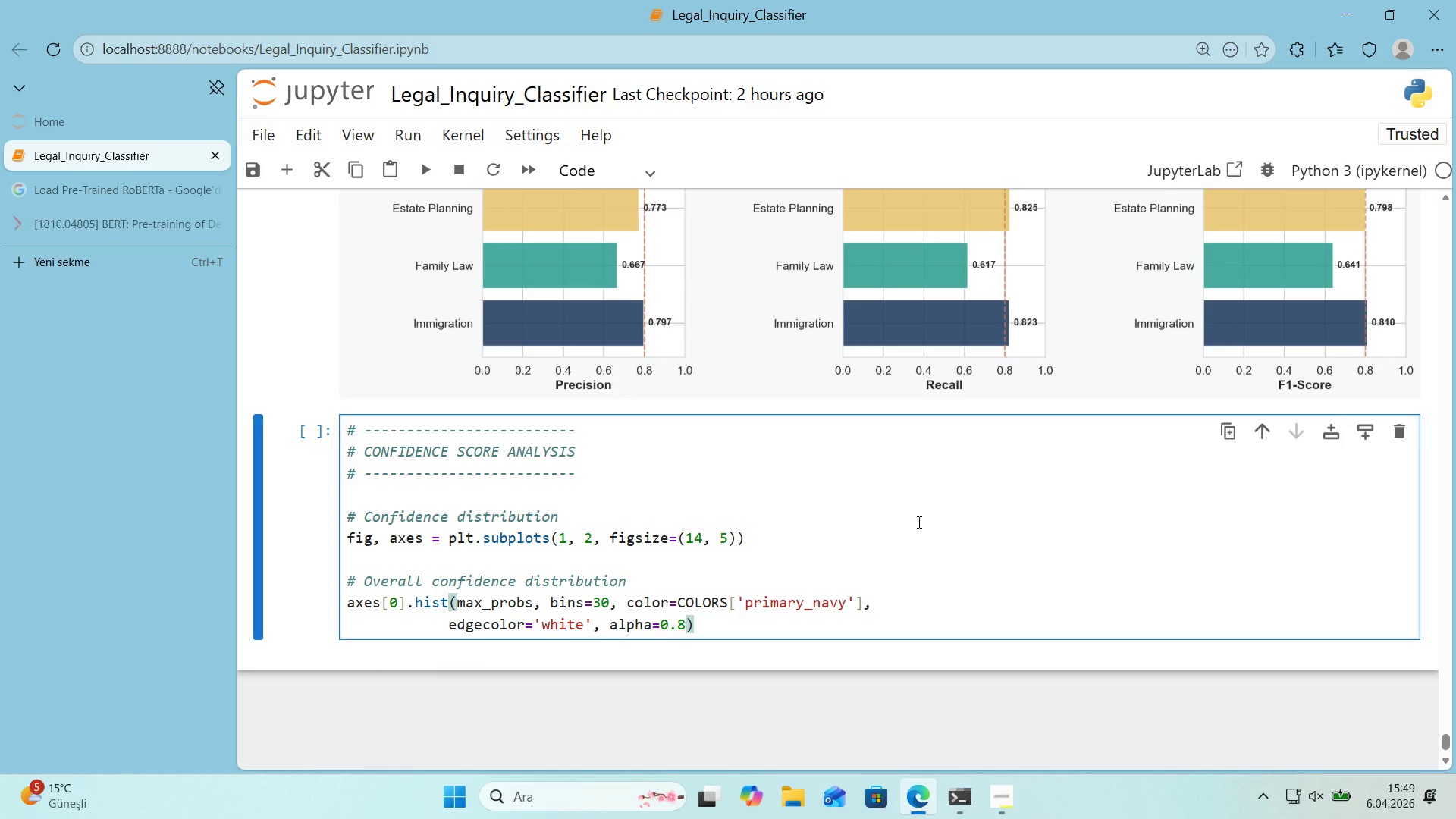 
key(Enter)
 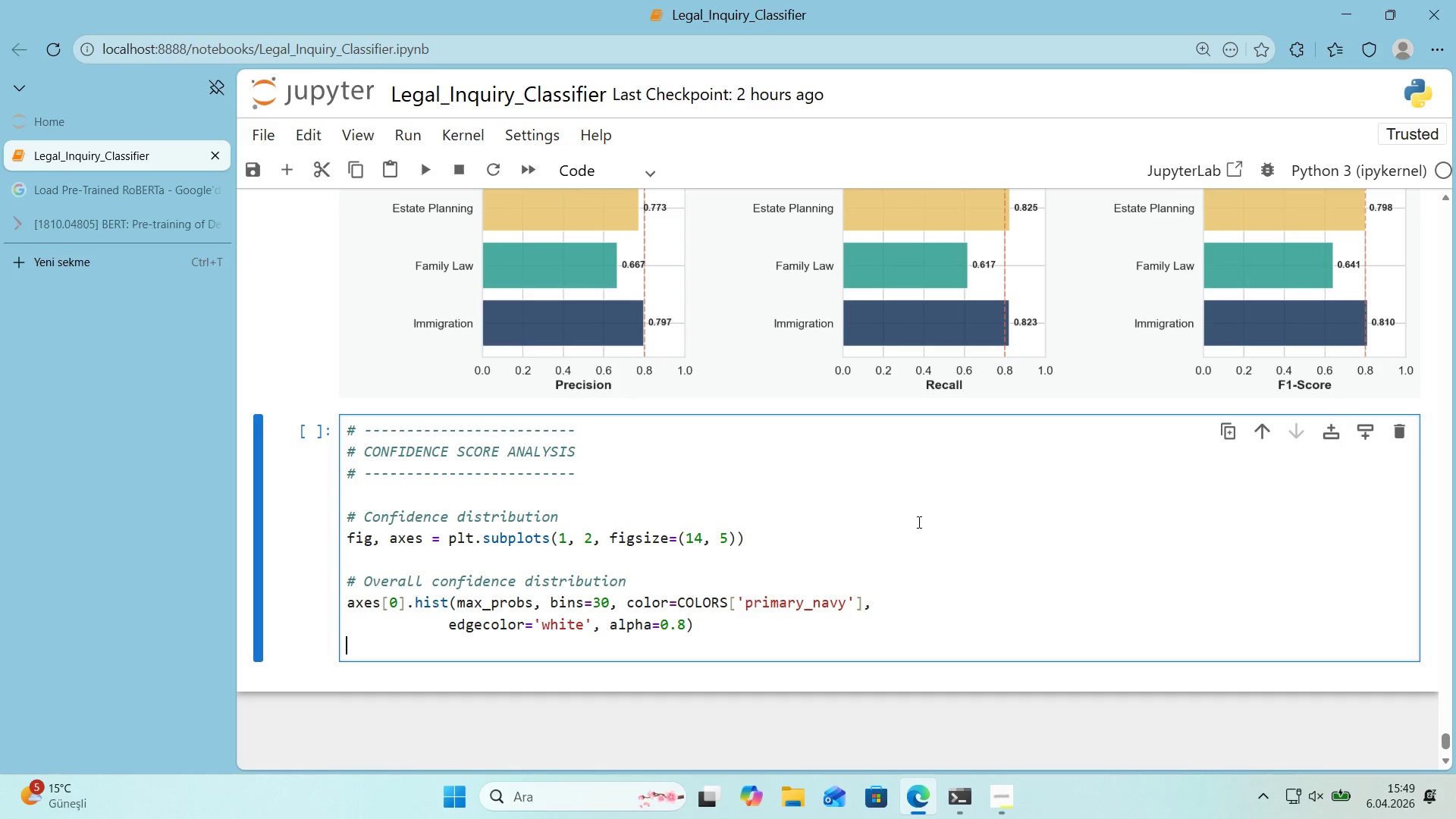 
type(axes)
 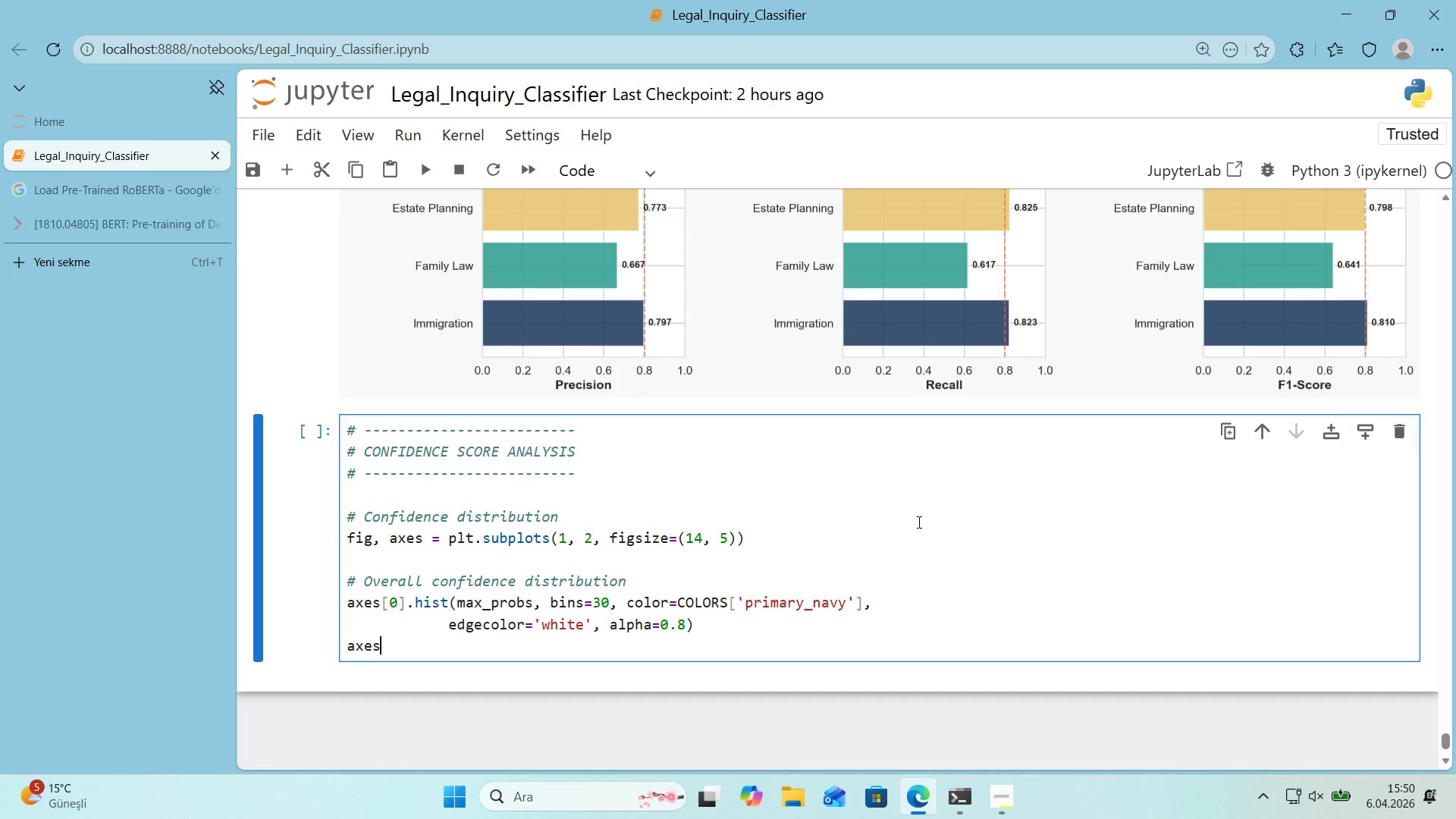 
key(Alt+Control+8)
 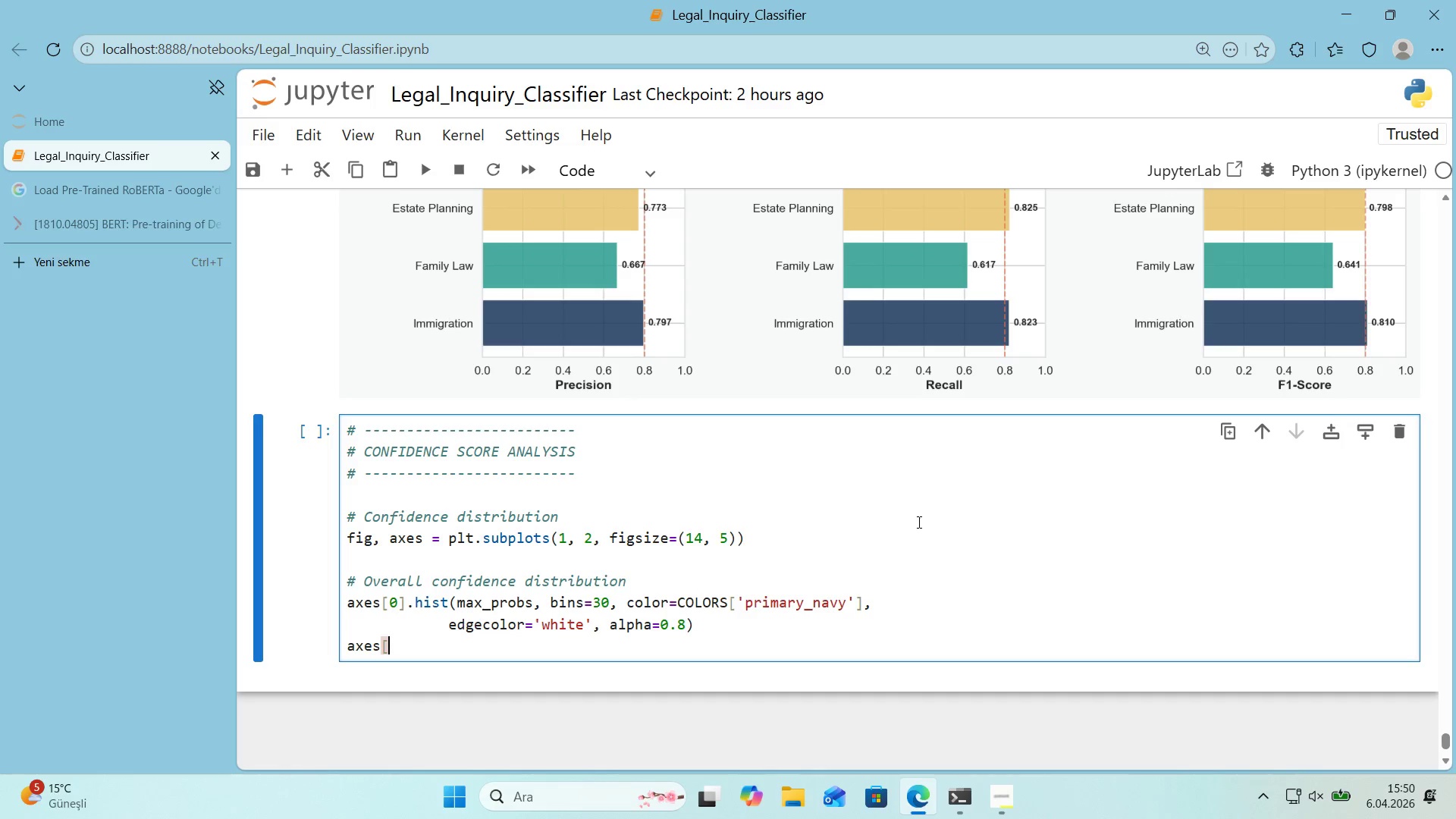 
key(Alt+Control+9)
 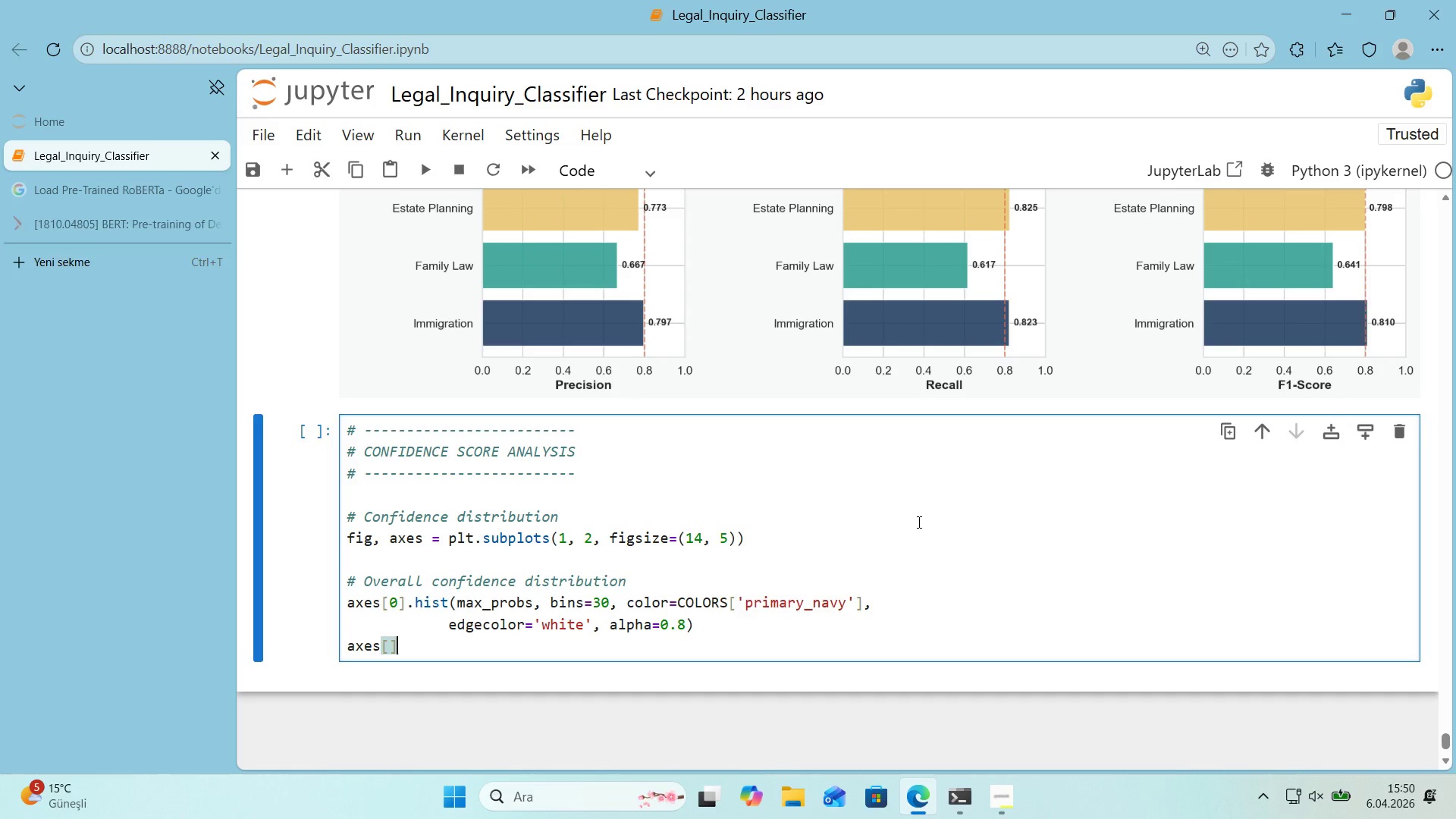 
key(ArrowLeft)
 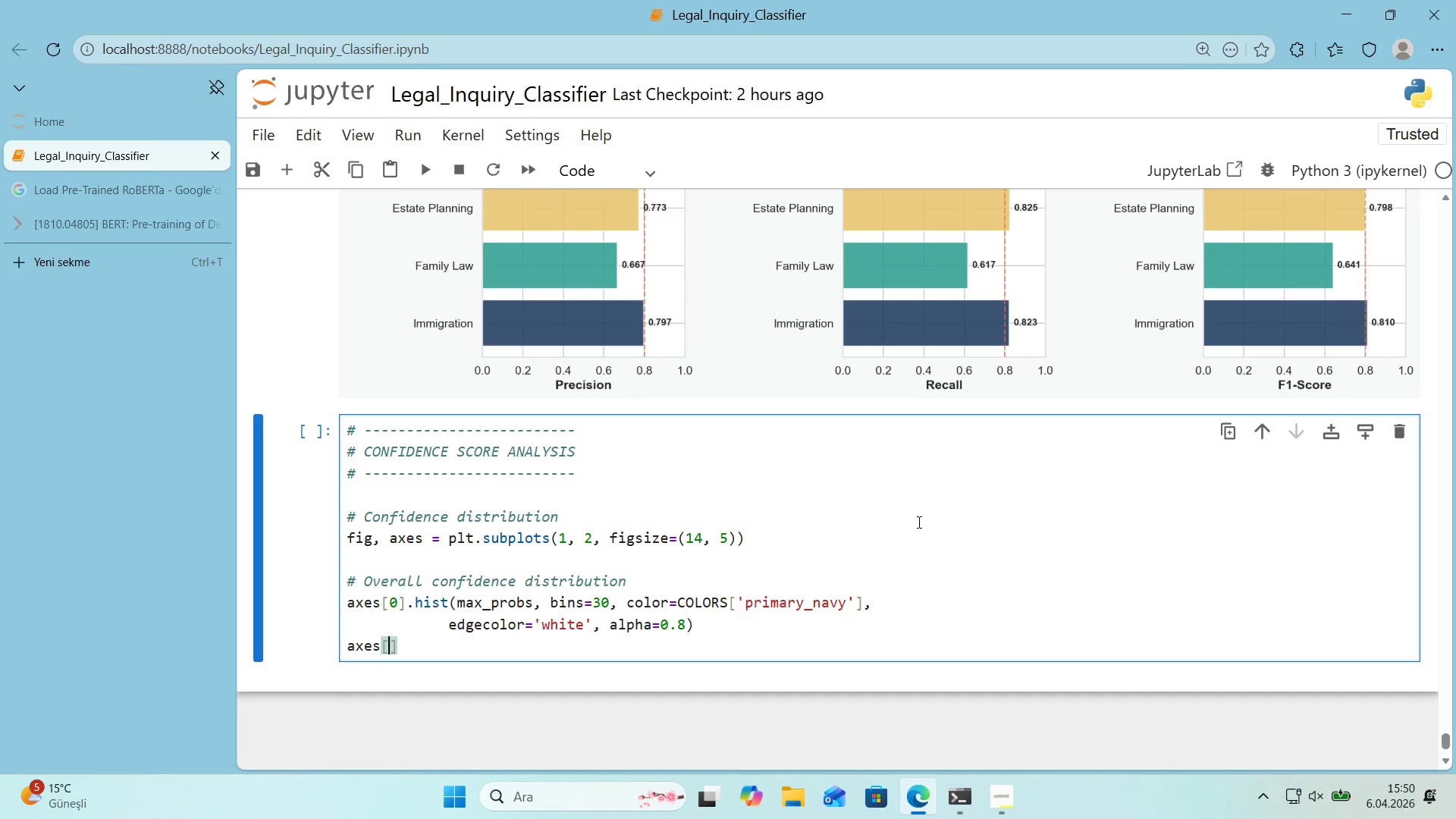 
key(Numpad0)
 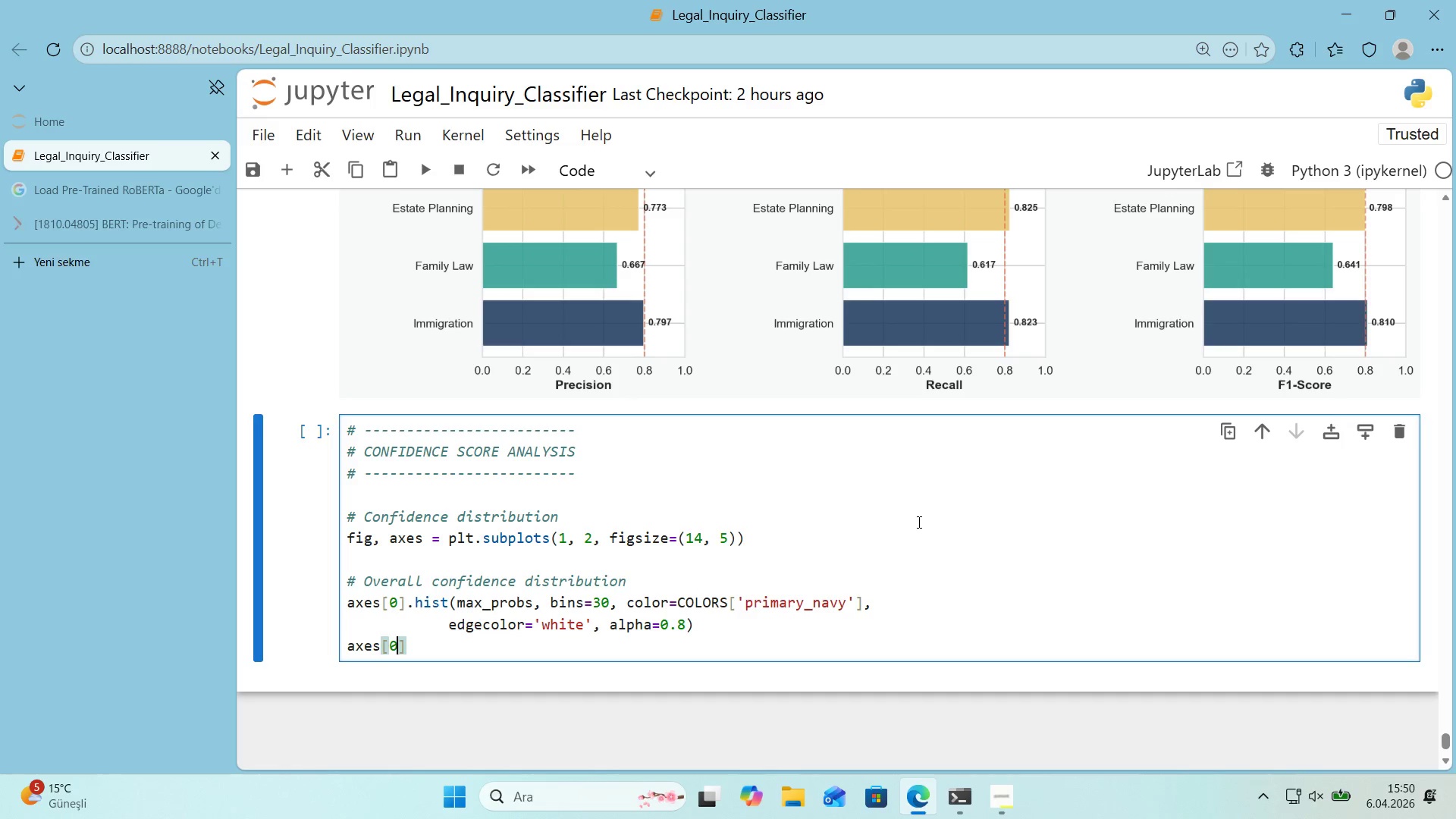 
key(ArrowRight)
 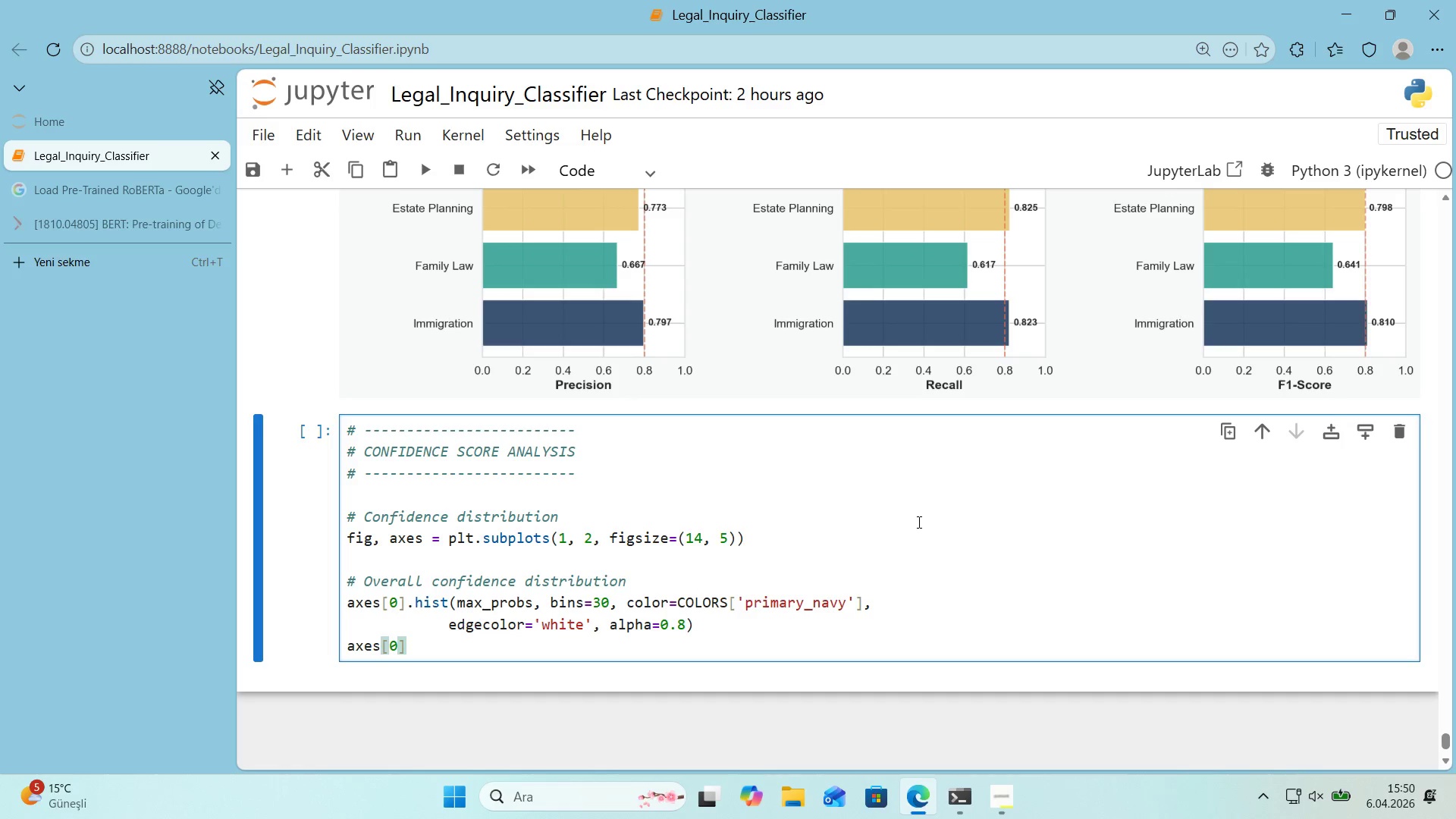 
type(.axvl'ne*()
 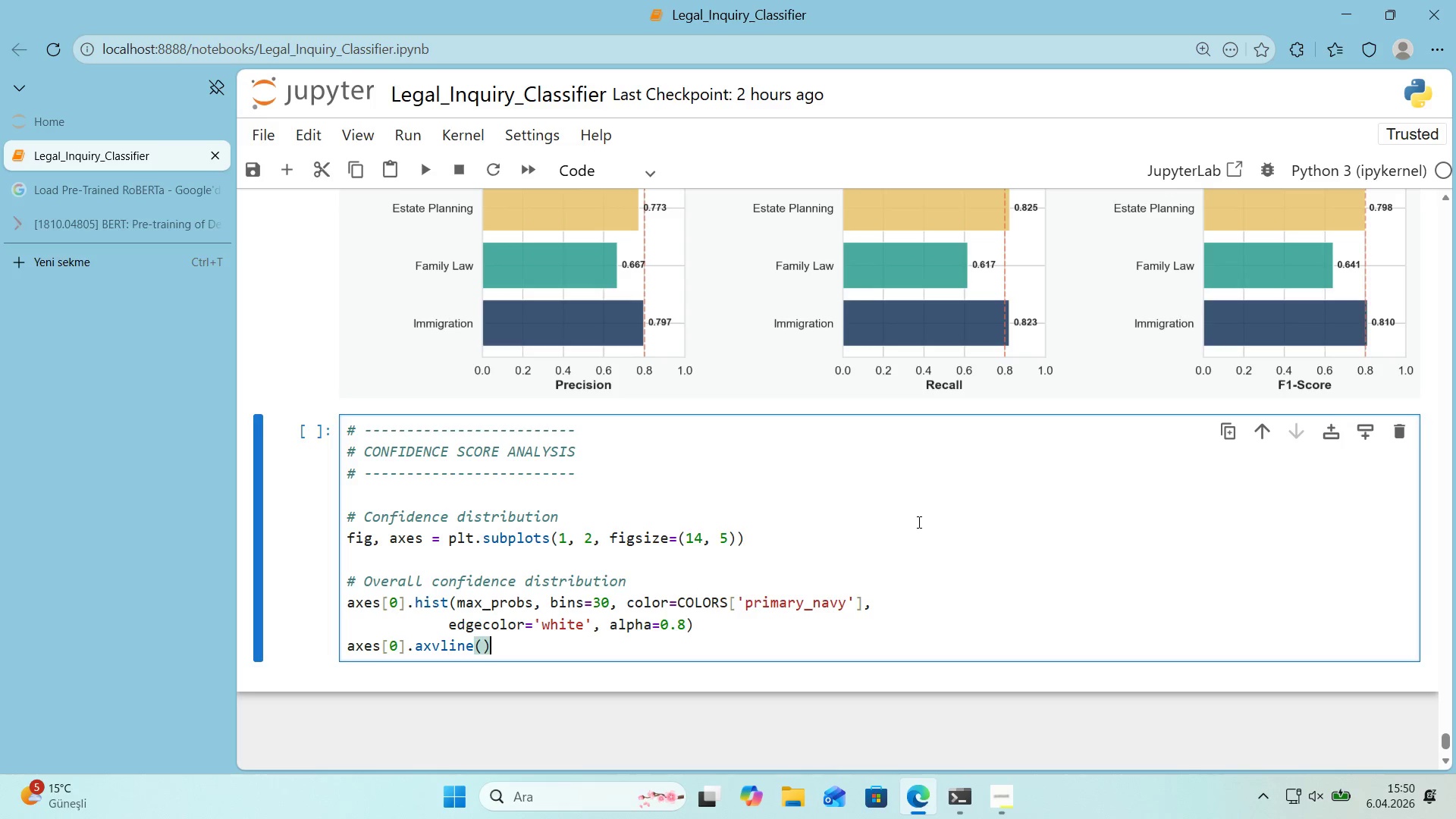 
key(ArrowLeft)
 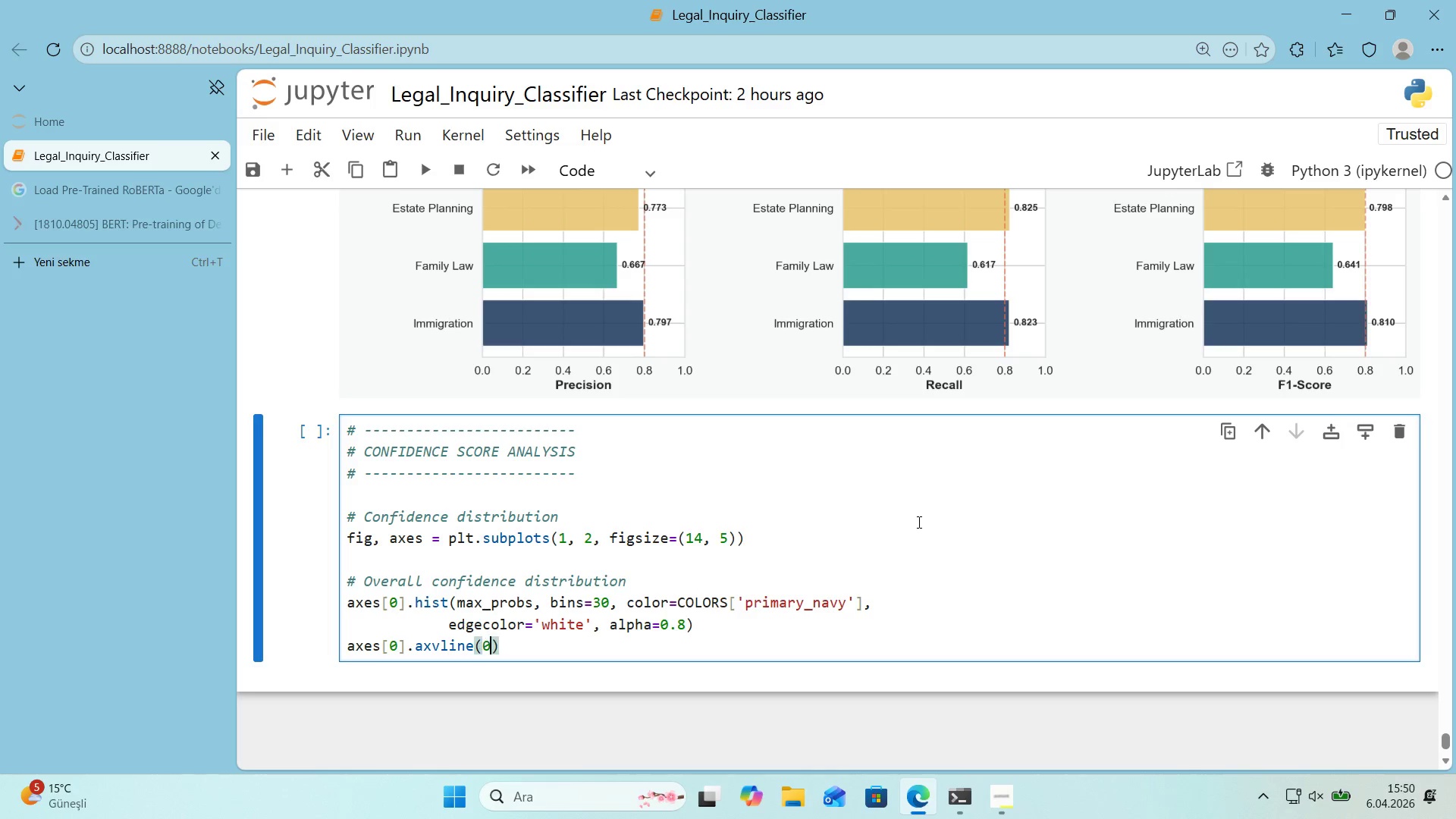 
type(0.70, color)COLORS)
 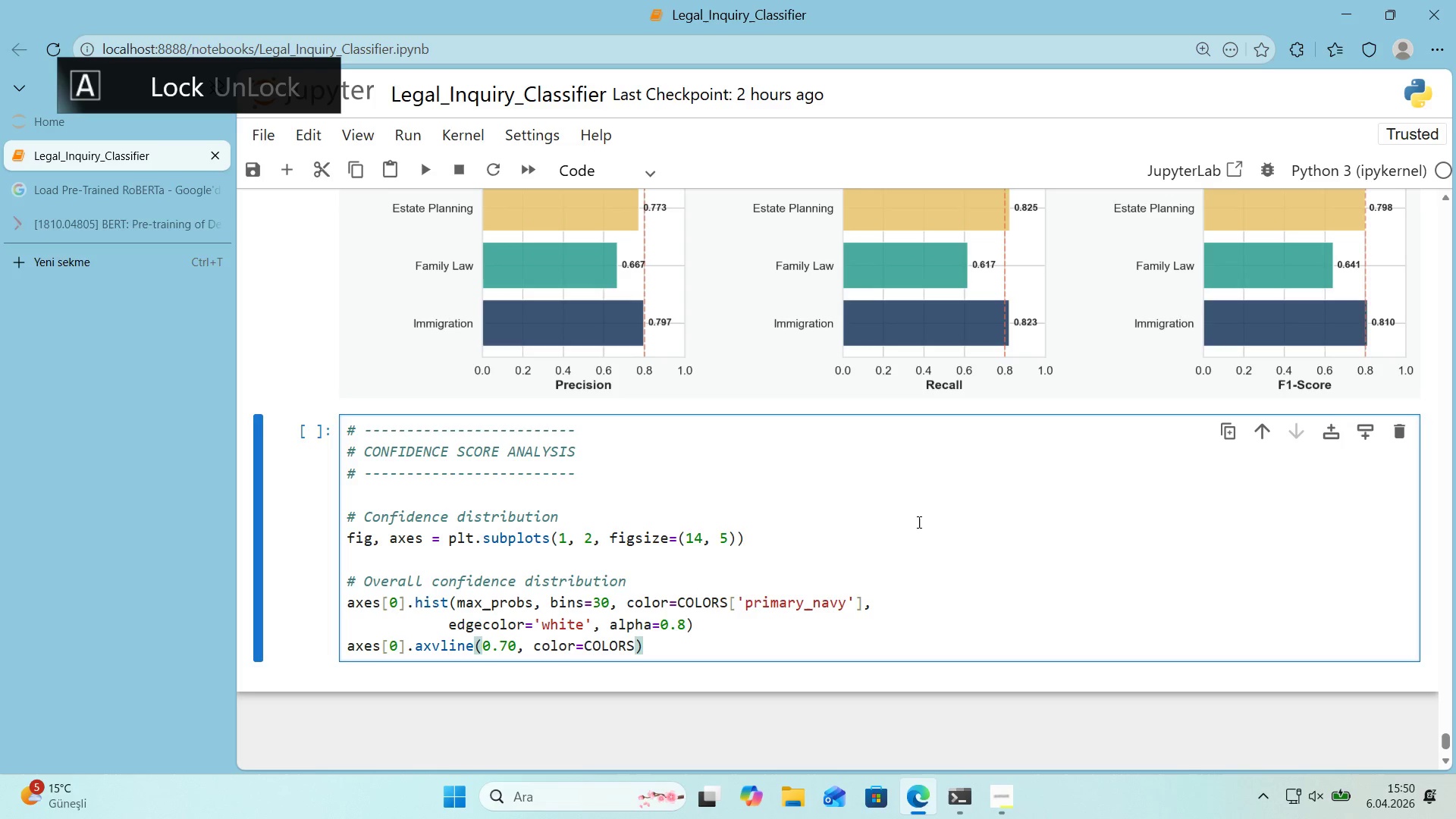 
key(Alt+Control+8)
 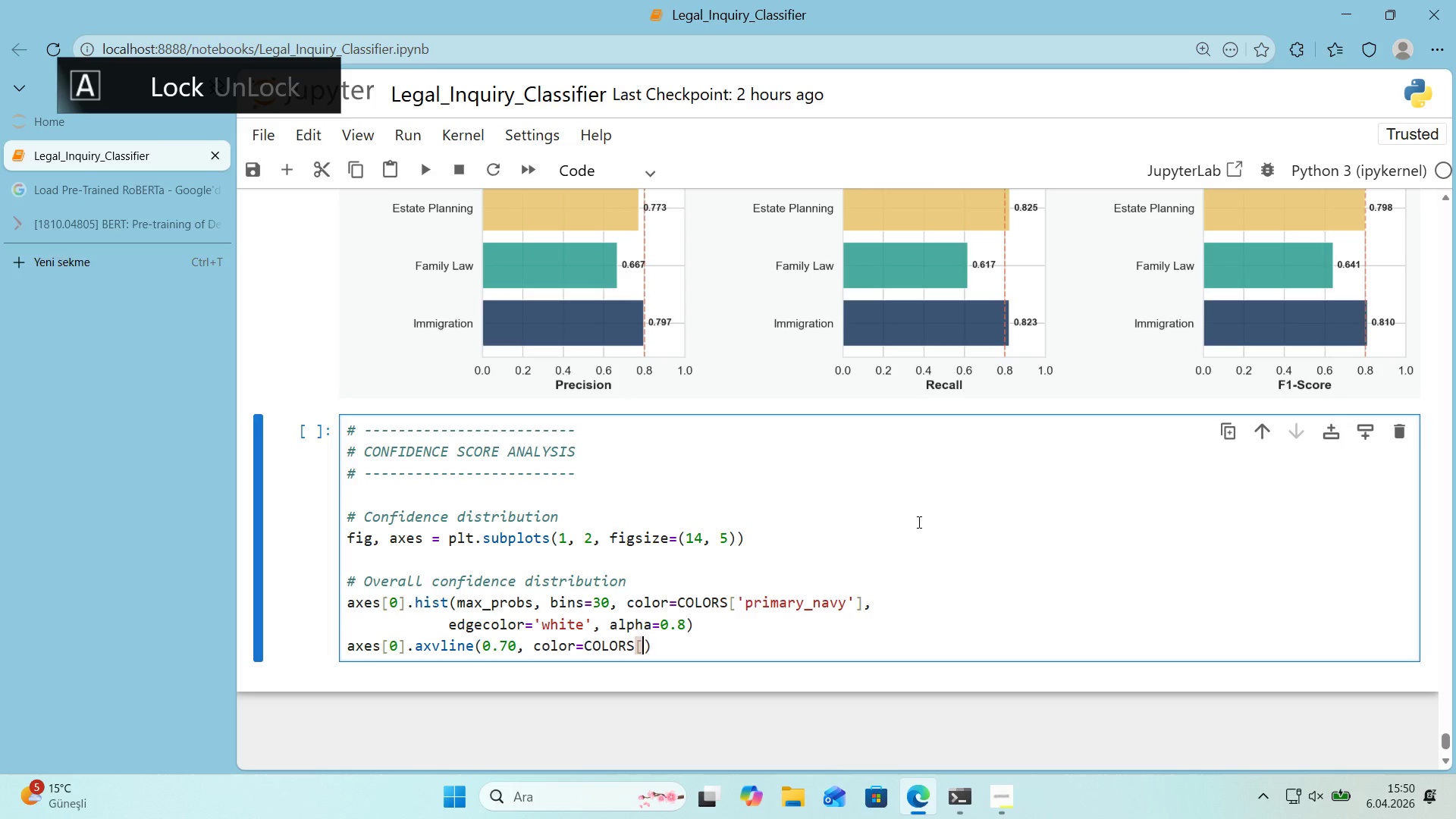 
key(Alt+Control+9)
 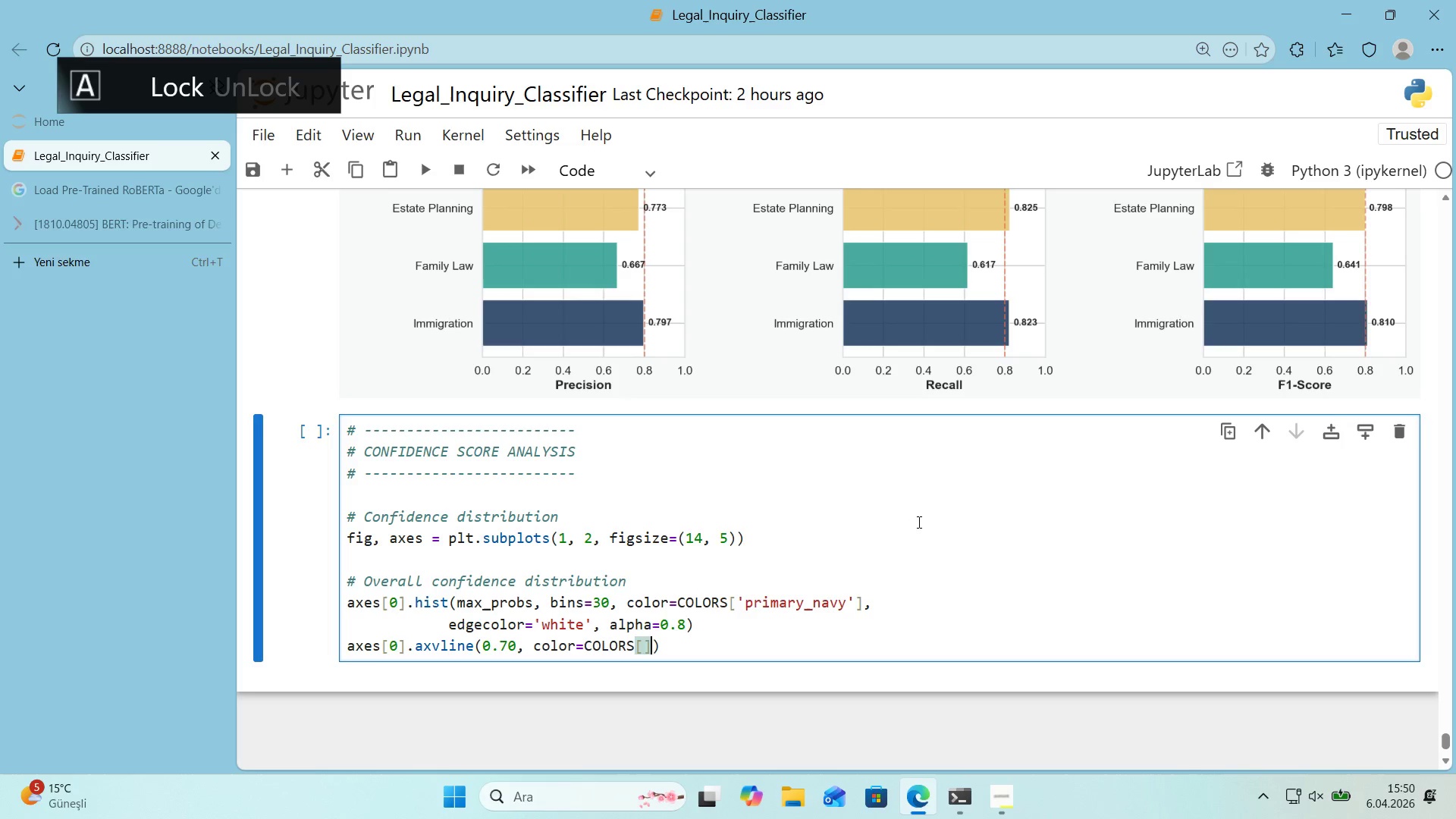 
key(ArrowLeft)
 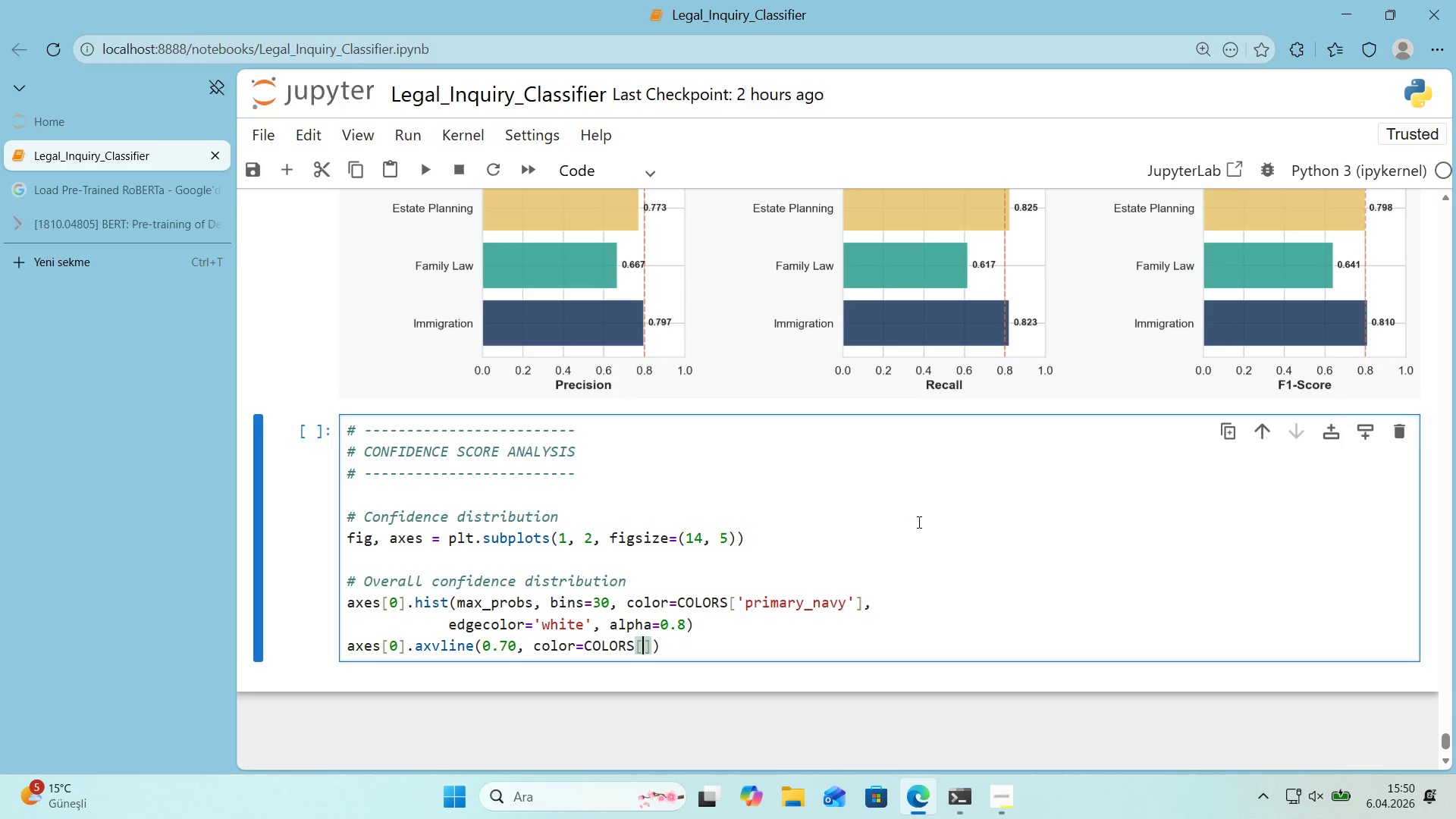 
type(@@)
 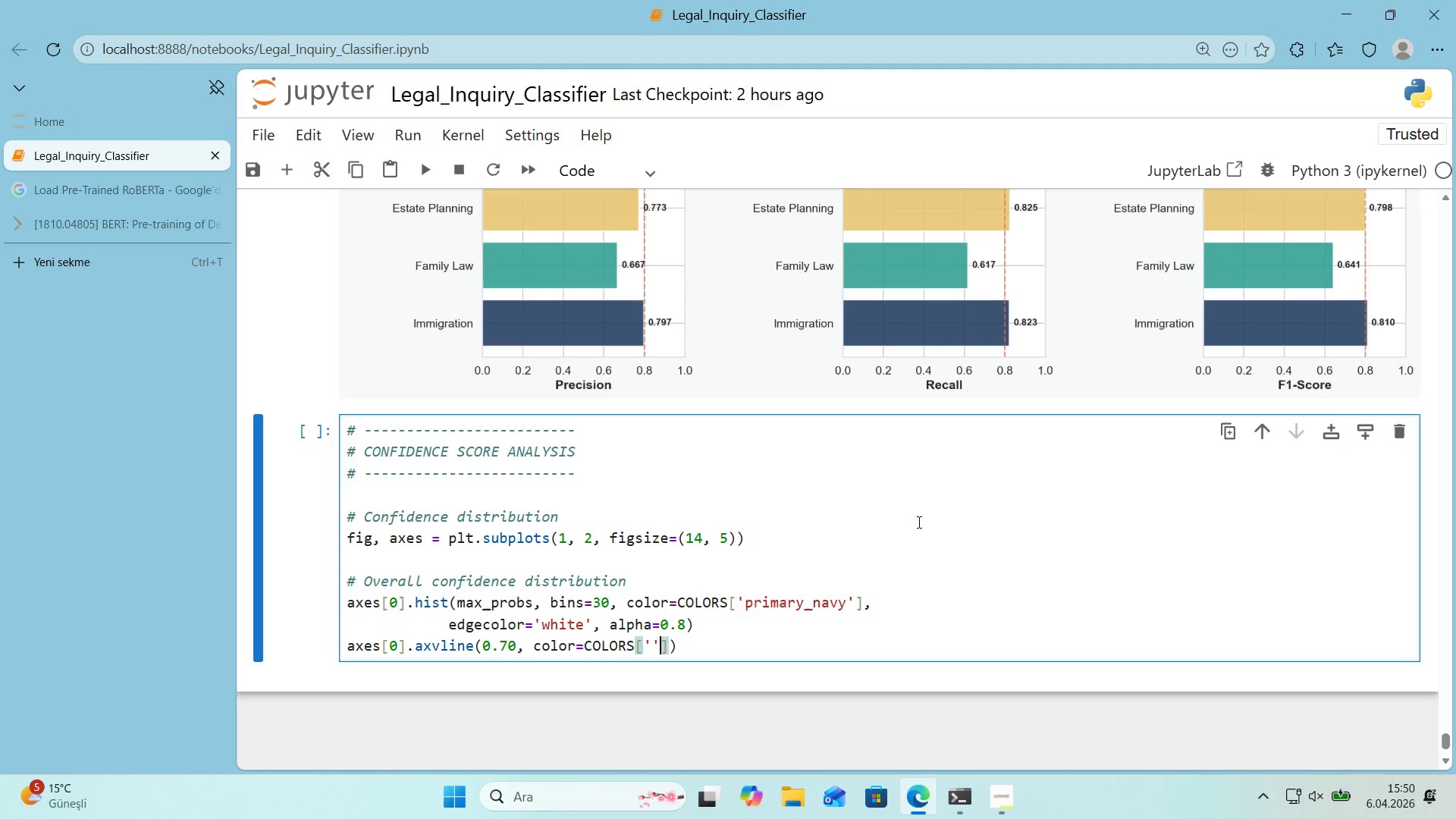 
key(ArrowLeft)
 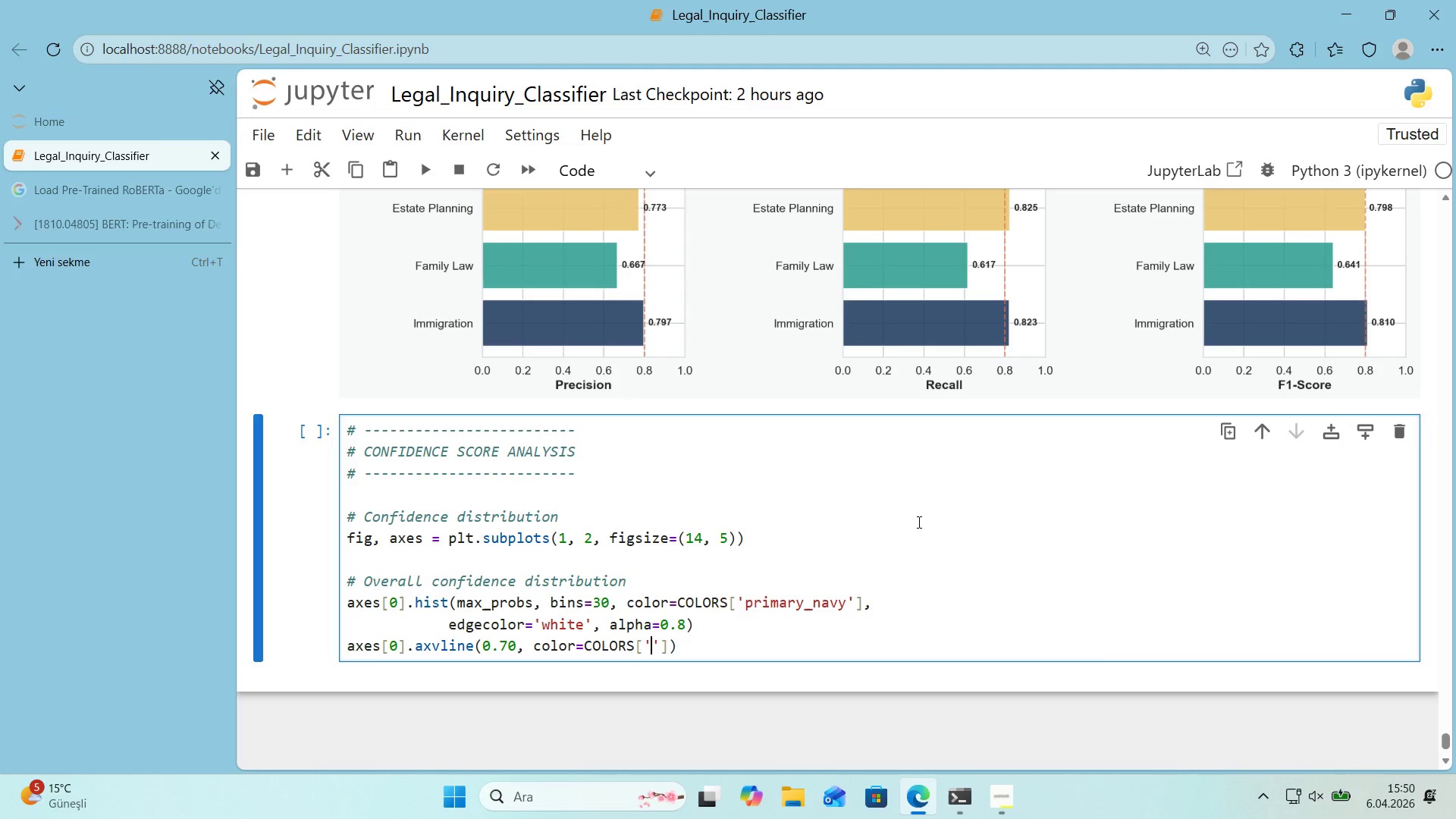 
type(alert_coral)
 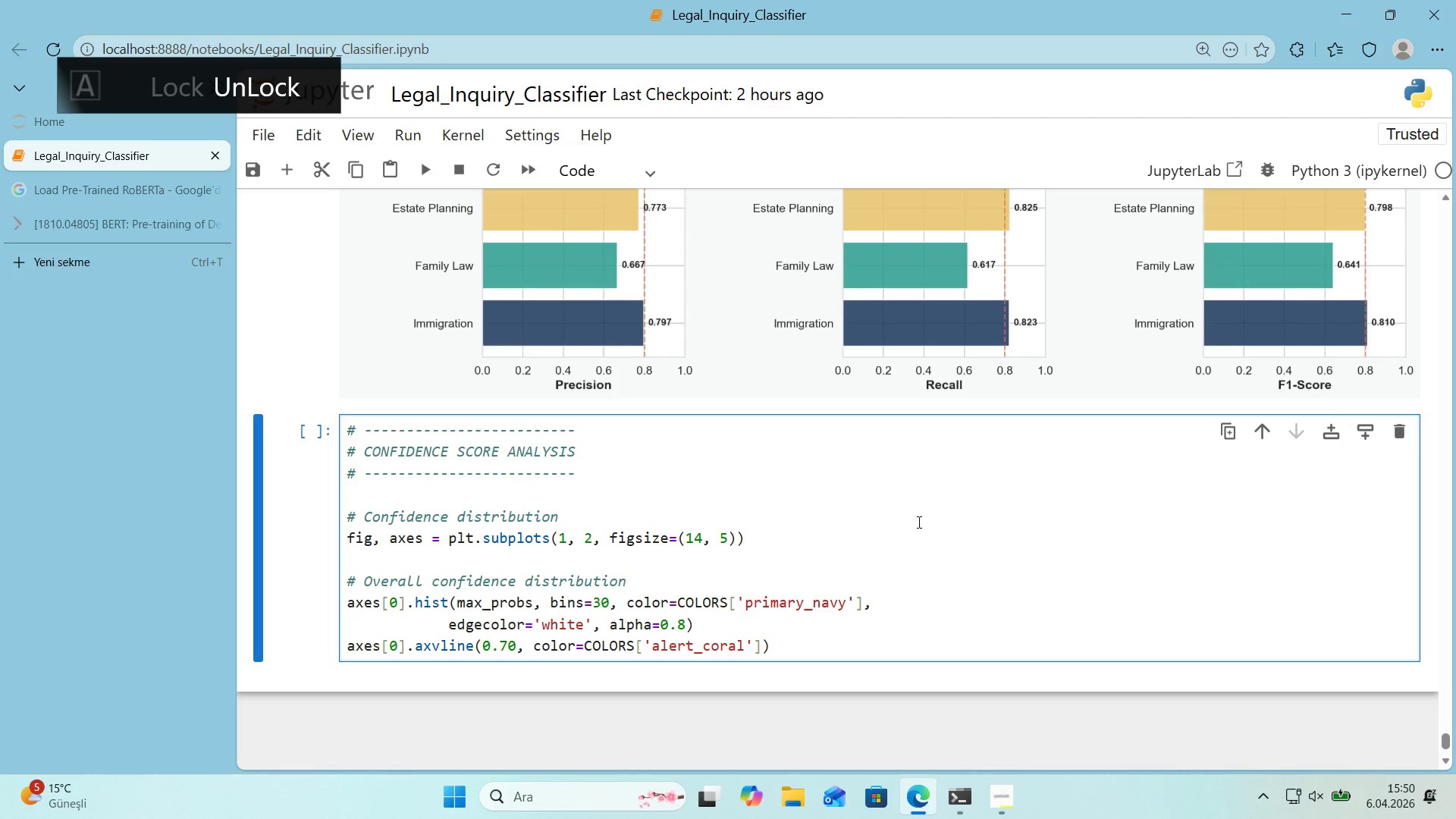 
key(ArrowRight)
 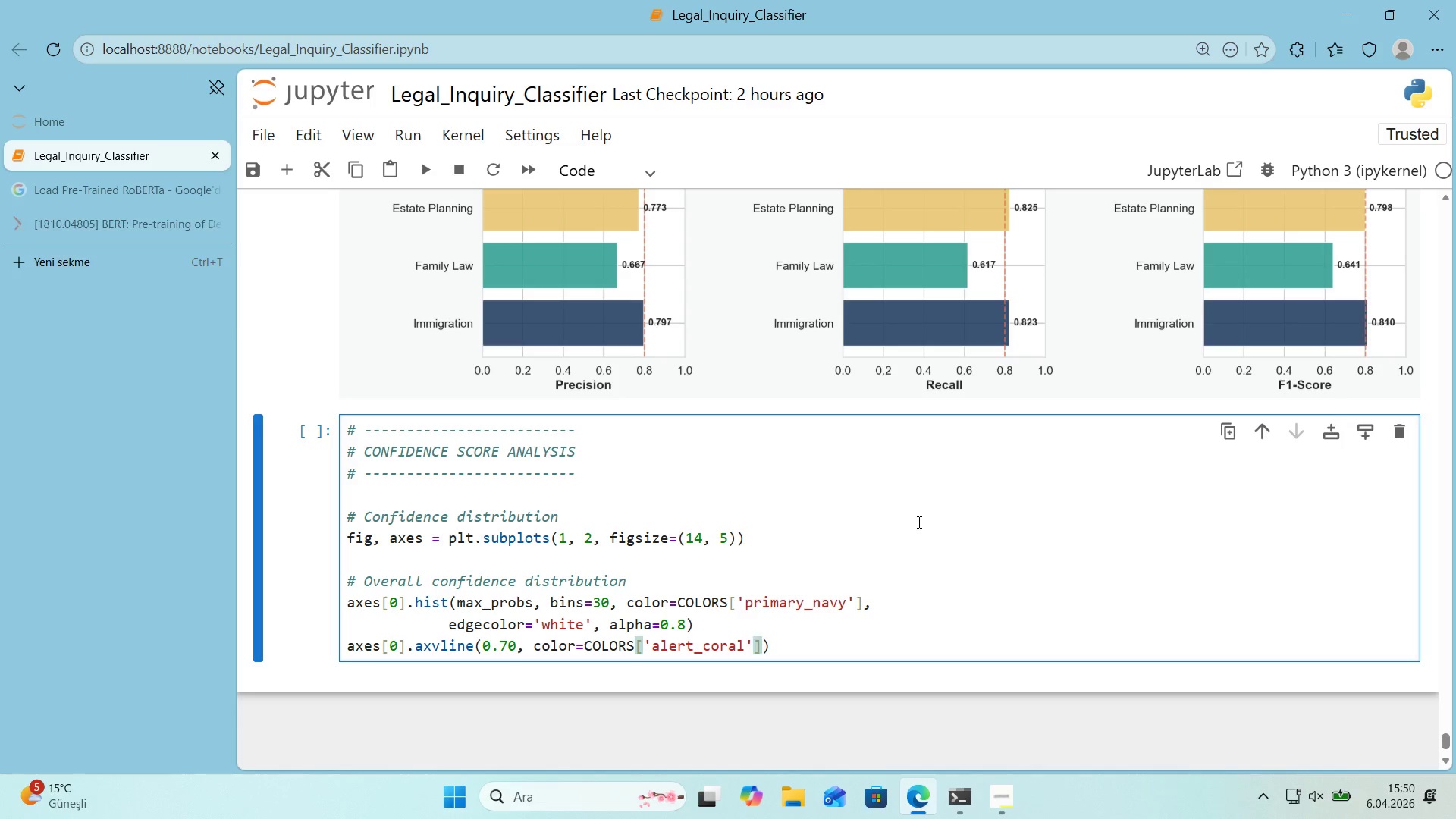 
key(ArrowRight)
 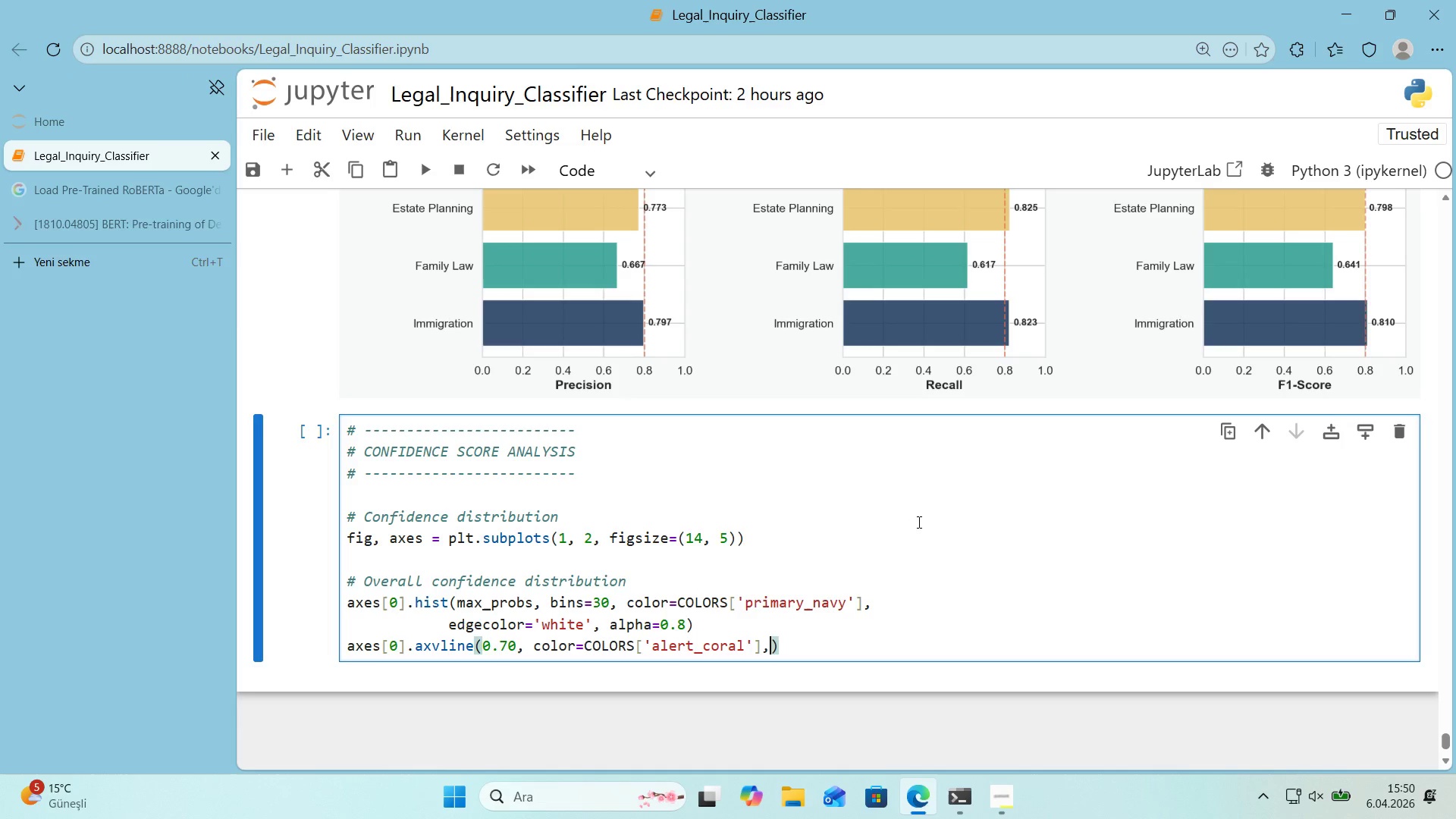 
type(, l'new'dth)2,)
 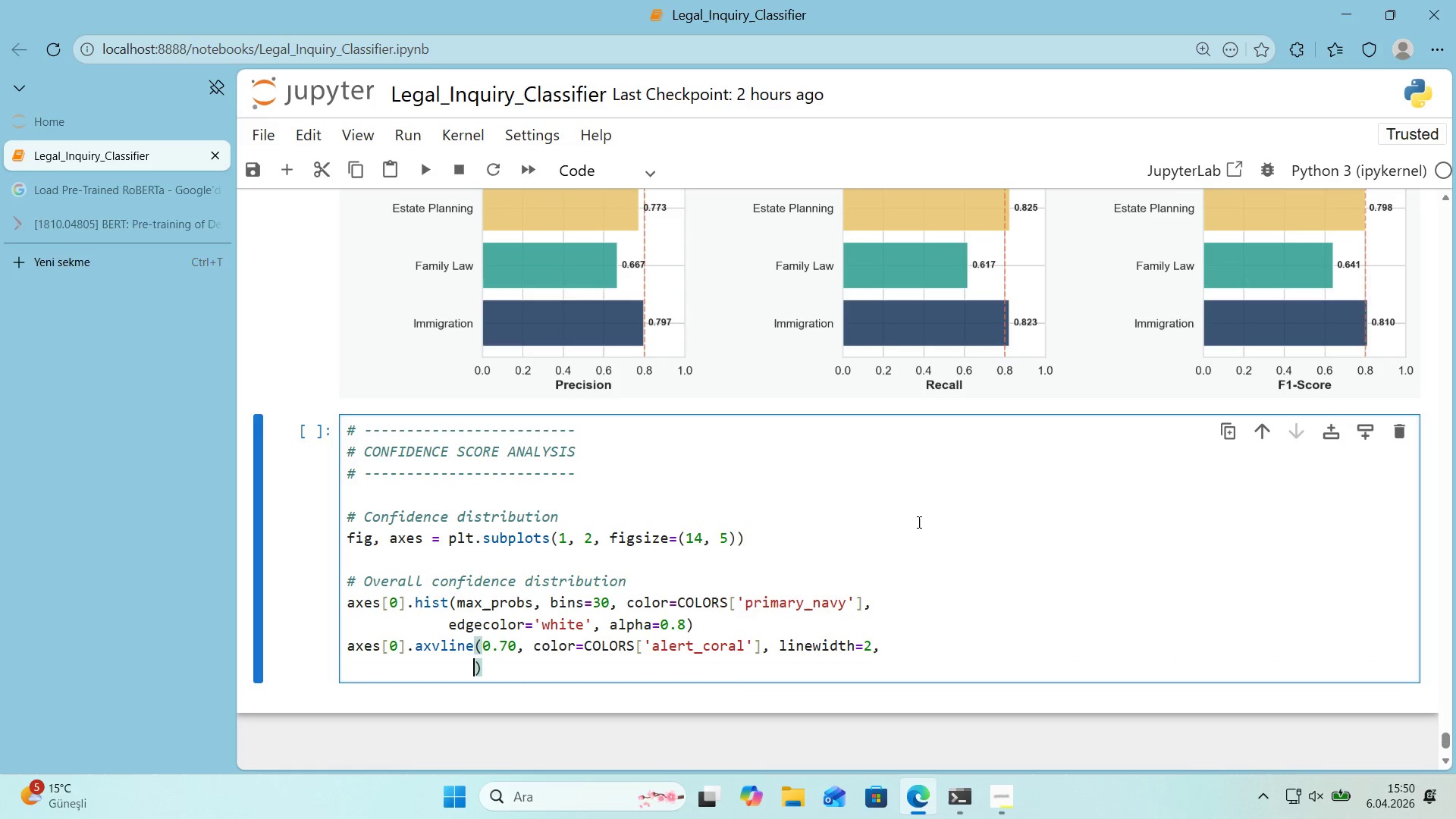 
 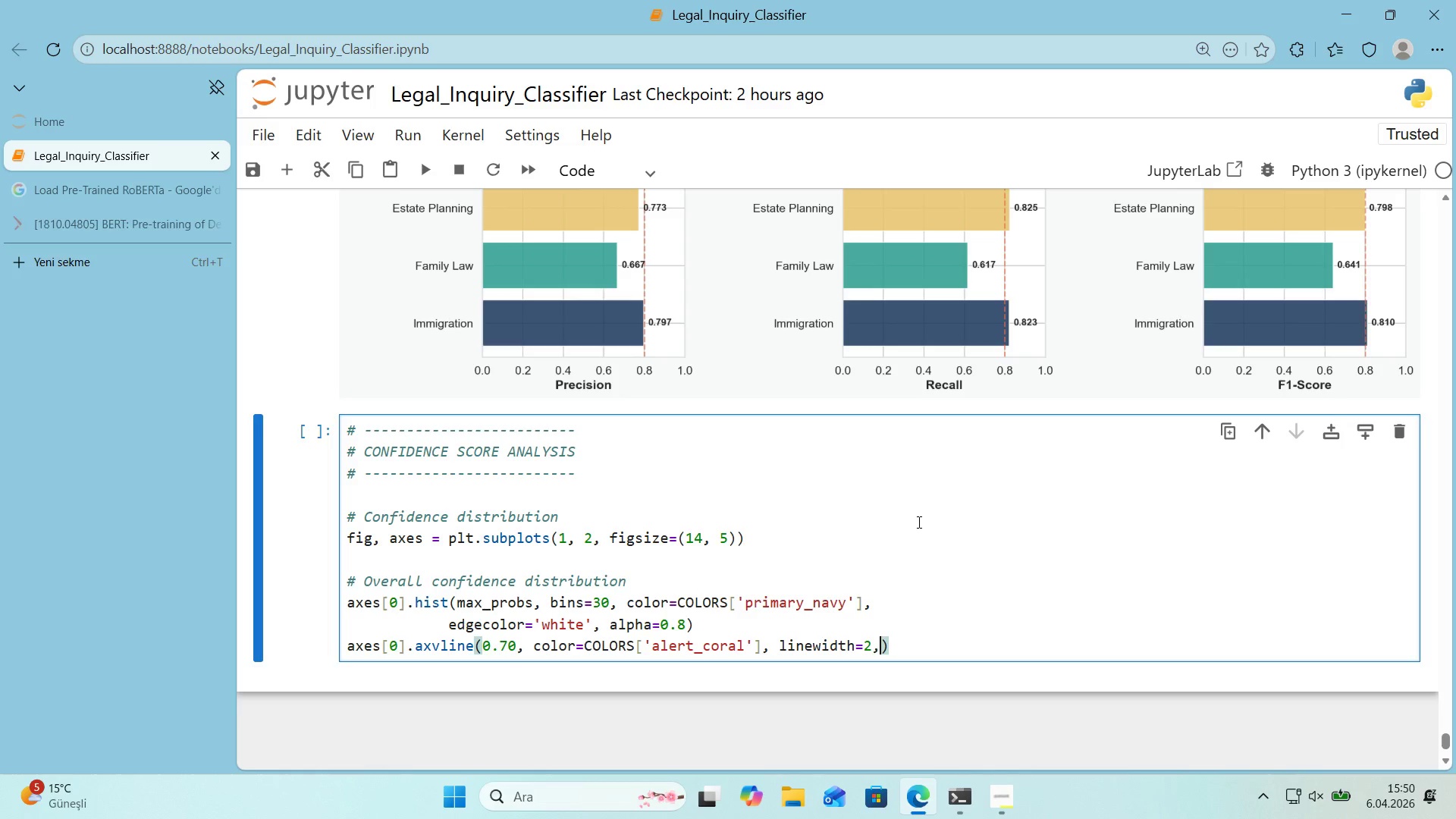 
key(Enter)
 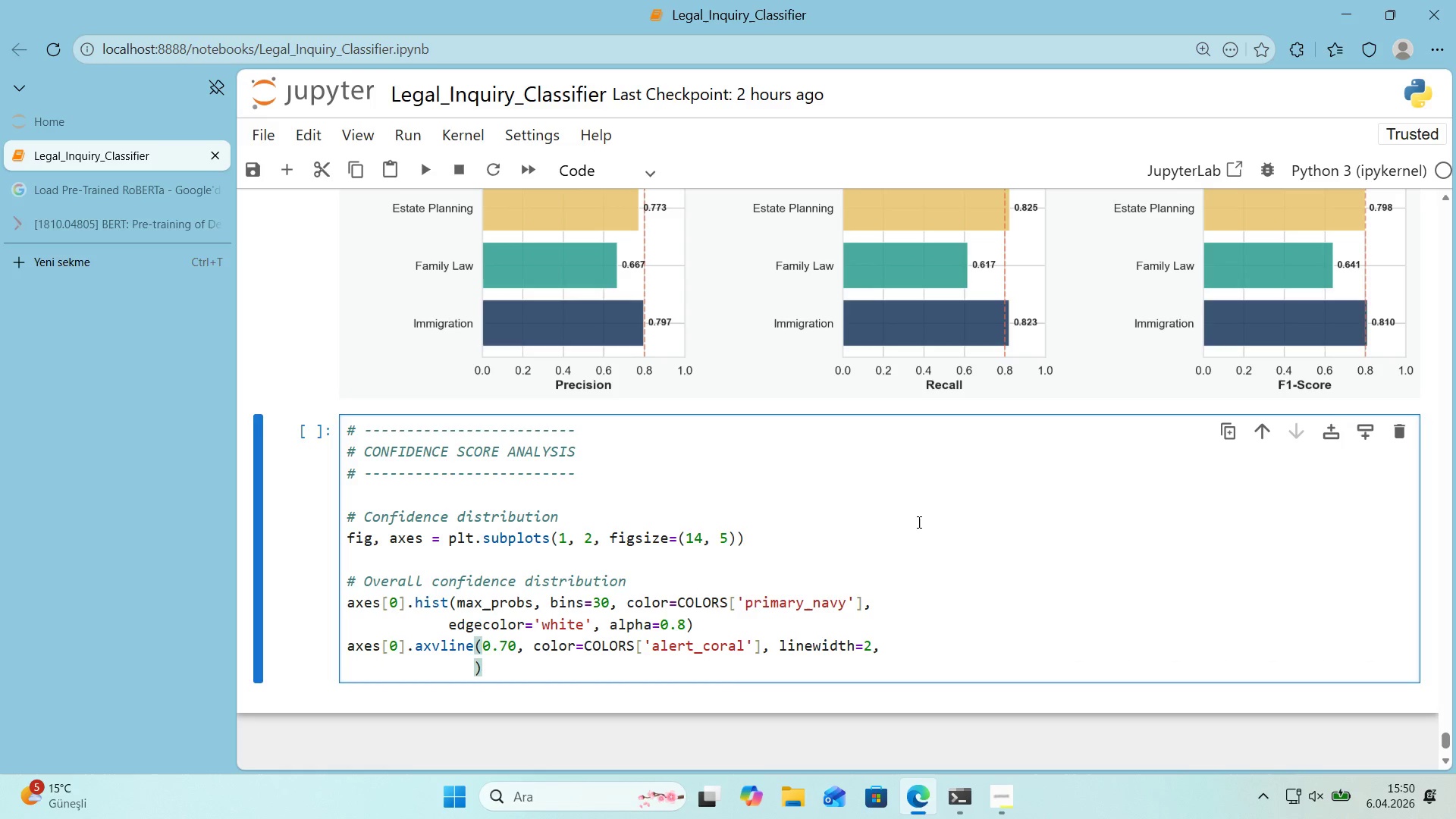 
type(l'nestyle)@@)
 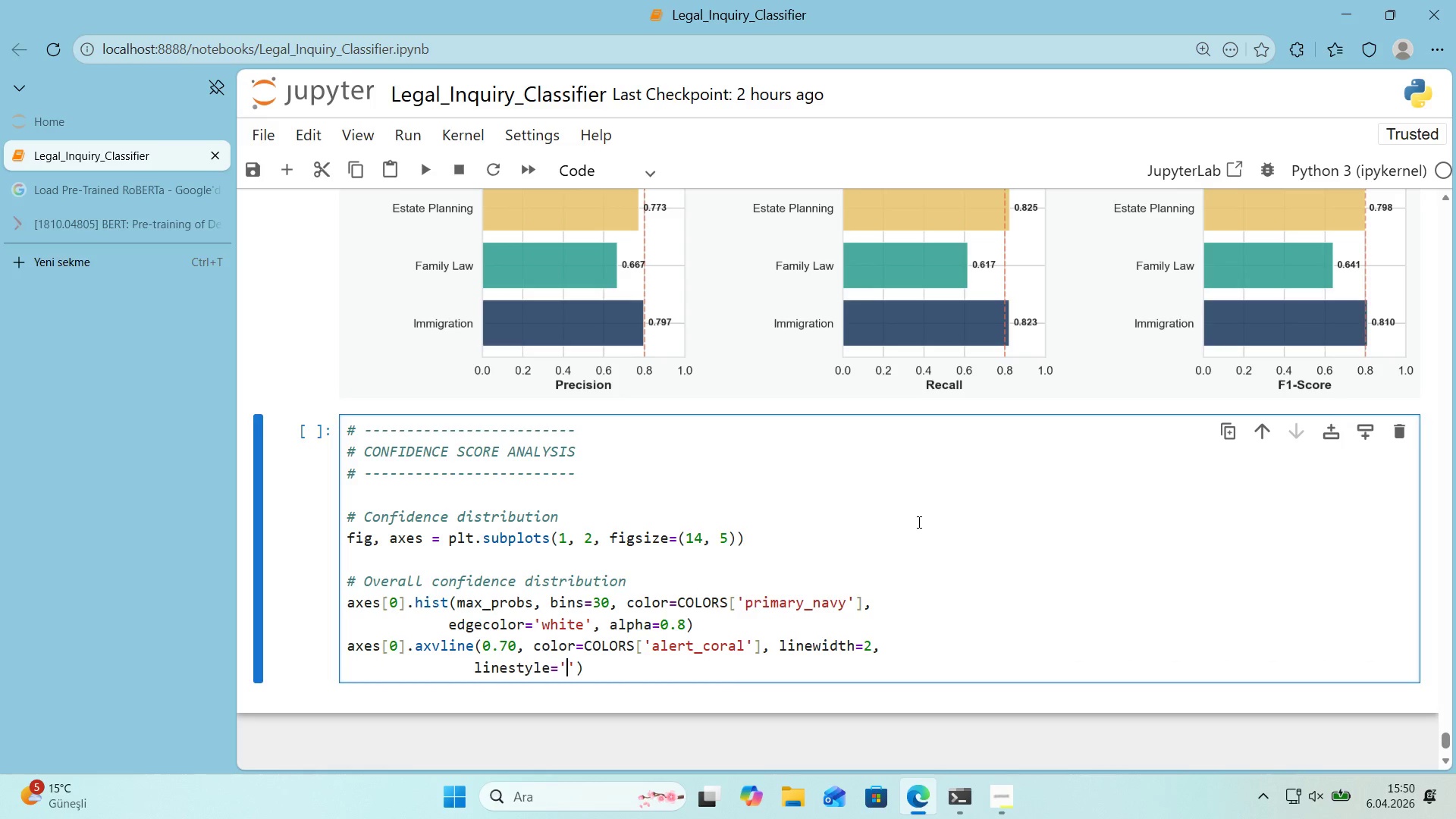 
 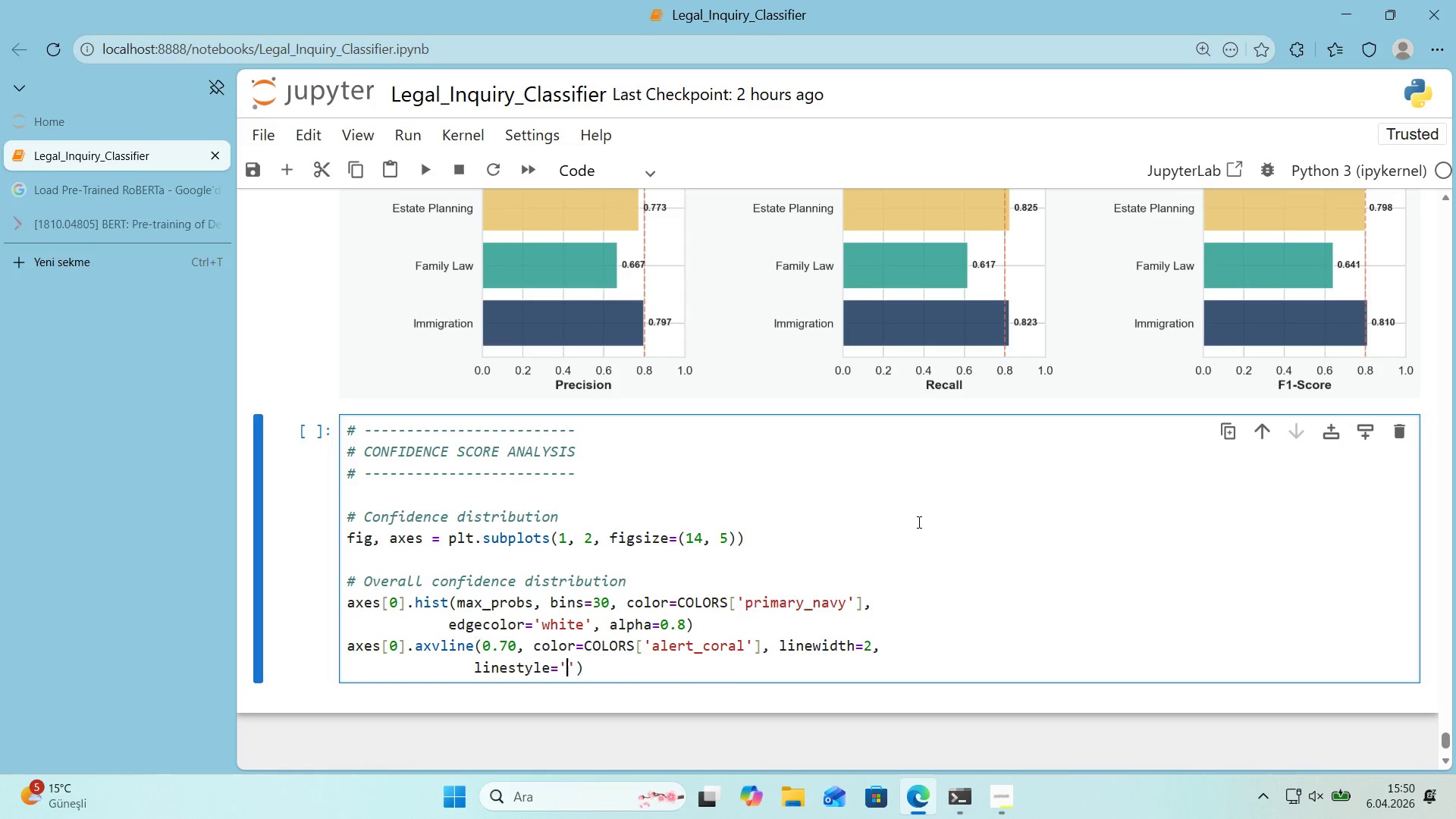 
key(ArrowLeft)
 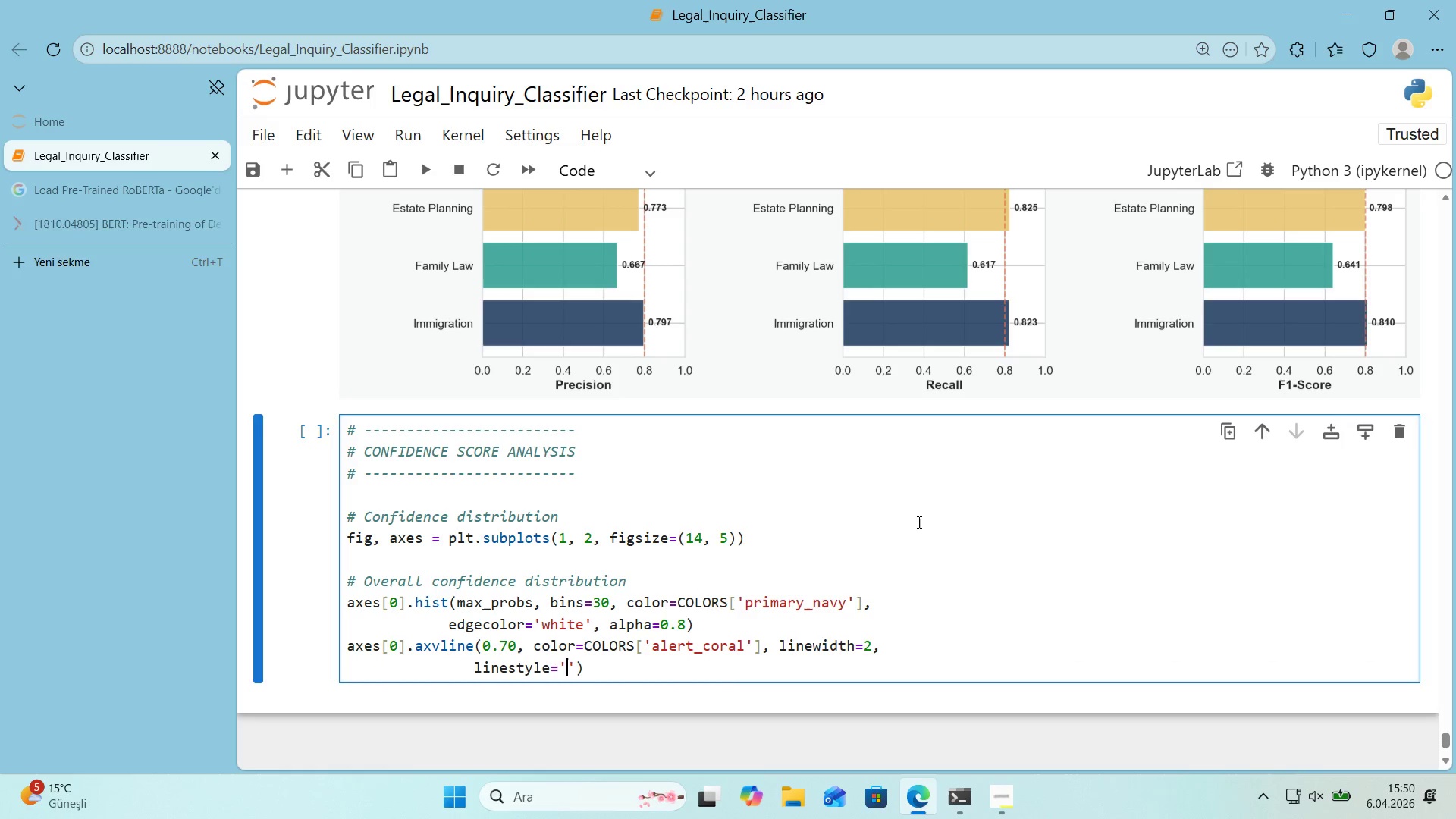 
key(NumpadSubtract)
 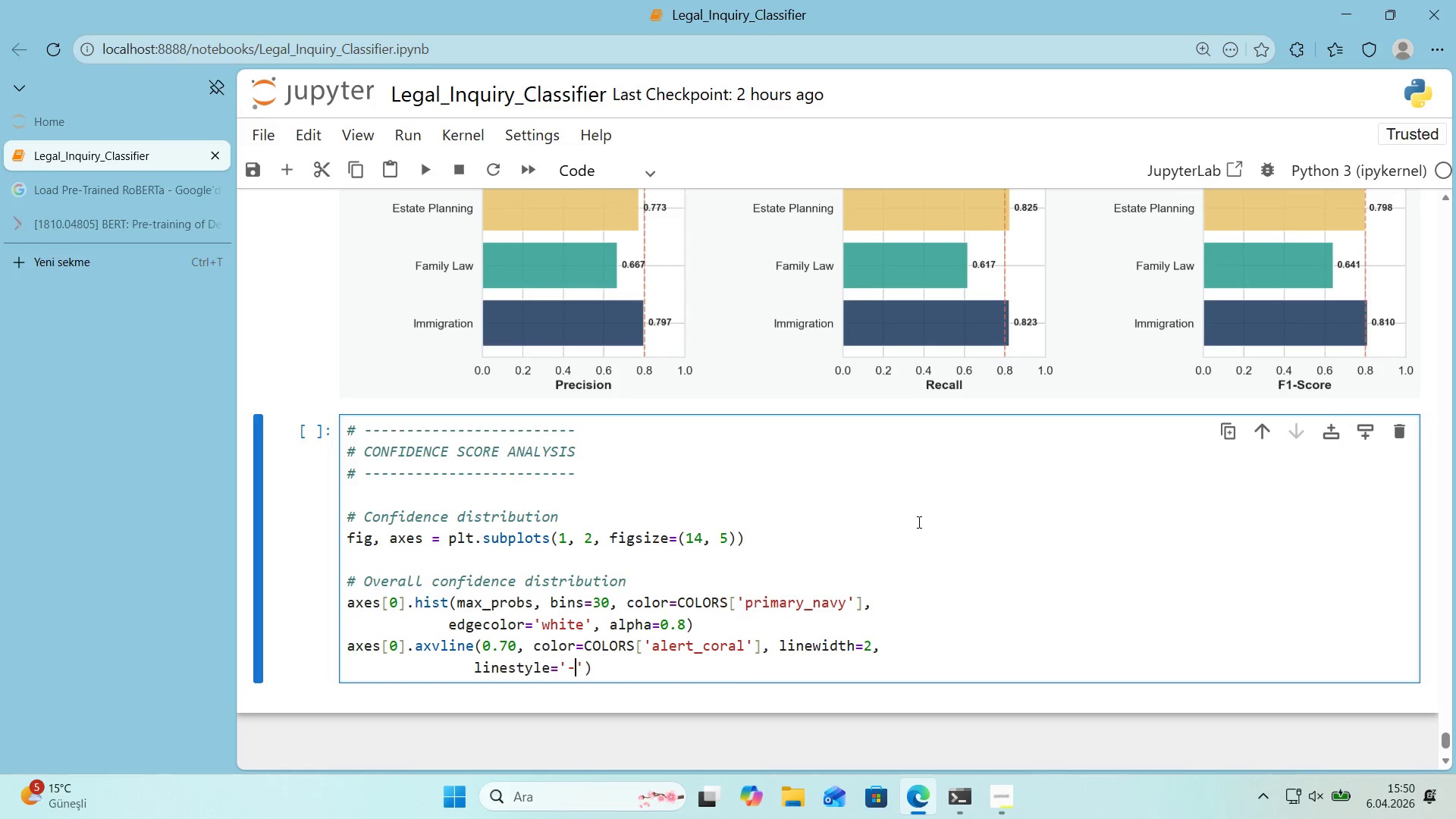 
key(NumpadSubtract)
 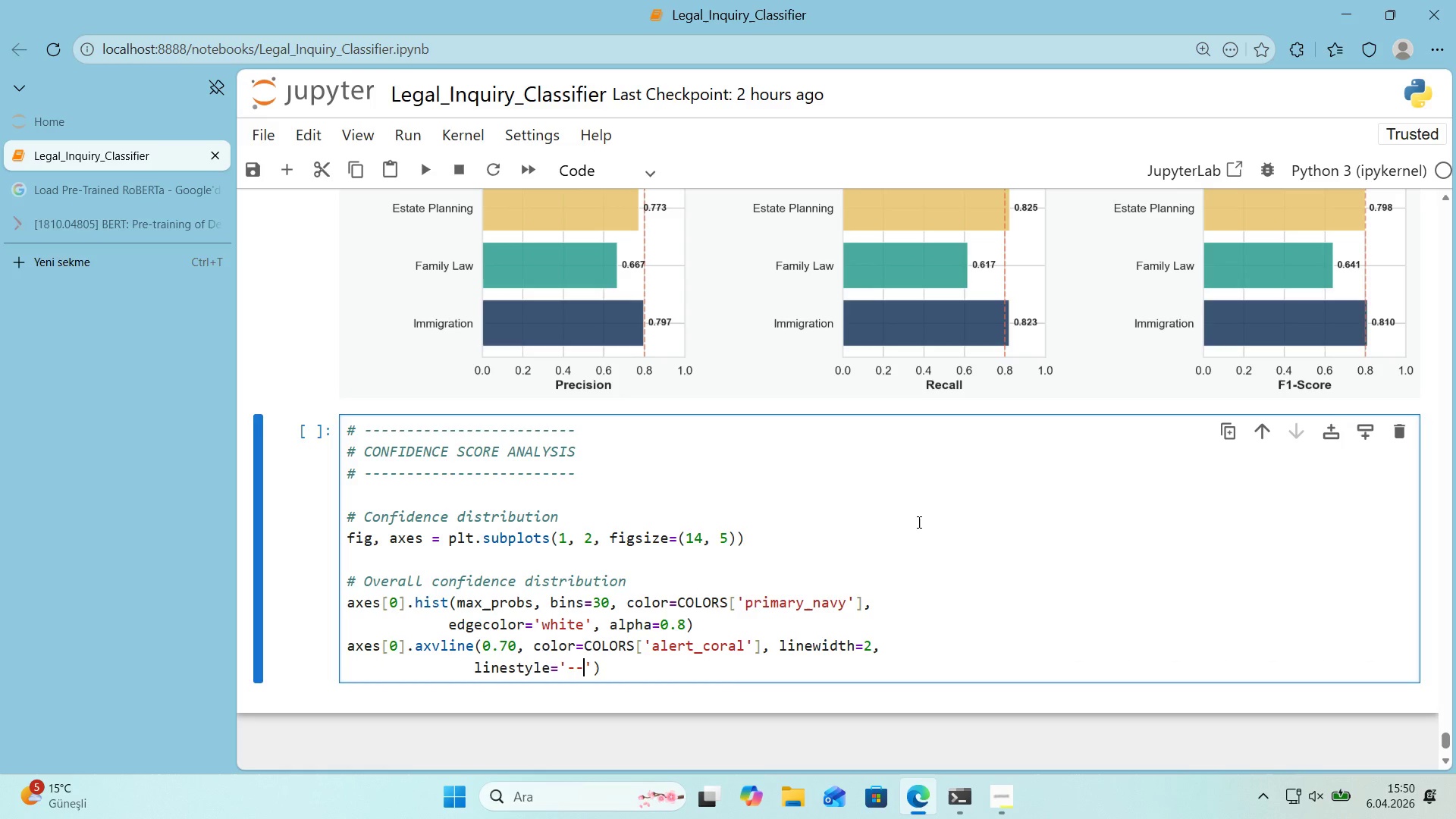 
key(ArrowRight)
 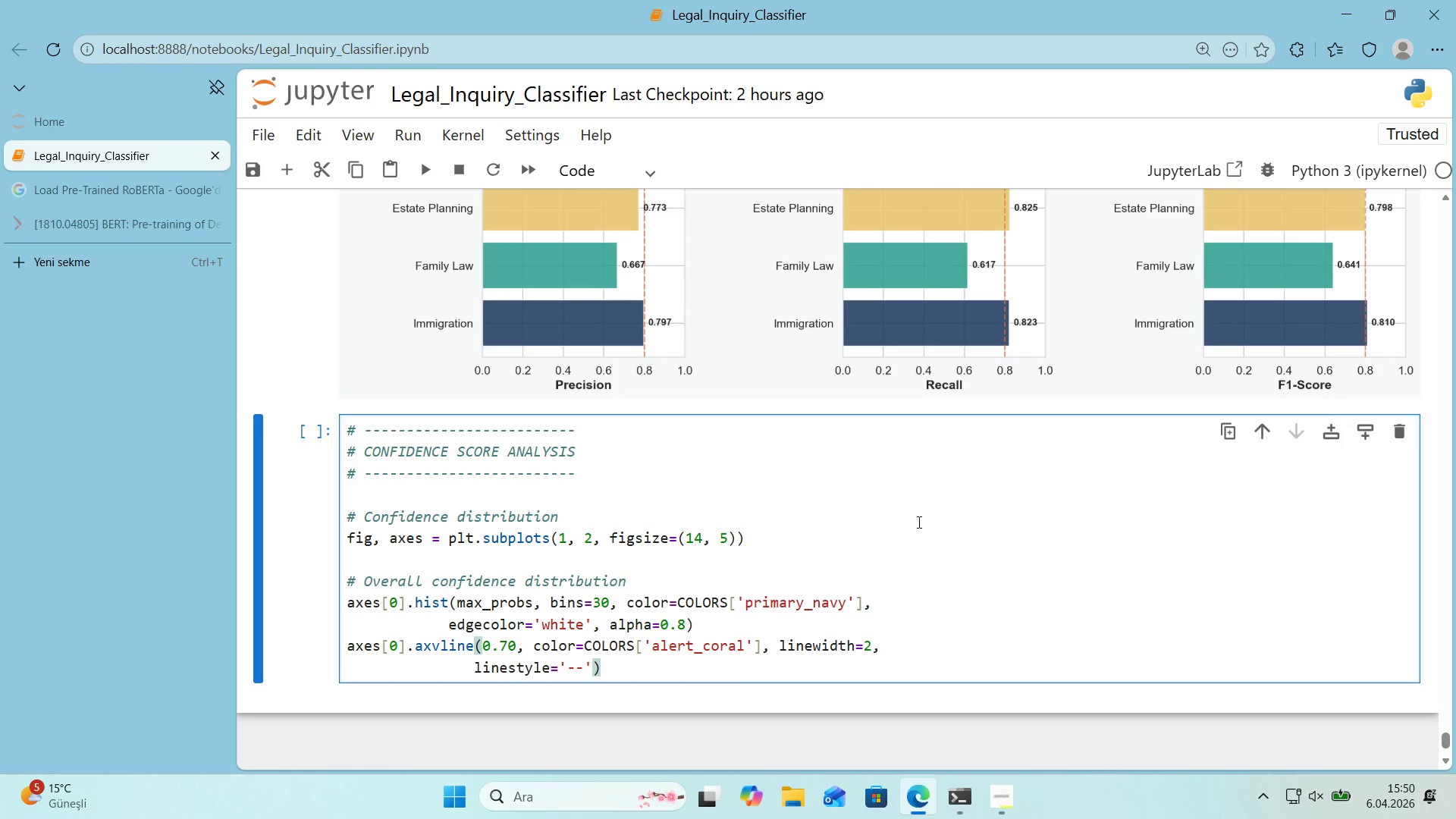 
type(, al)
key(Backspace)
key(Backspace)
type(label)@@)
 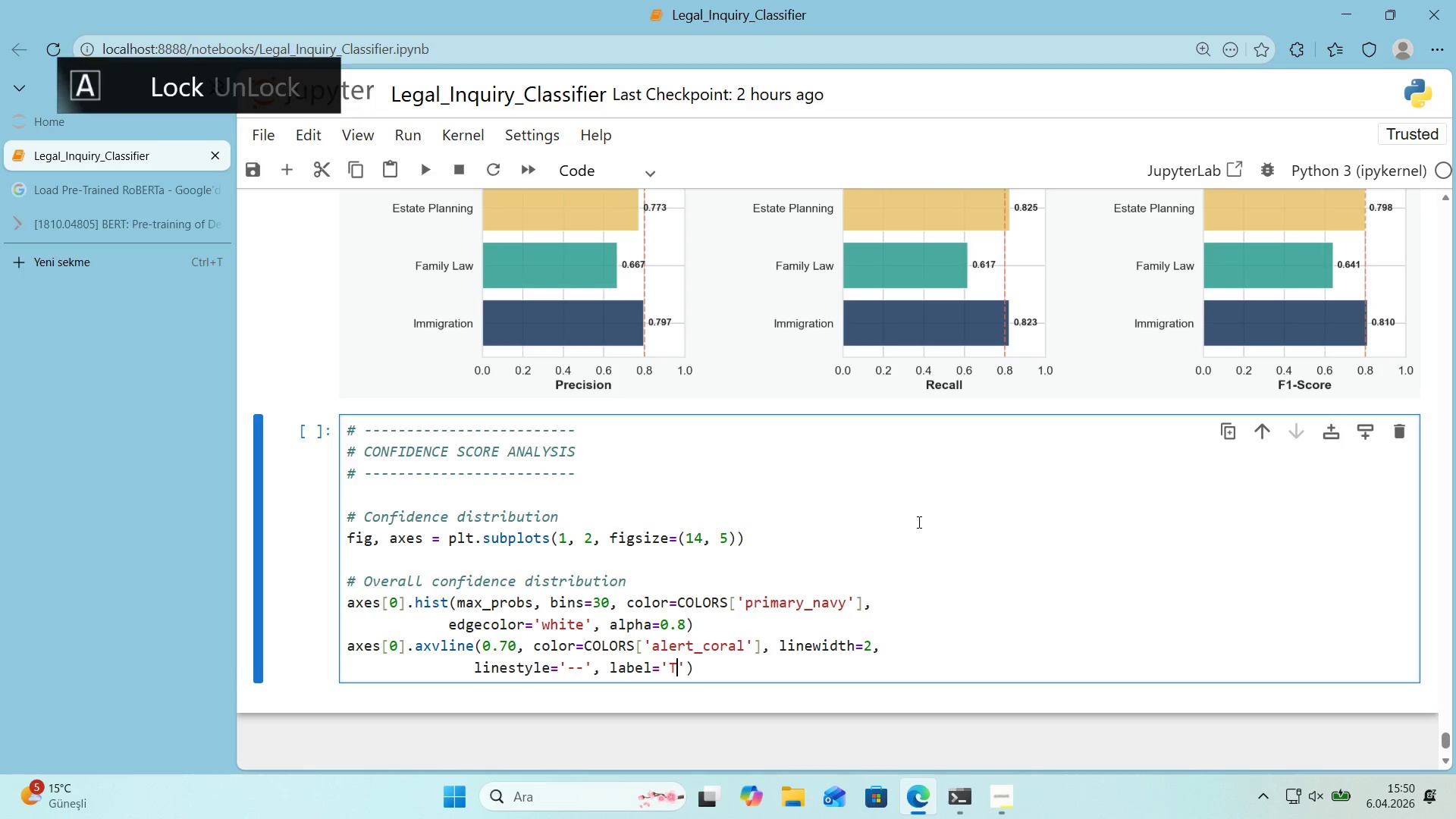 
 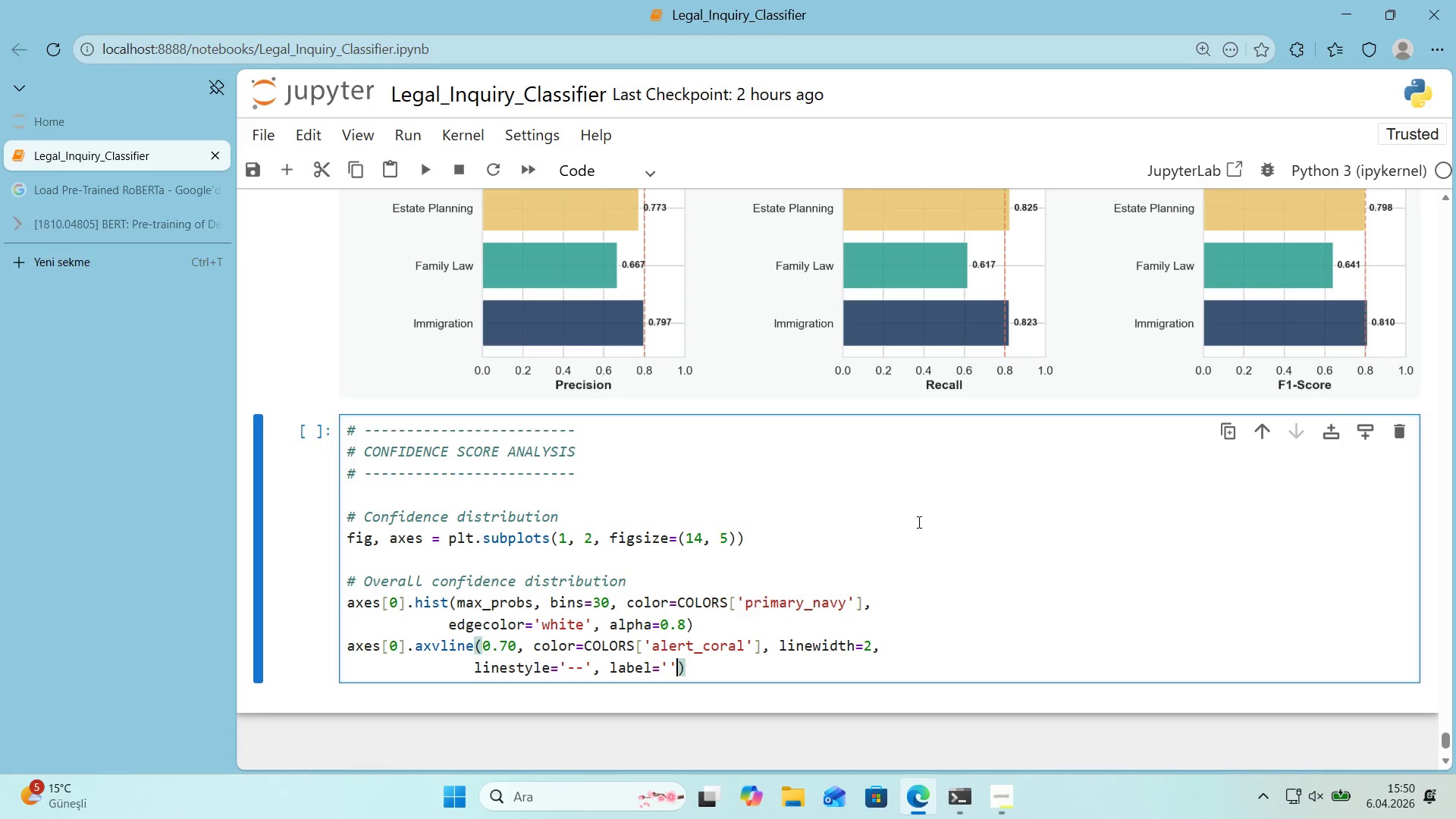 
key(ArrowLeft)
 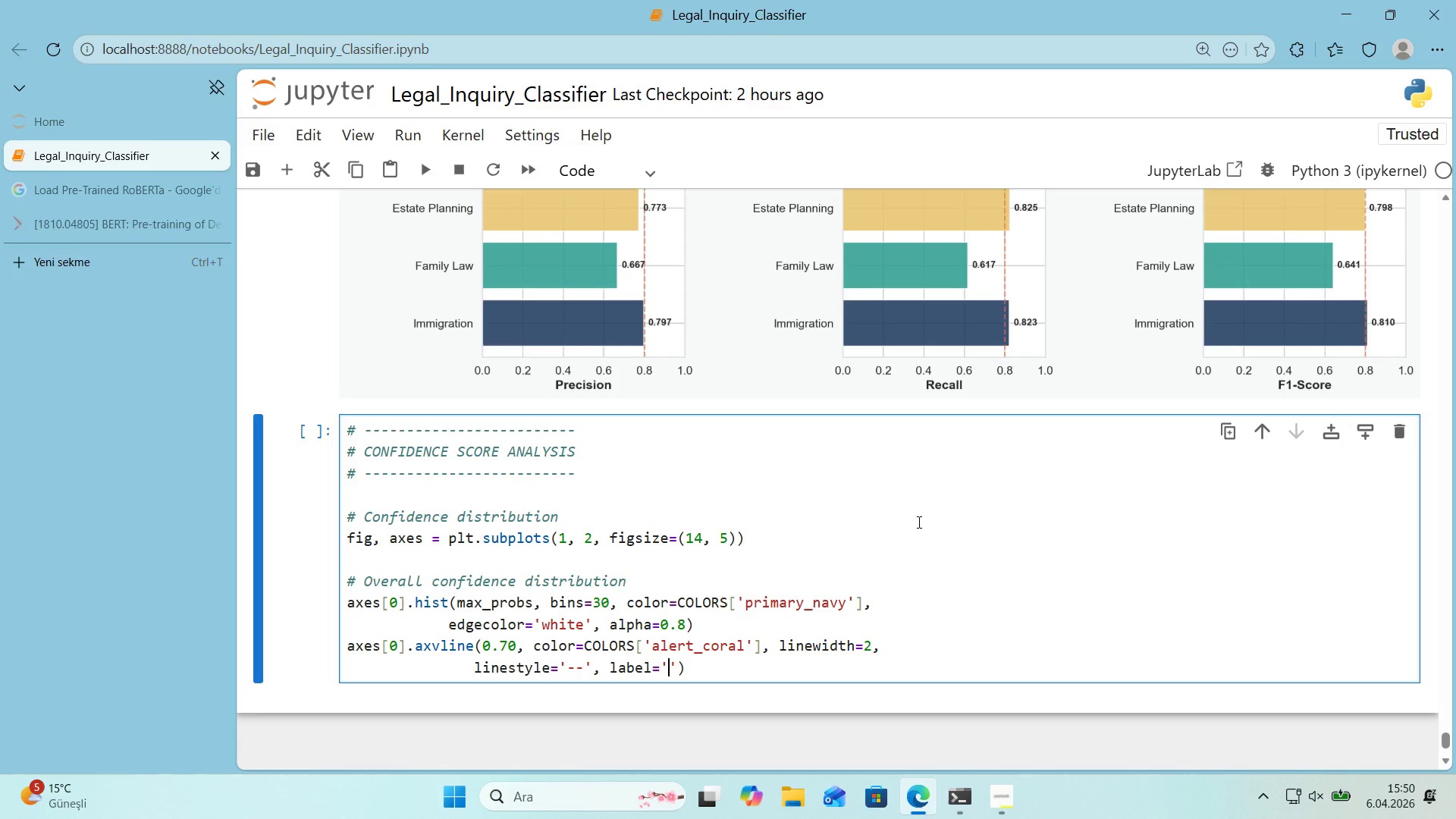 
type(Threshold> 0.70)
 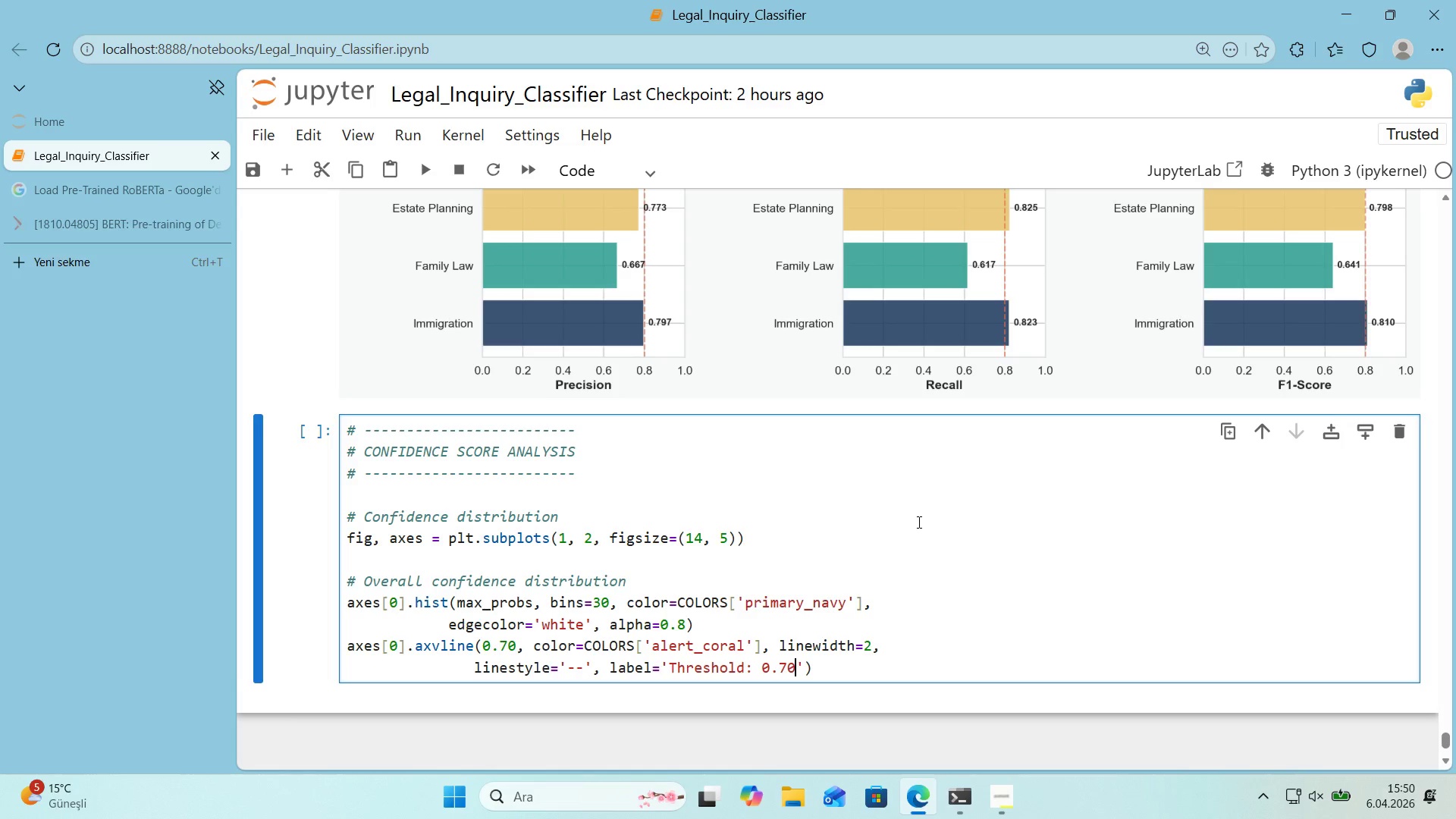 
key(ArrowRight)
 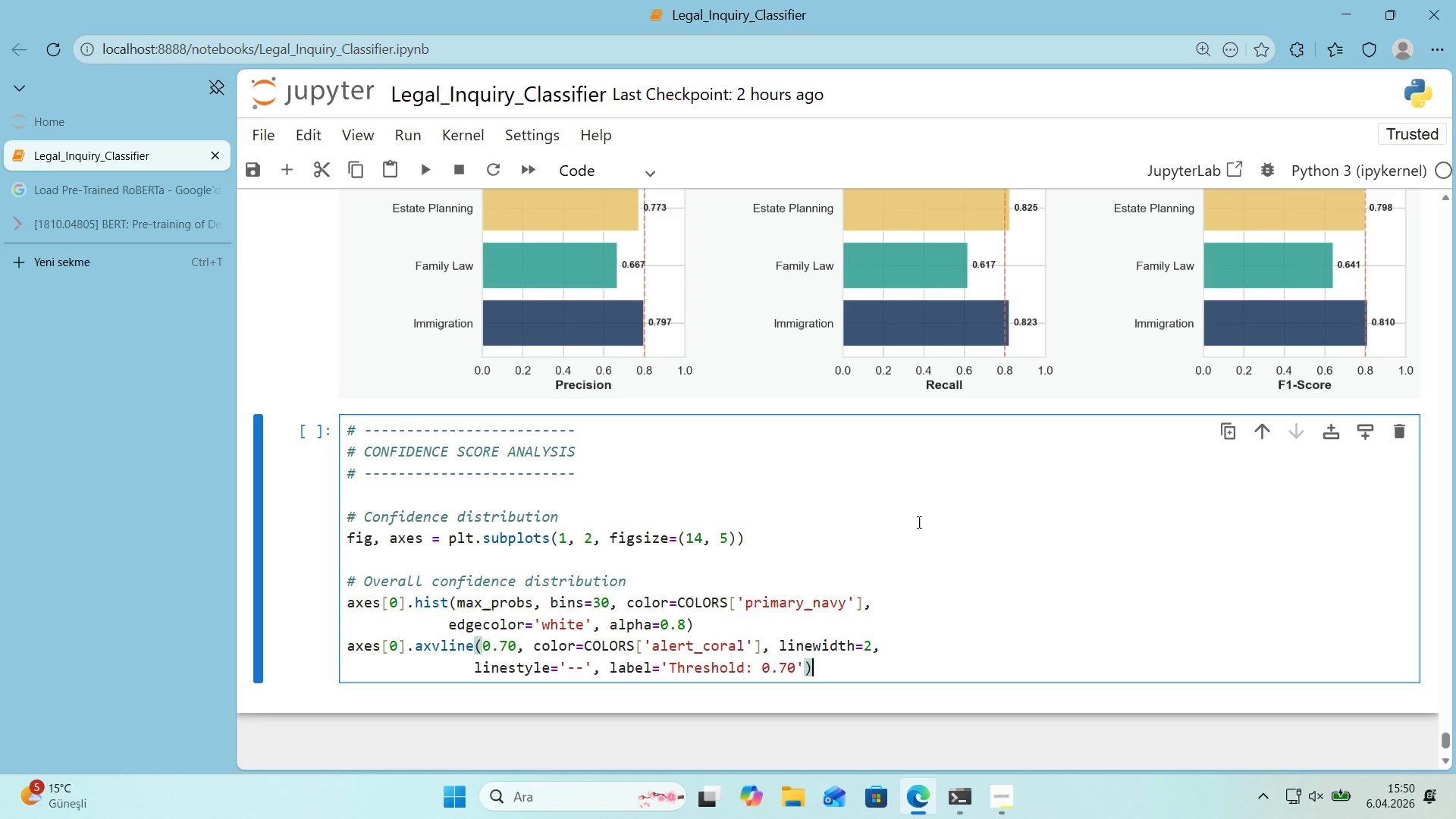 
key(ArrowRight)
 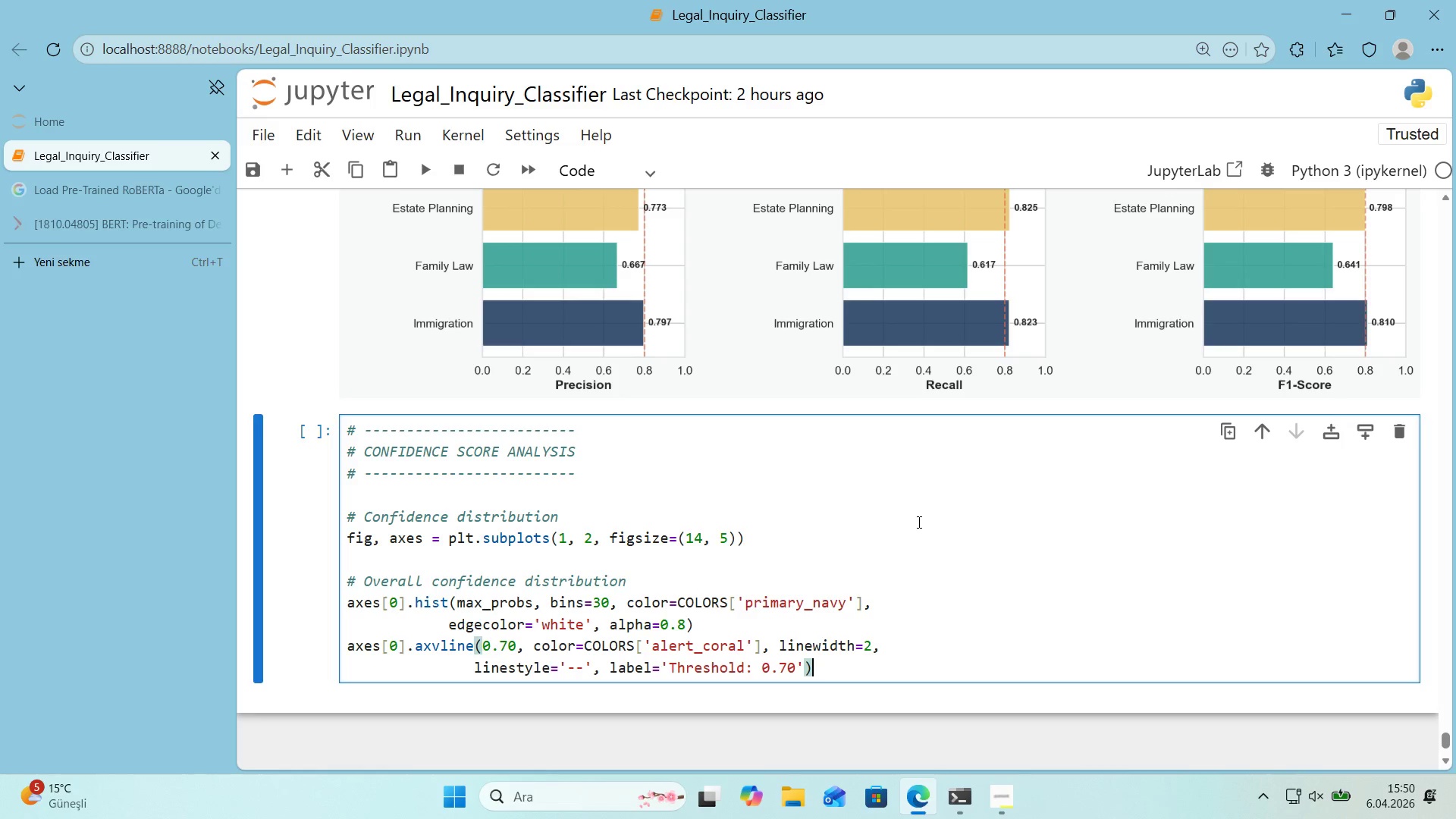 
key(Enter)
 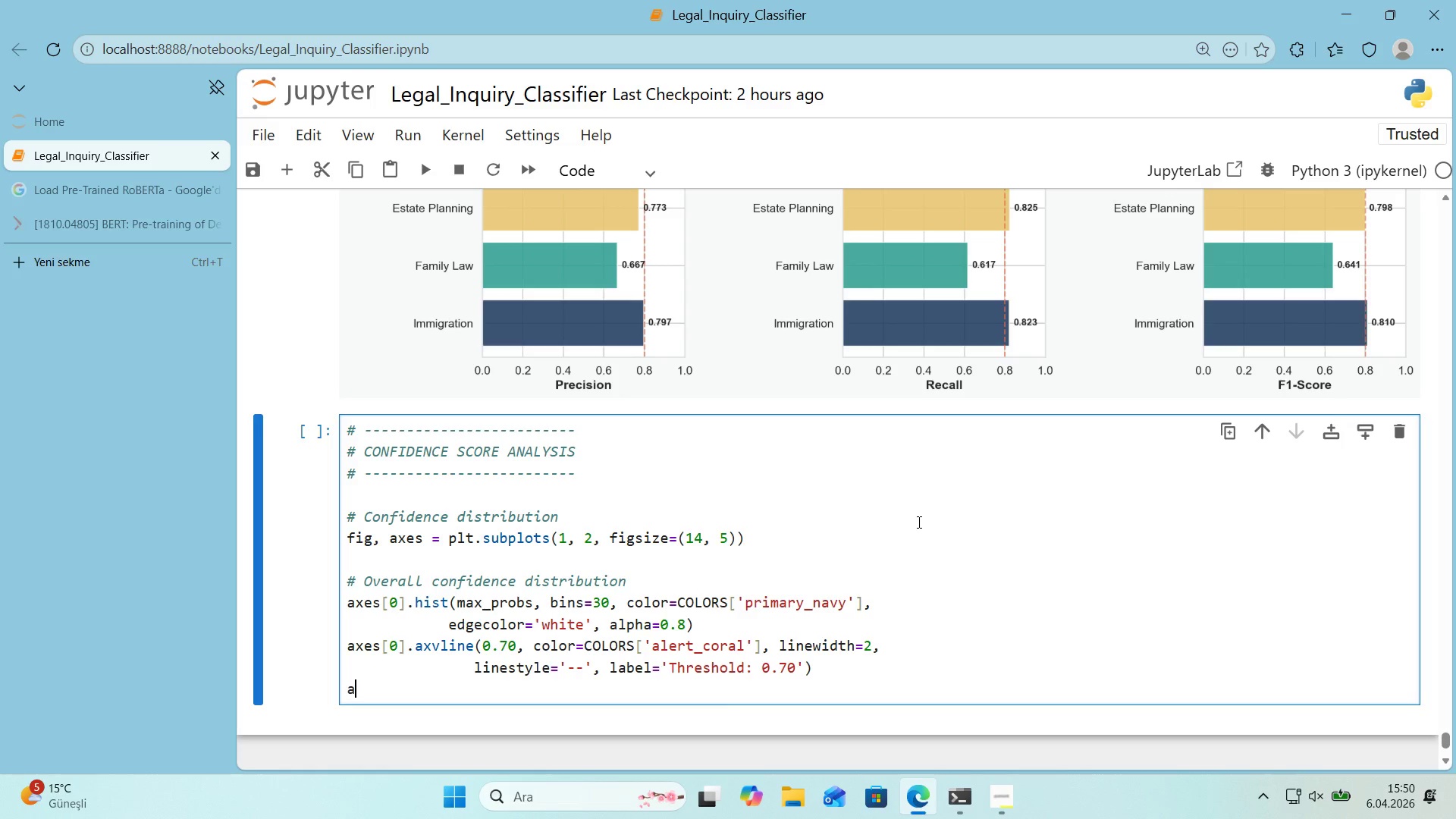 
type(axes)
 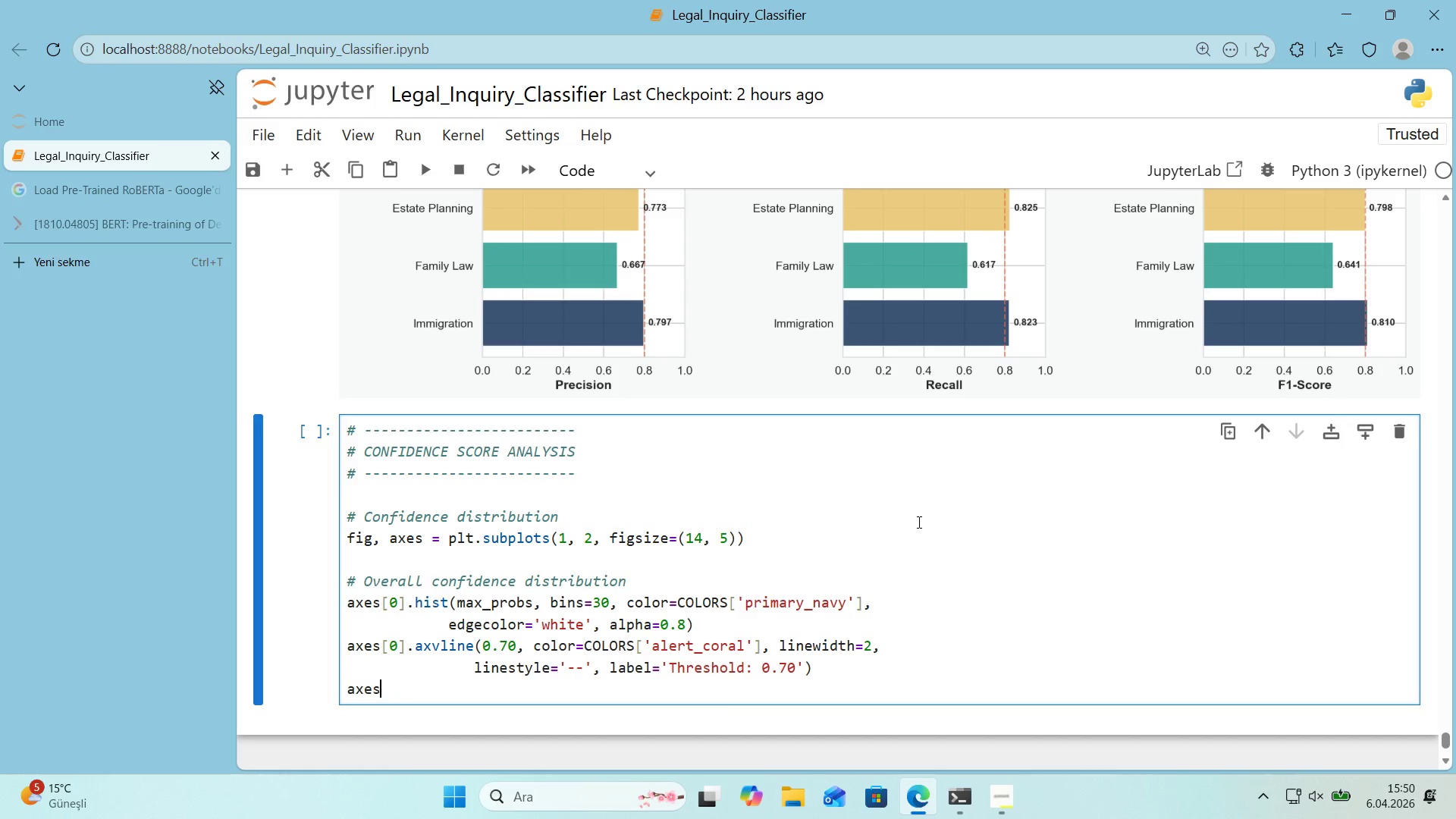 
key(Alt+Control+8)
 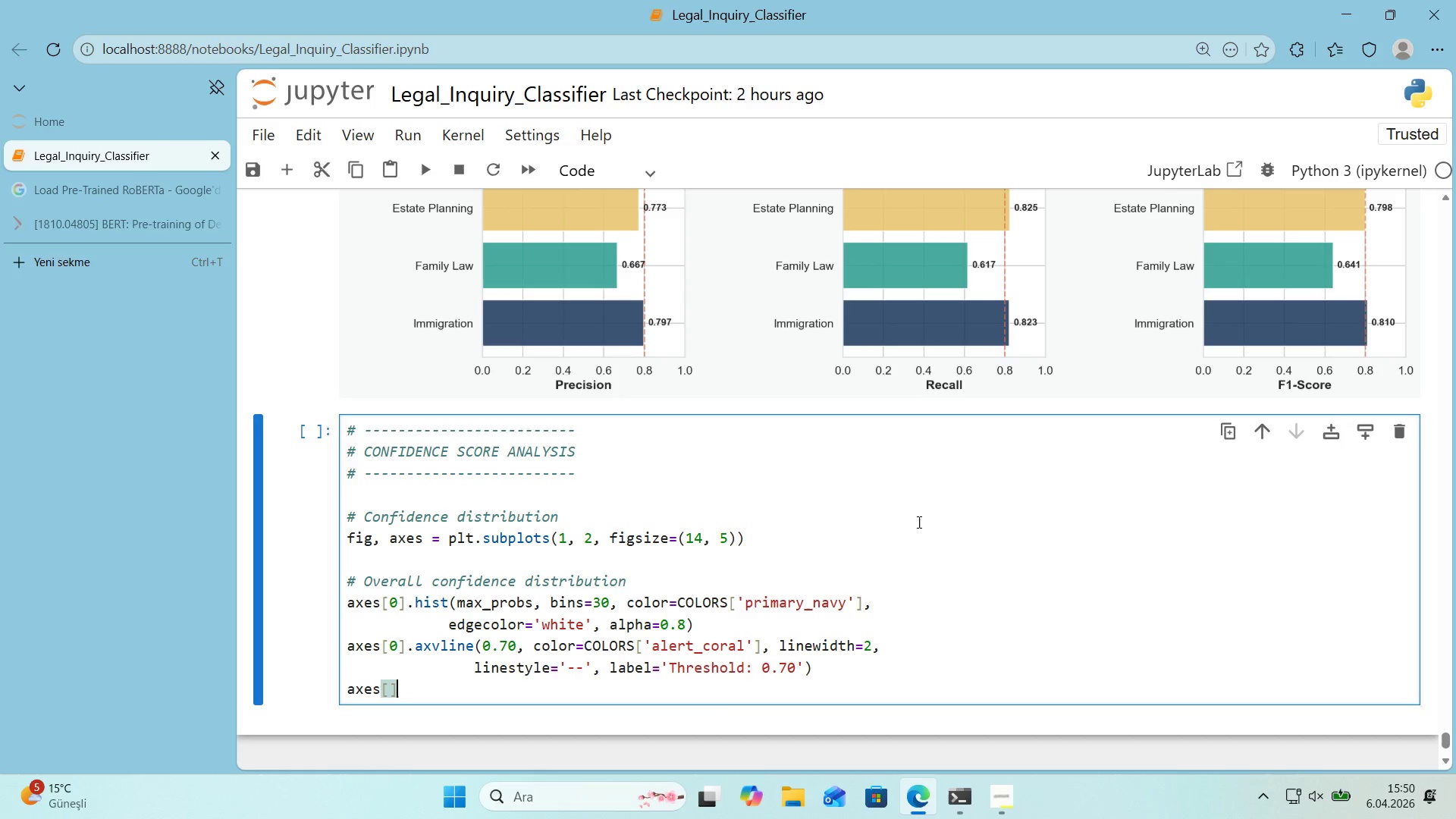 
key(Alt+Control+9)
 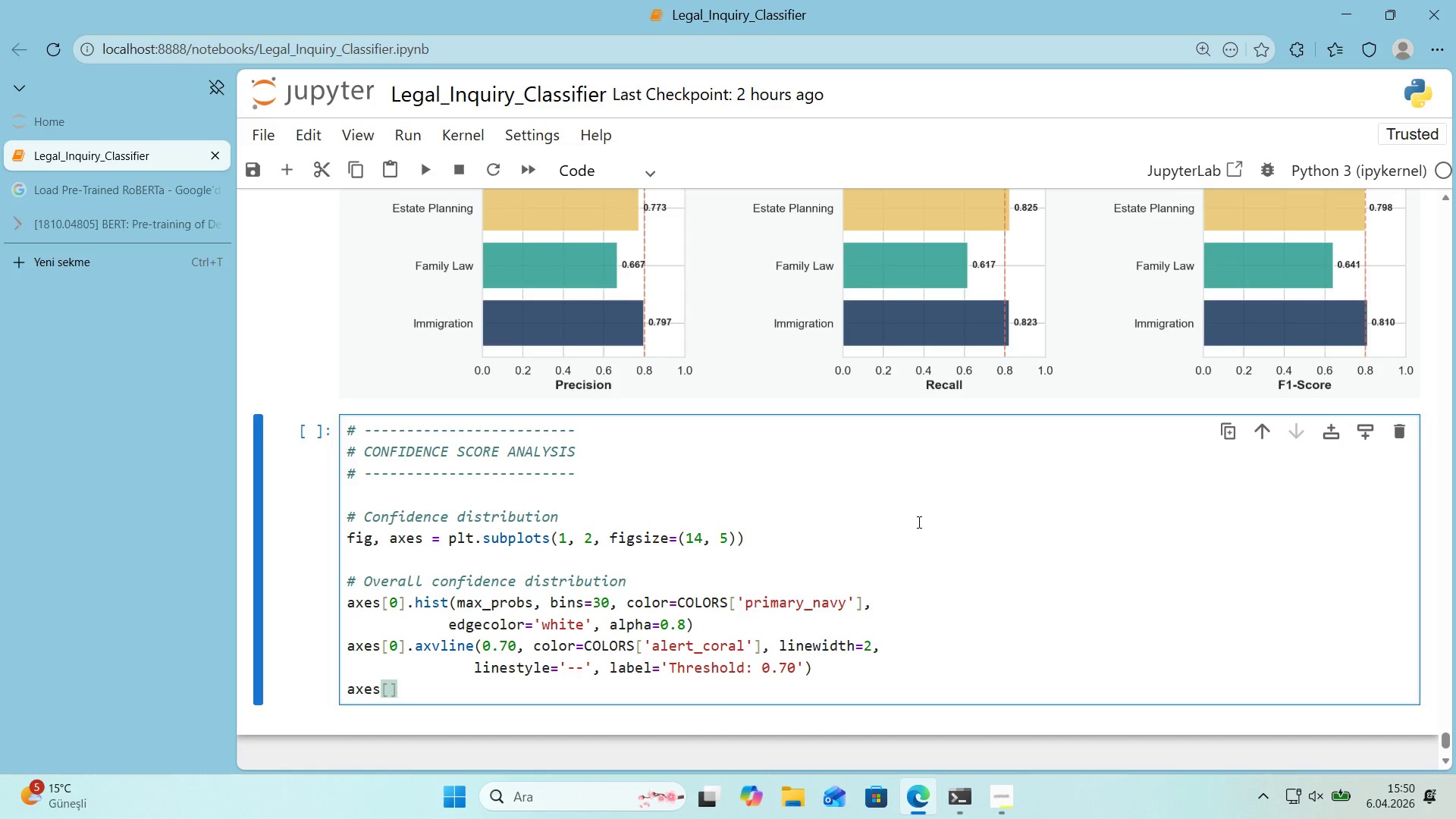 
key(ArrowLeft)
 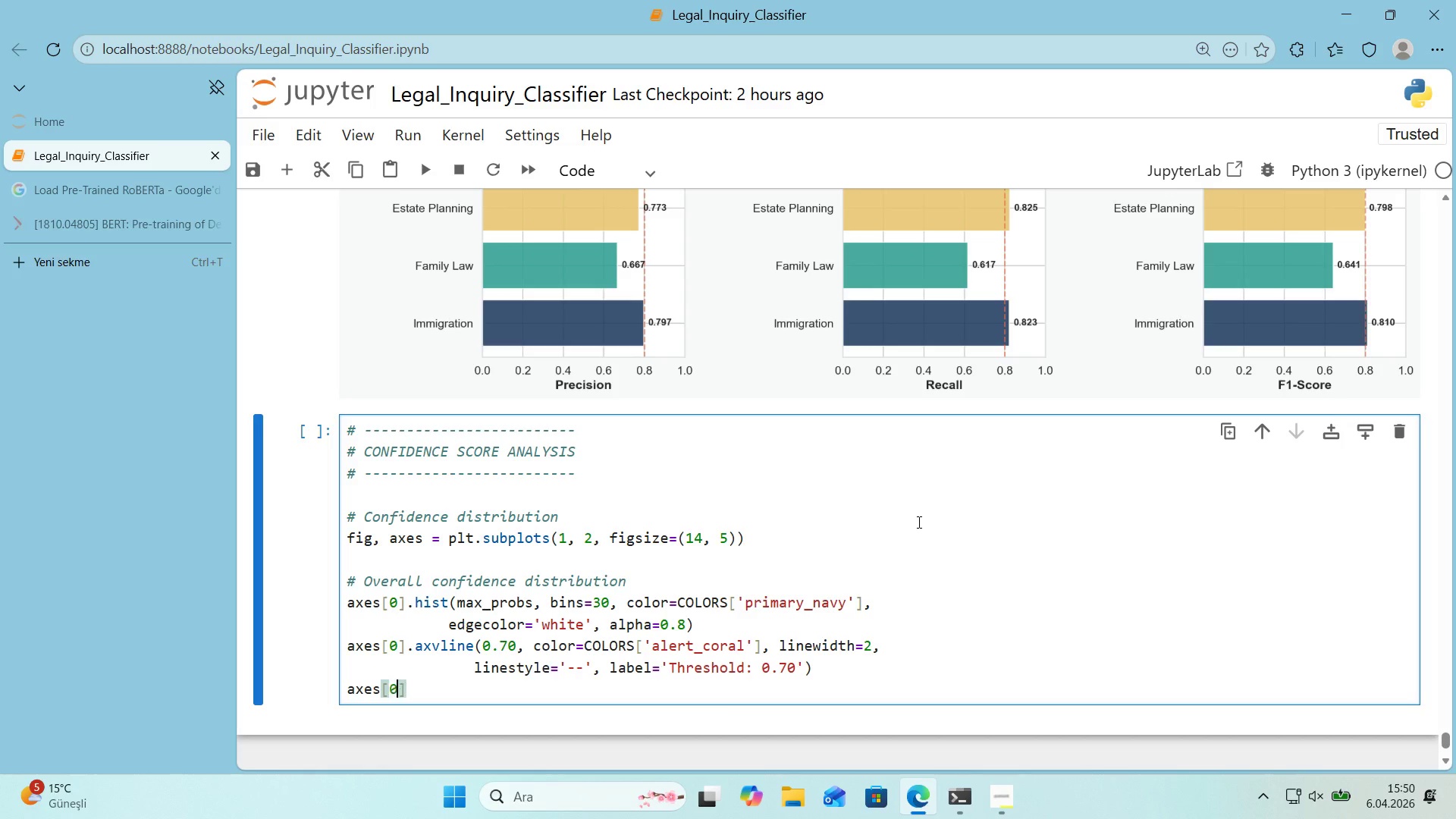 
key(Numpad0)
 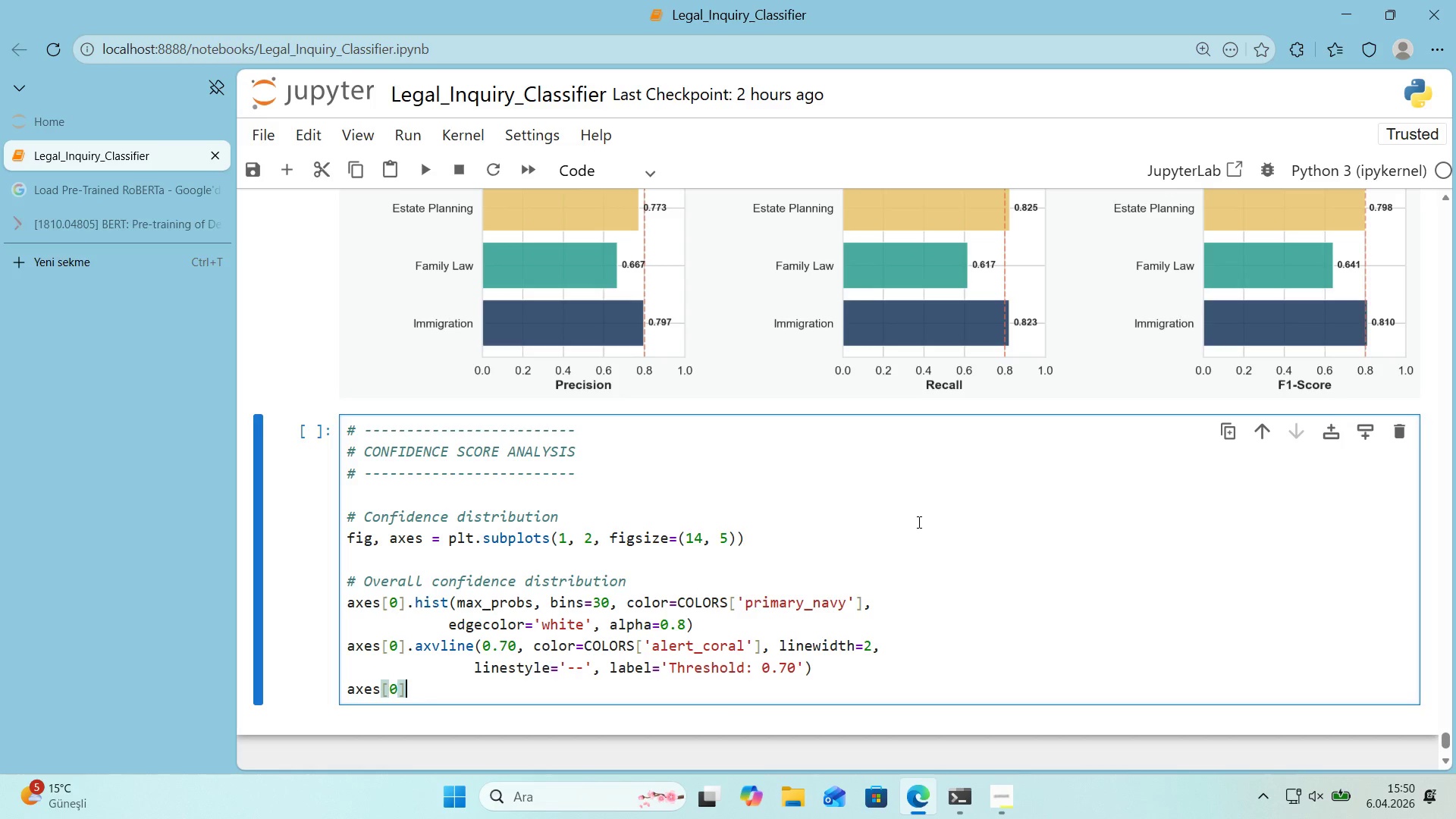 
key(ArrowRight)
 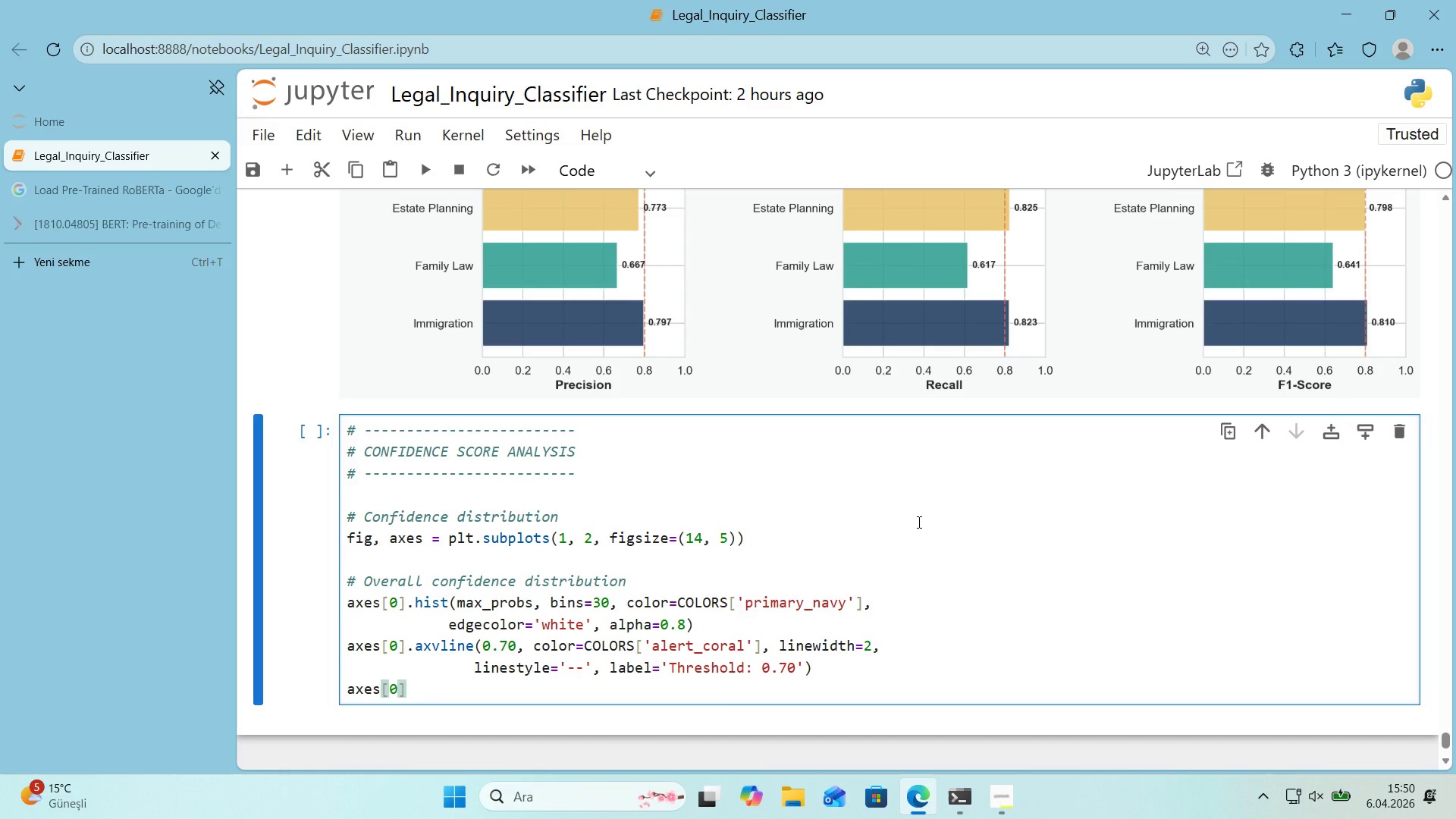 
type(.axvl'e)
key(Backspace)
type(ne*()
 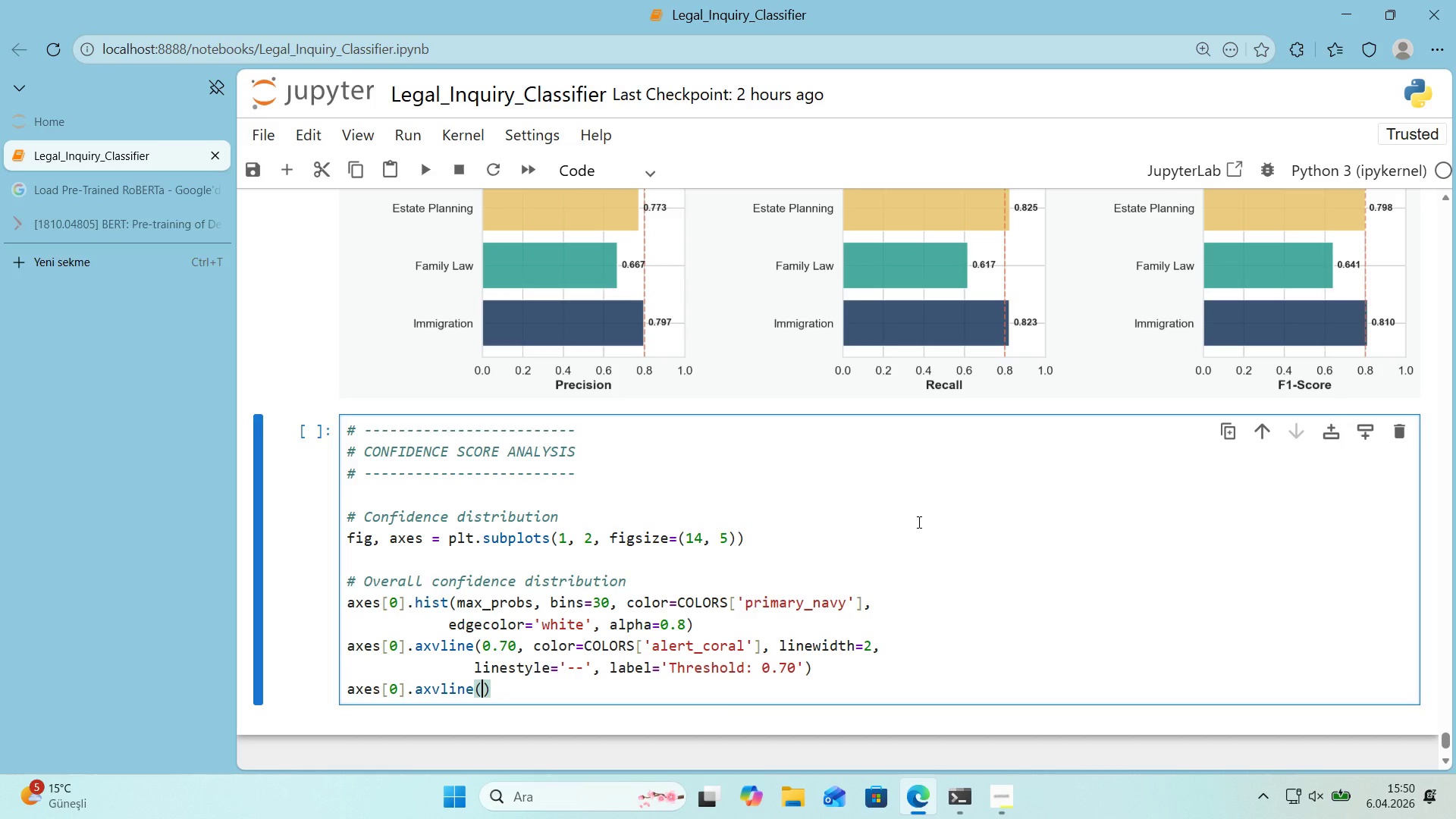 
 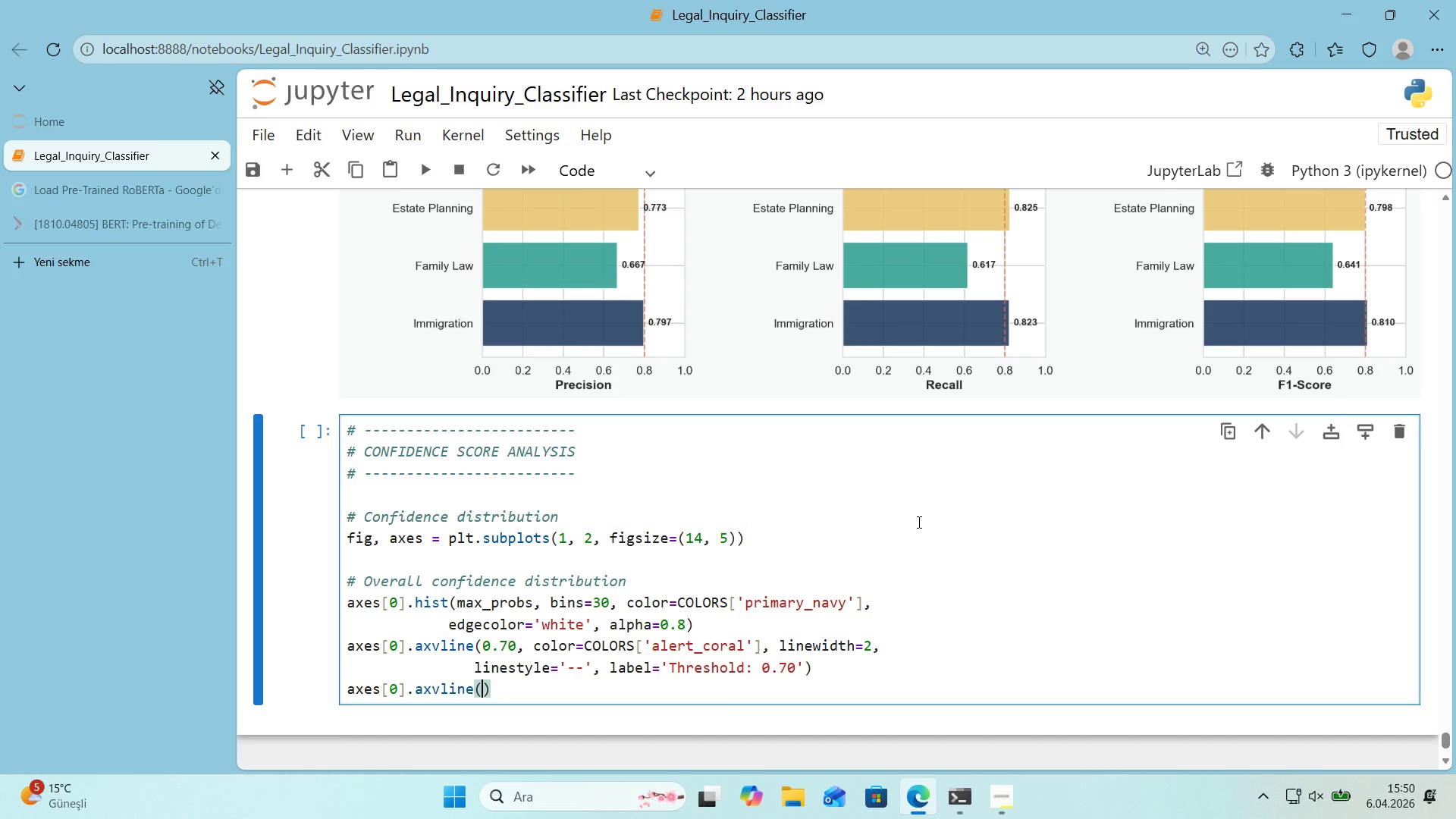 
key(ArrowLeft)
 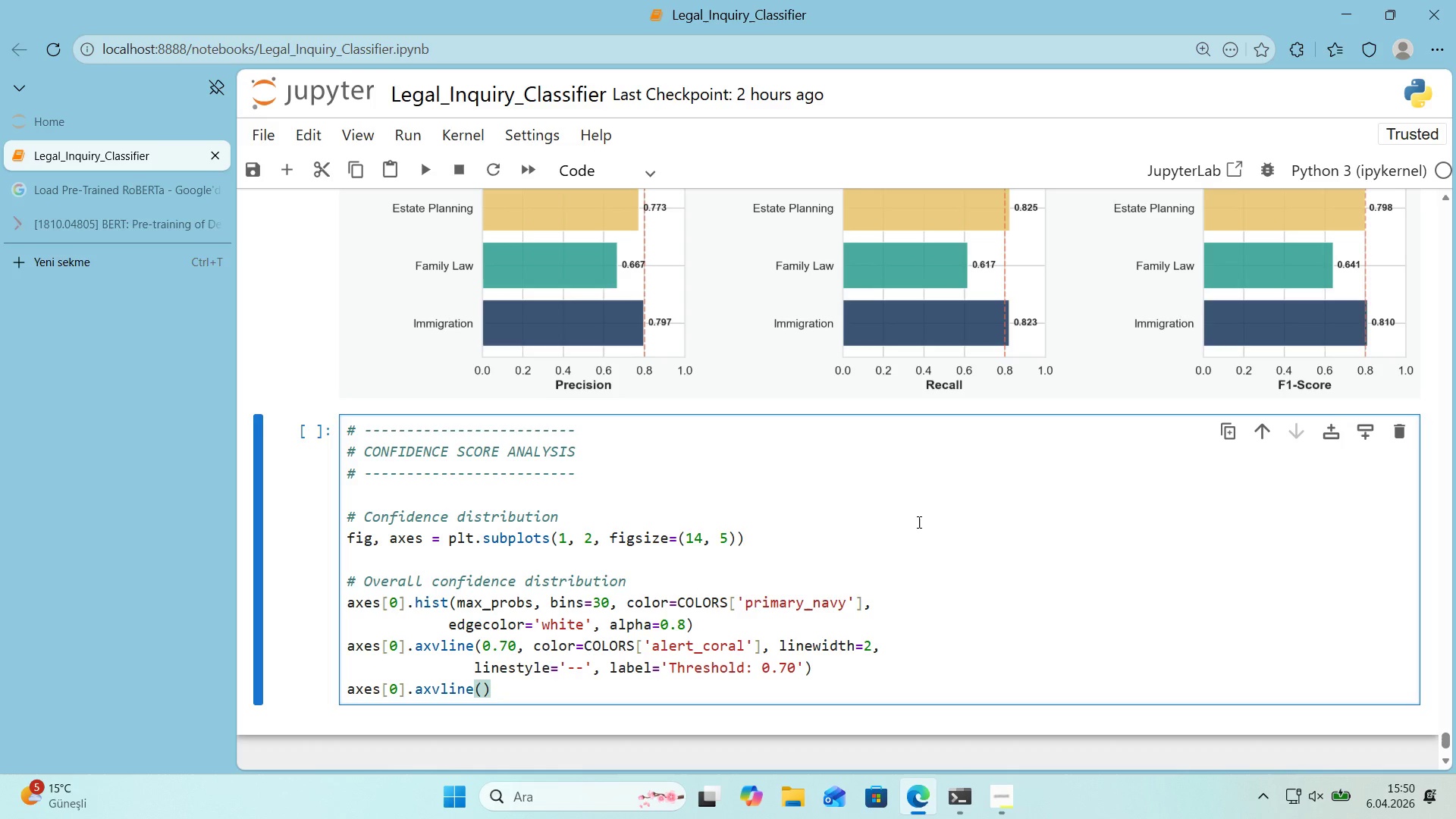 
type(np.medd'an)
key(Backspace)
key(Backspace)
key(Backspace)
key(Backspace)
type('an*()
 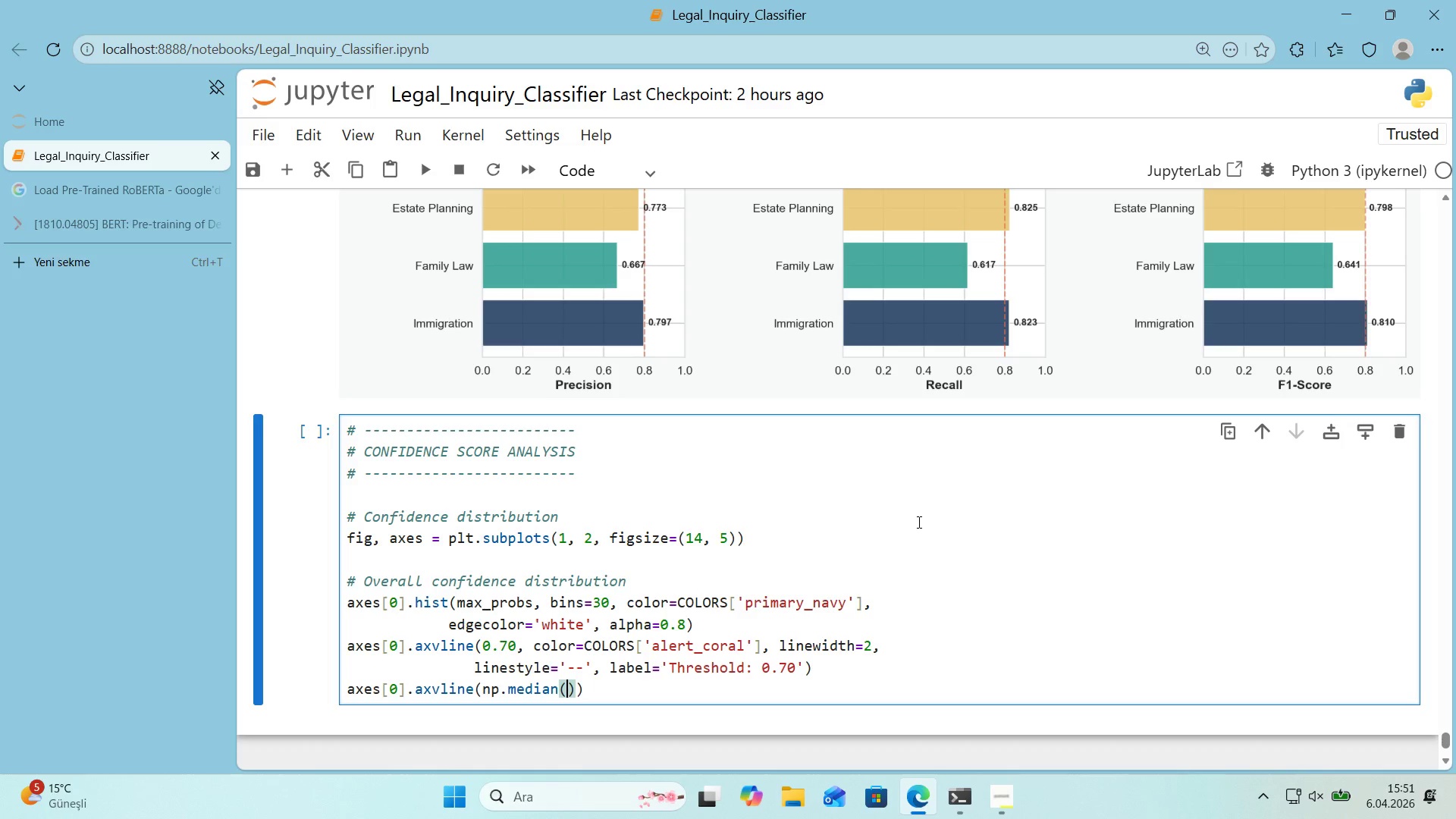 
 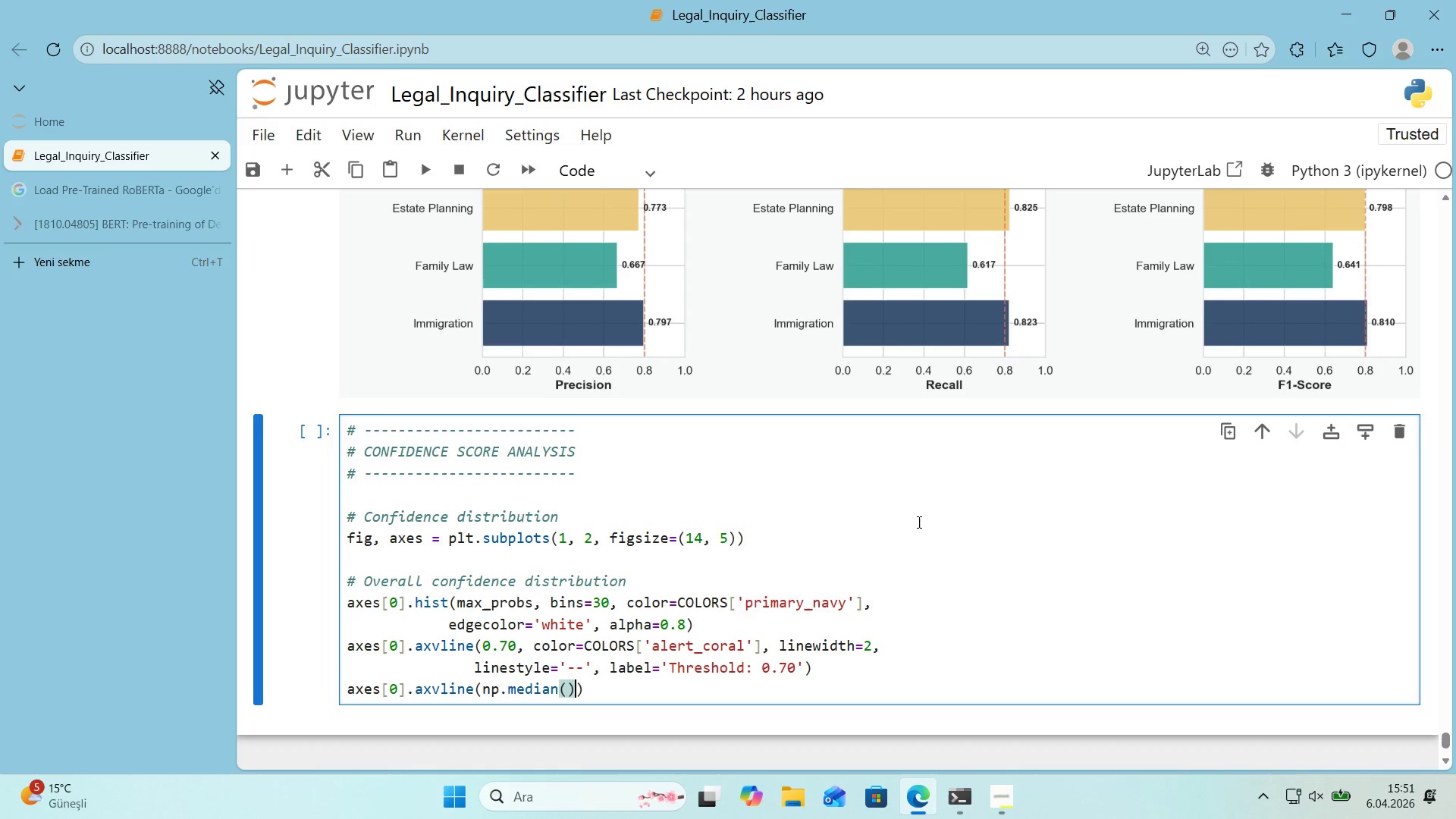 
key(ArrowLeft)
 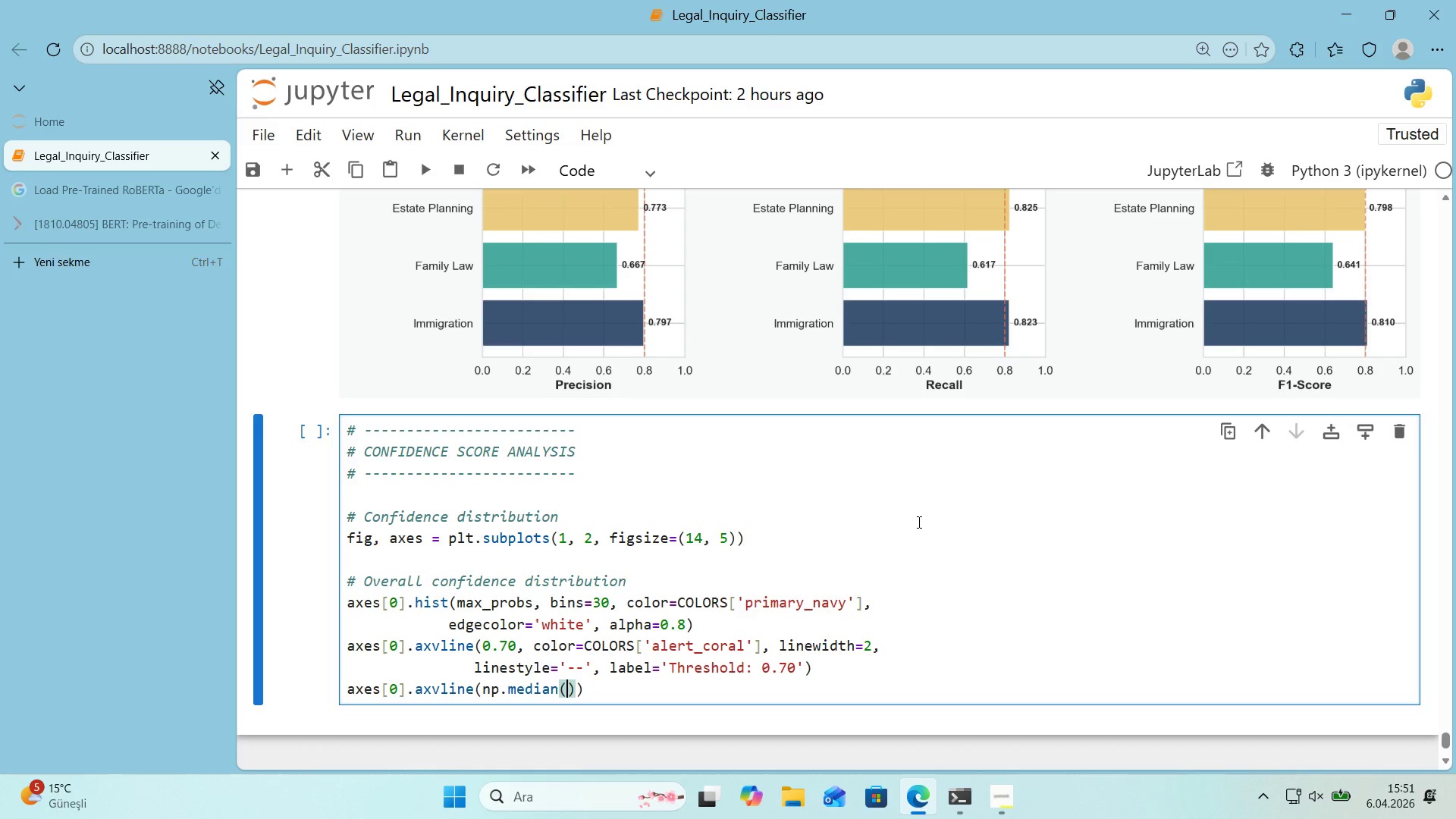 
type(max_probs)
 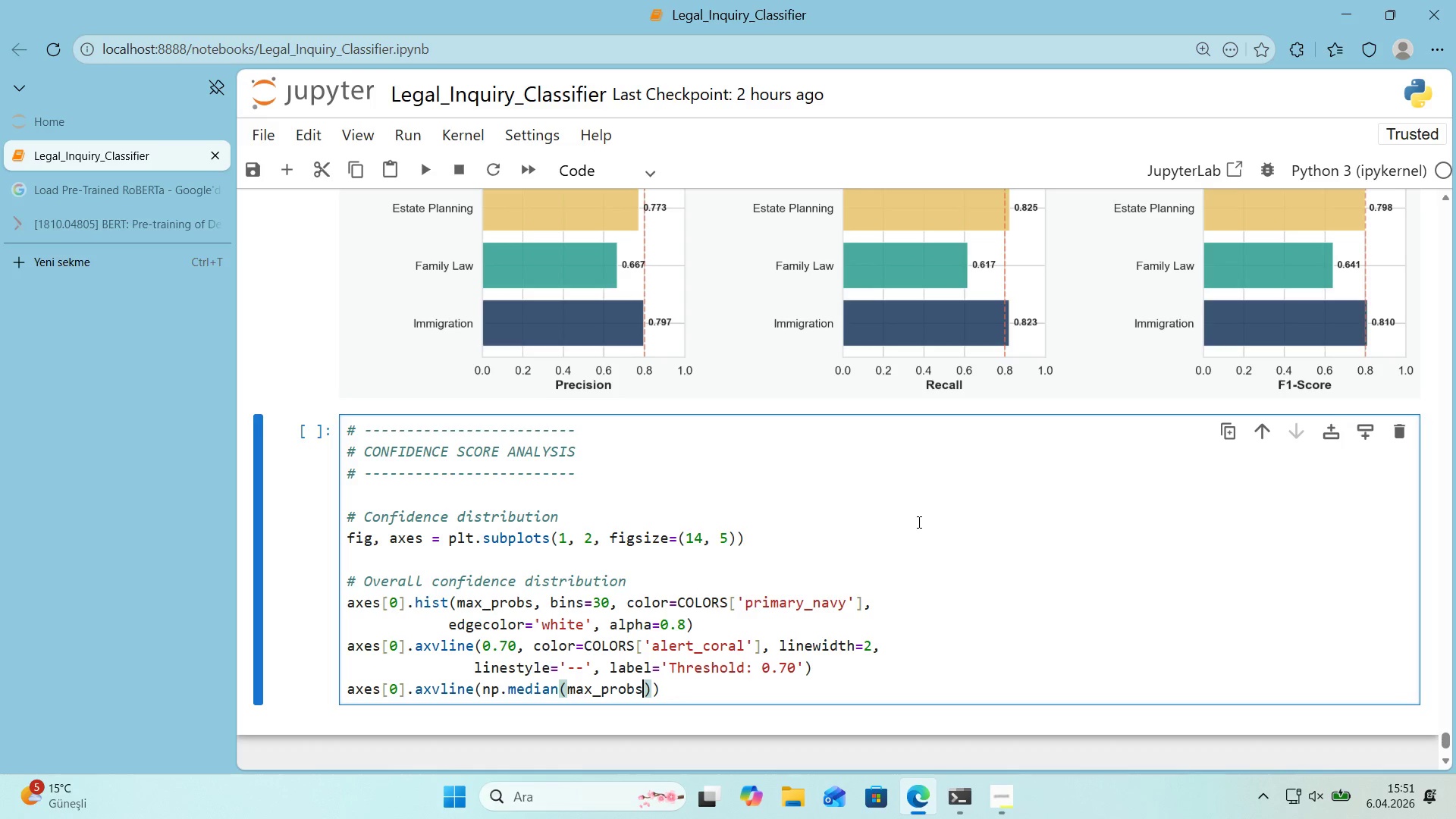 
key(ArrowRight)
 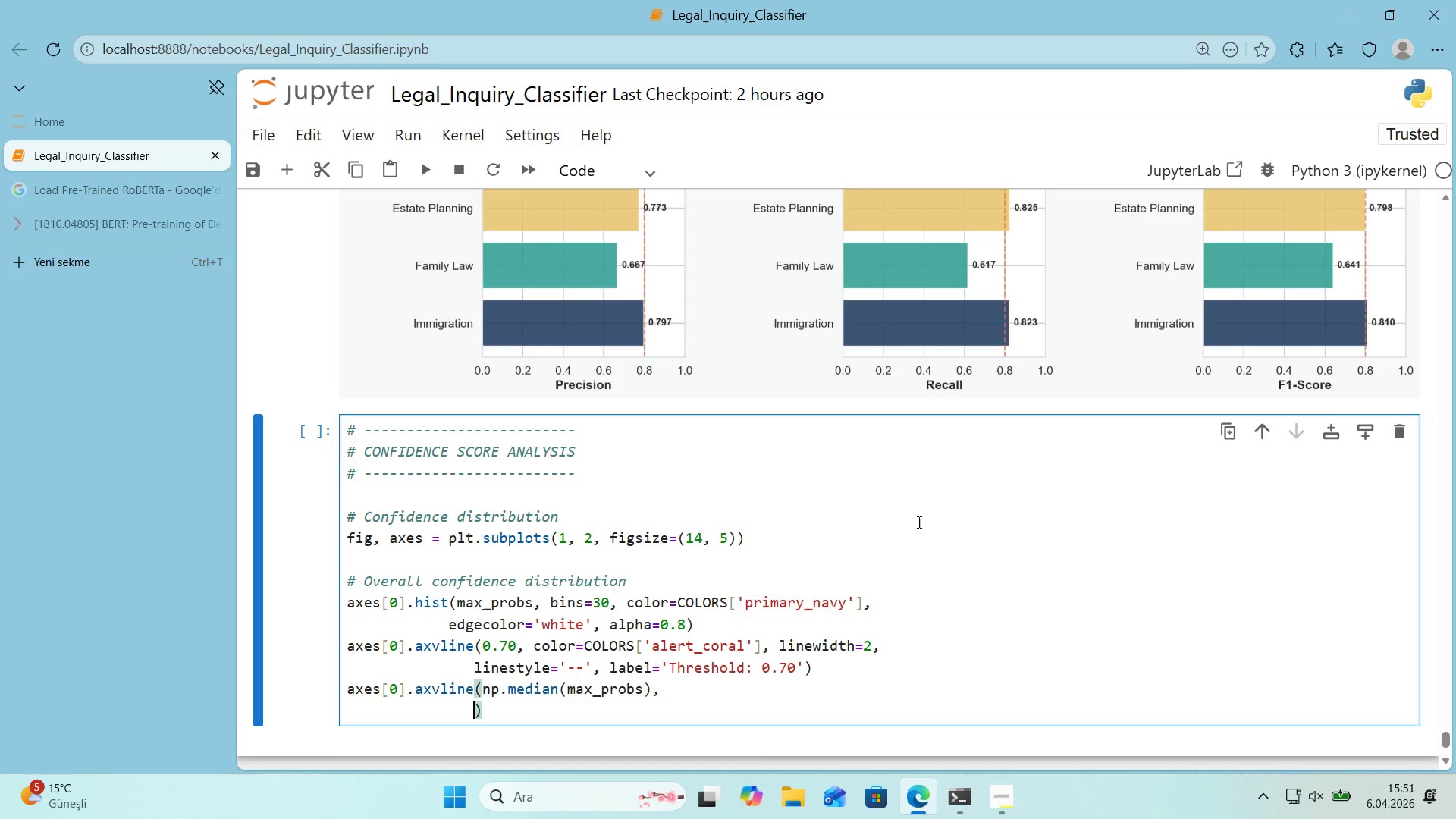 
key(Comma)
 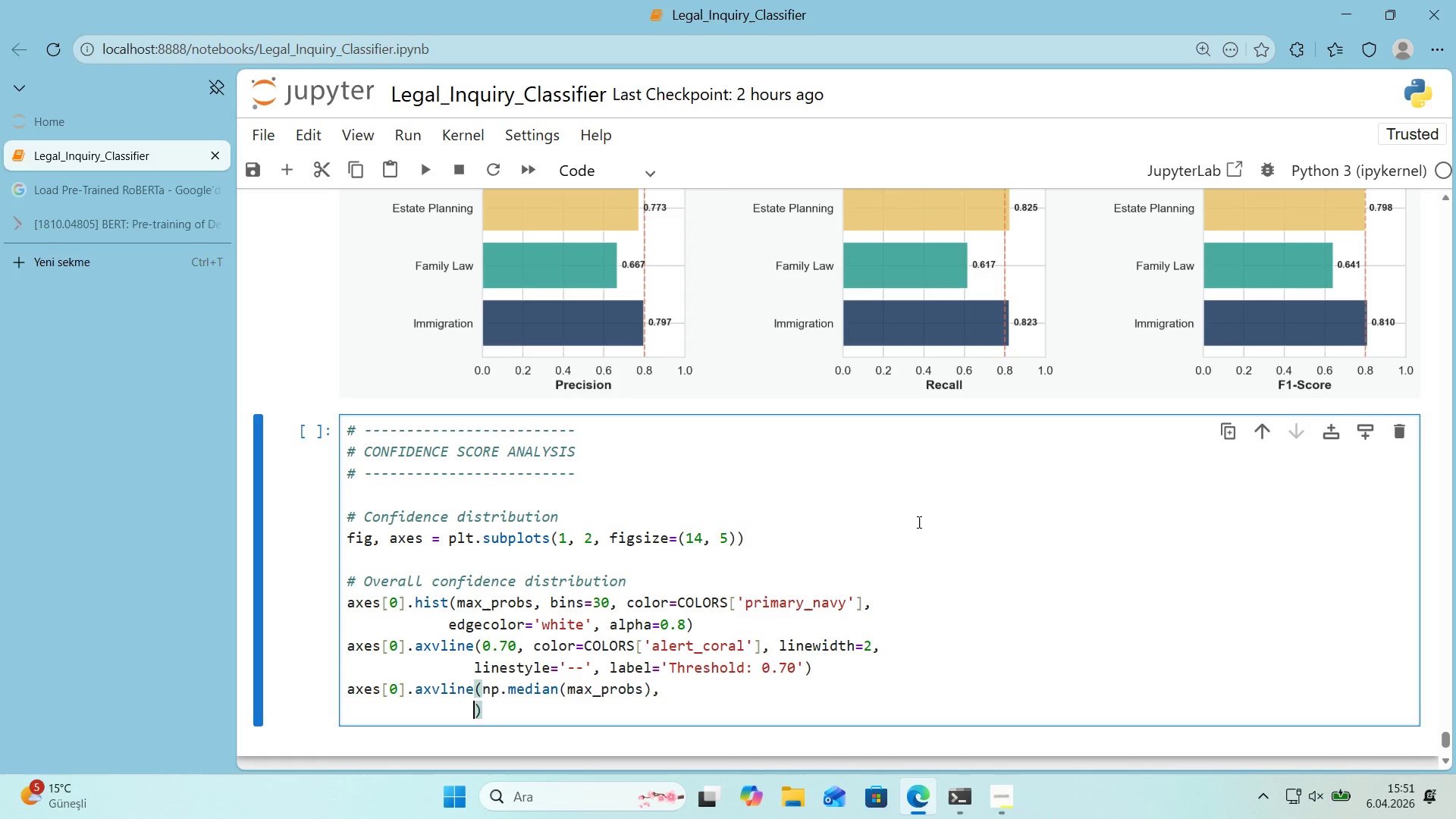 
key(Enter)
 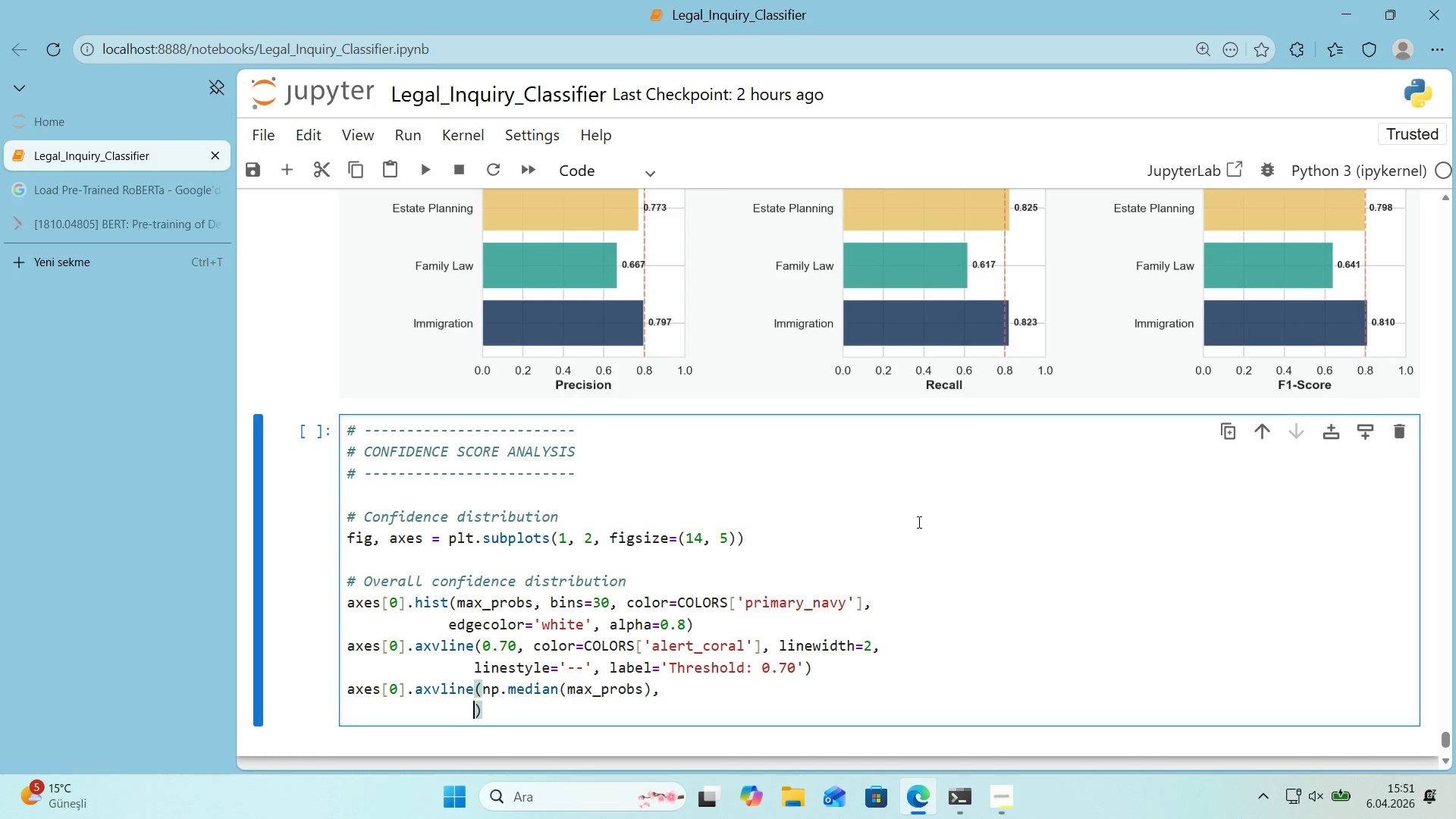 
key(Backspace)
key(Backspace)
key(Backspace)
key(Backspace)
key(Backspace)
type( color)COLORS)
 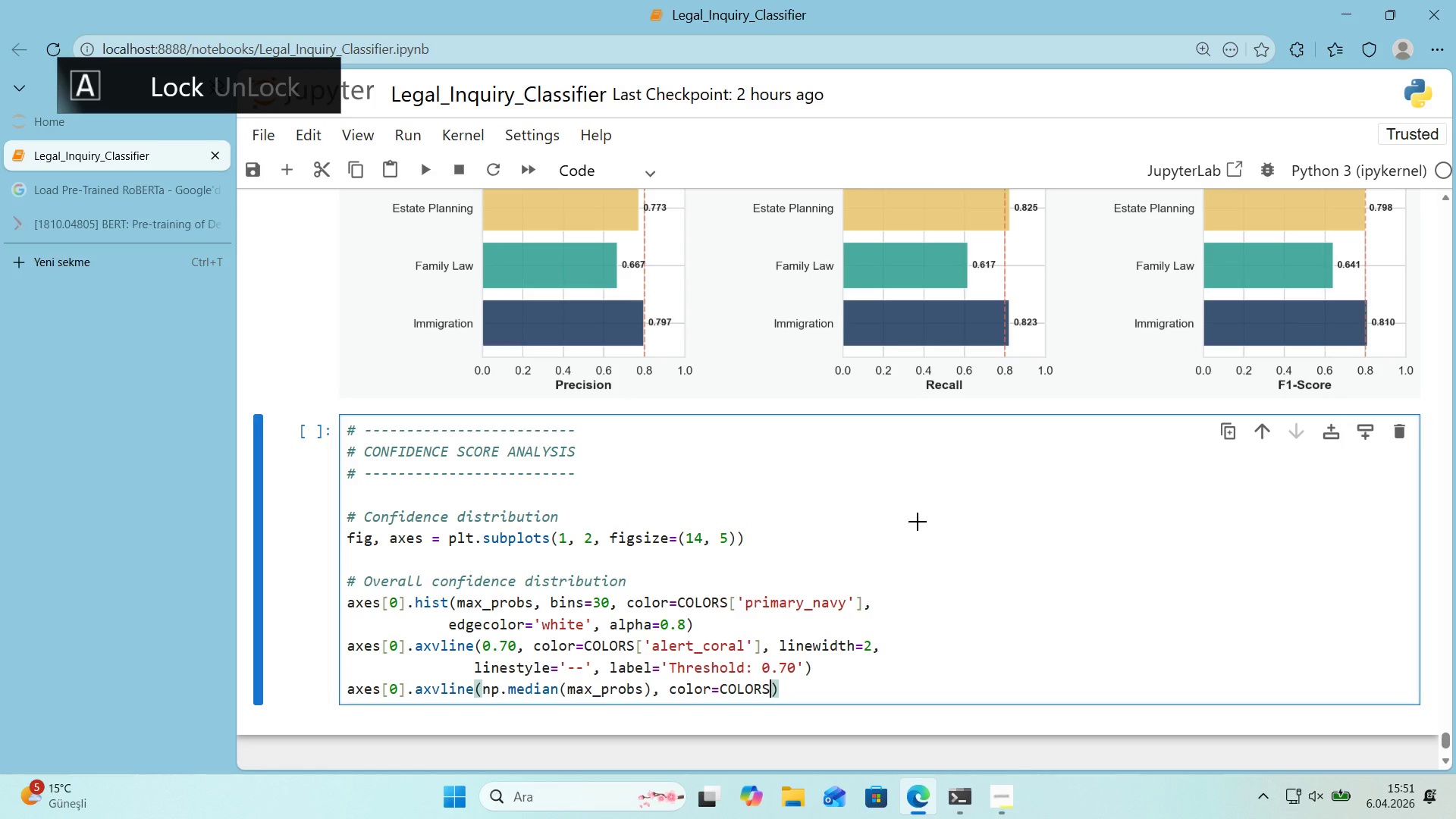 
key(Alt+Control+8)
 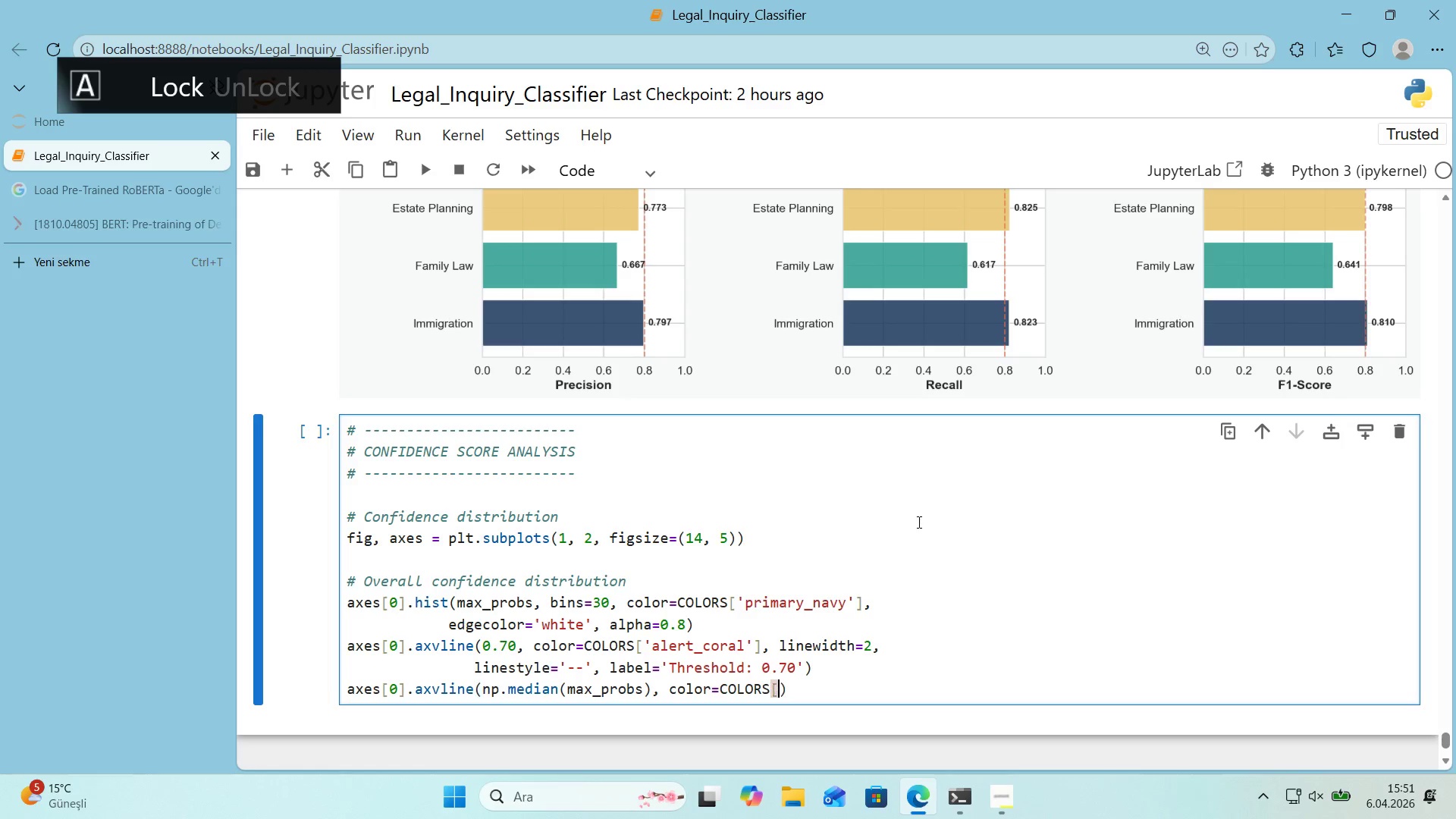 
key(Alt+Control+9)
 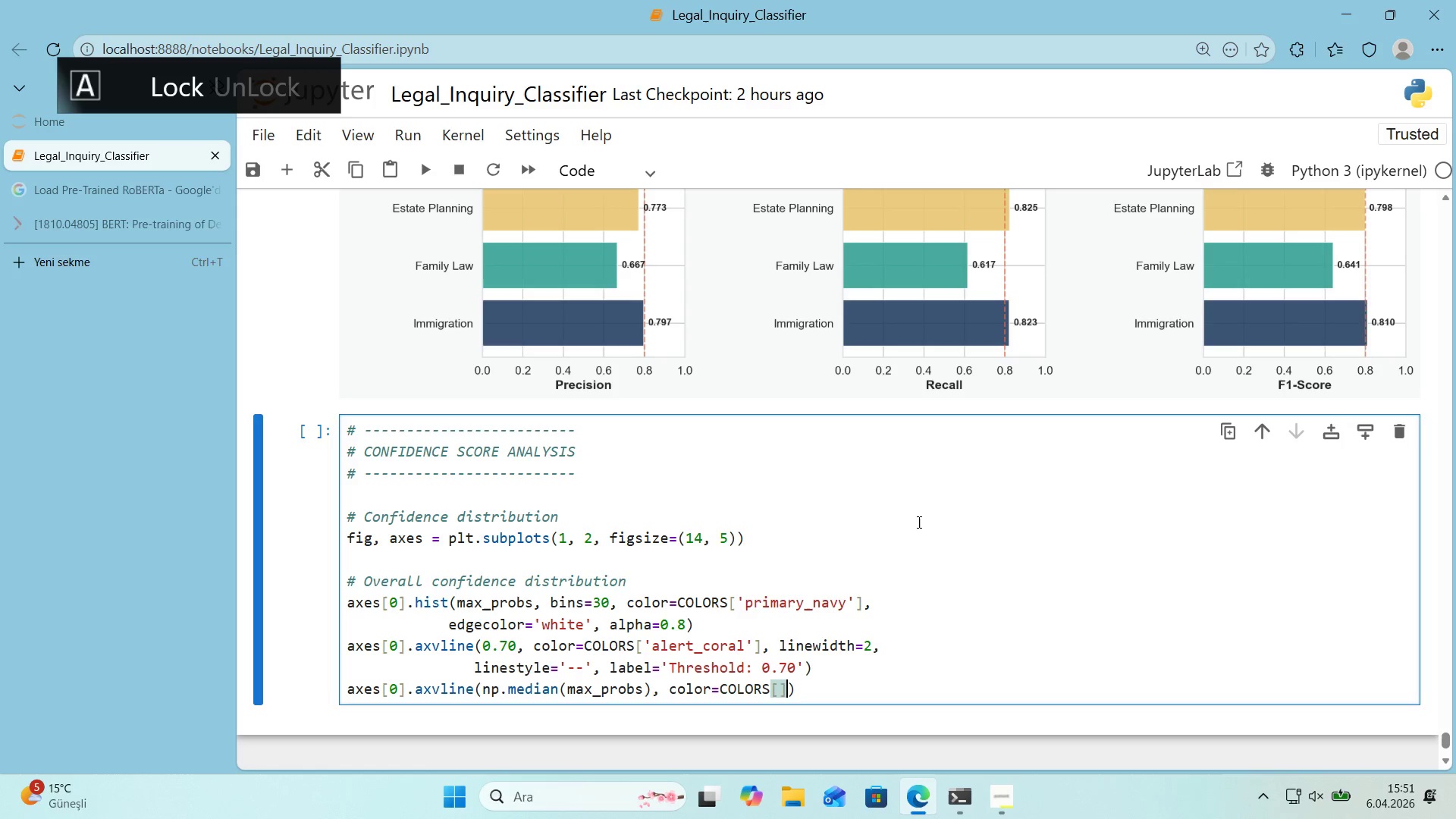 
key(ArrowLeft)
 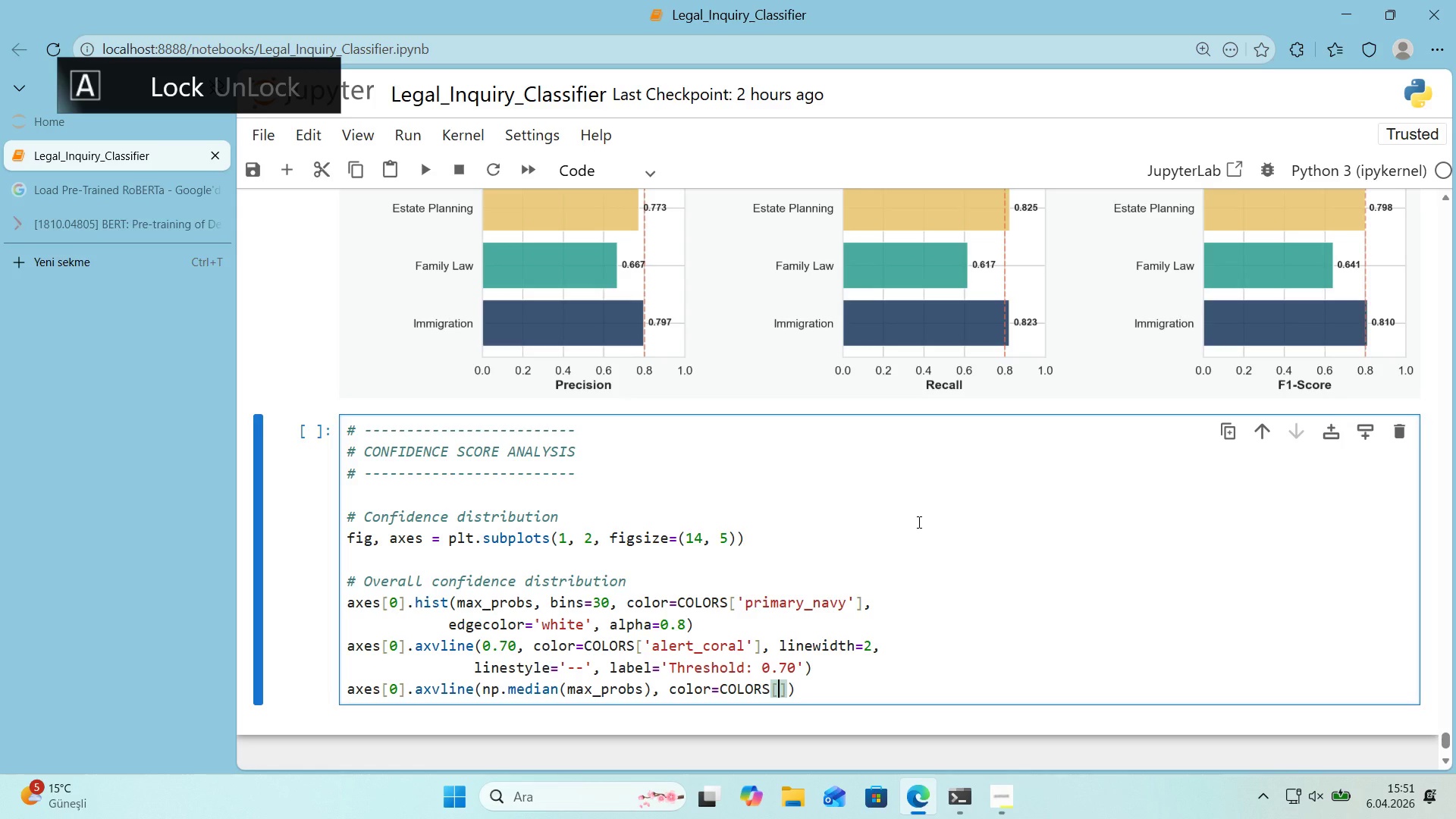 
type(@@)
 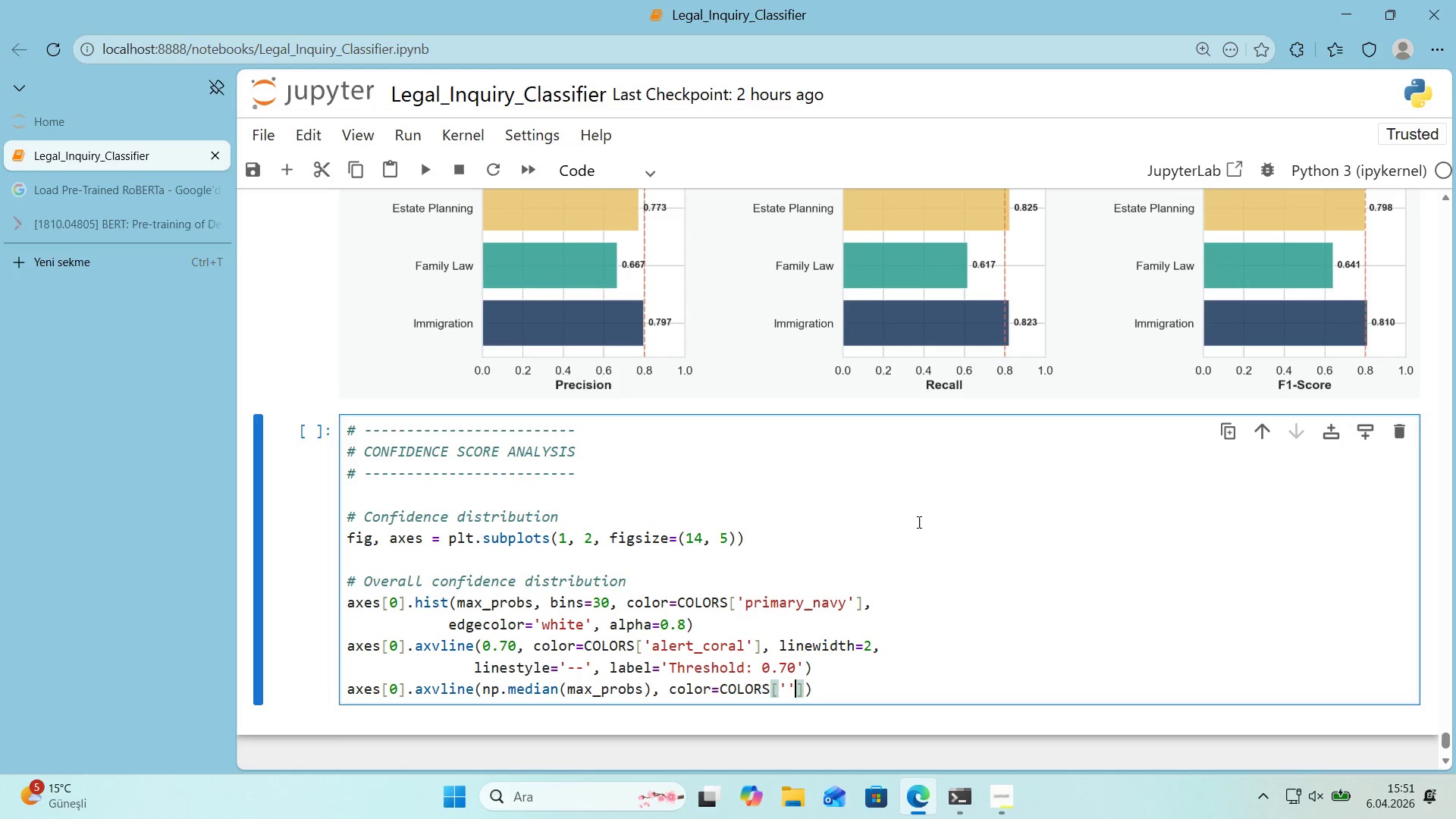 
key(ArrowLeft)
 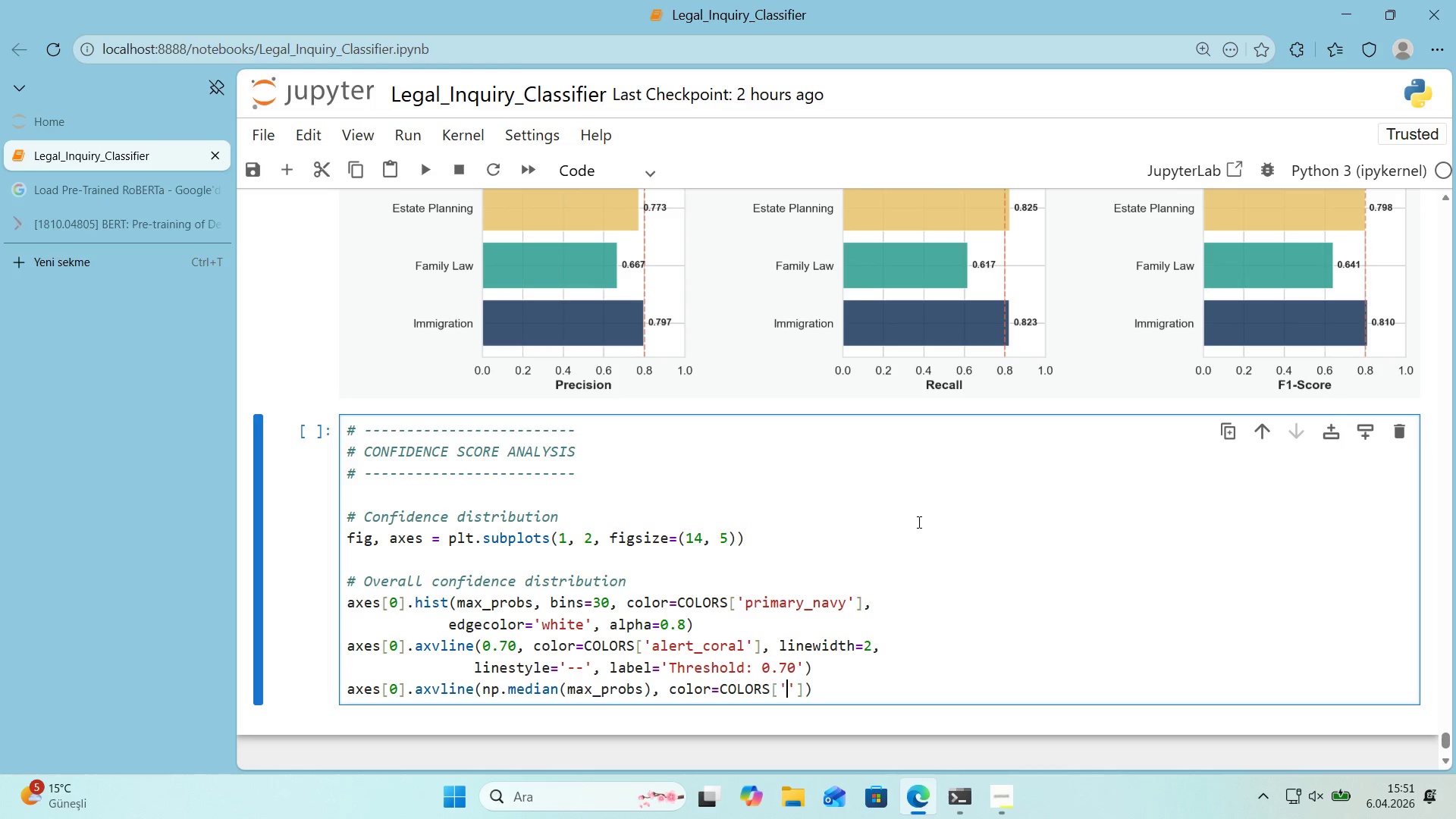 
type(accent_gold)
 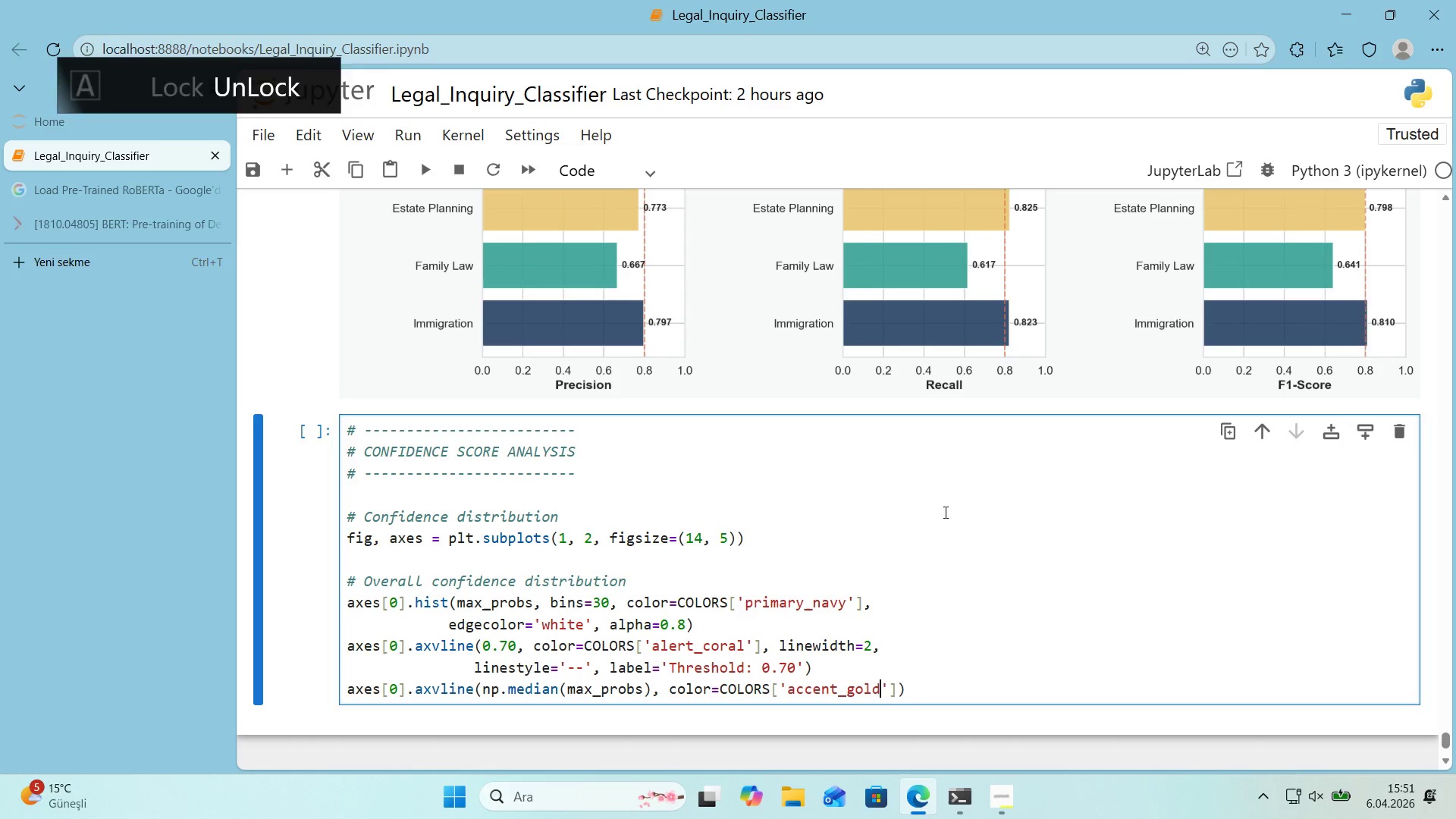 
scroll: coordinate [951, 510], scroll_direction: down, amount: 1.0
 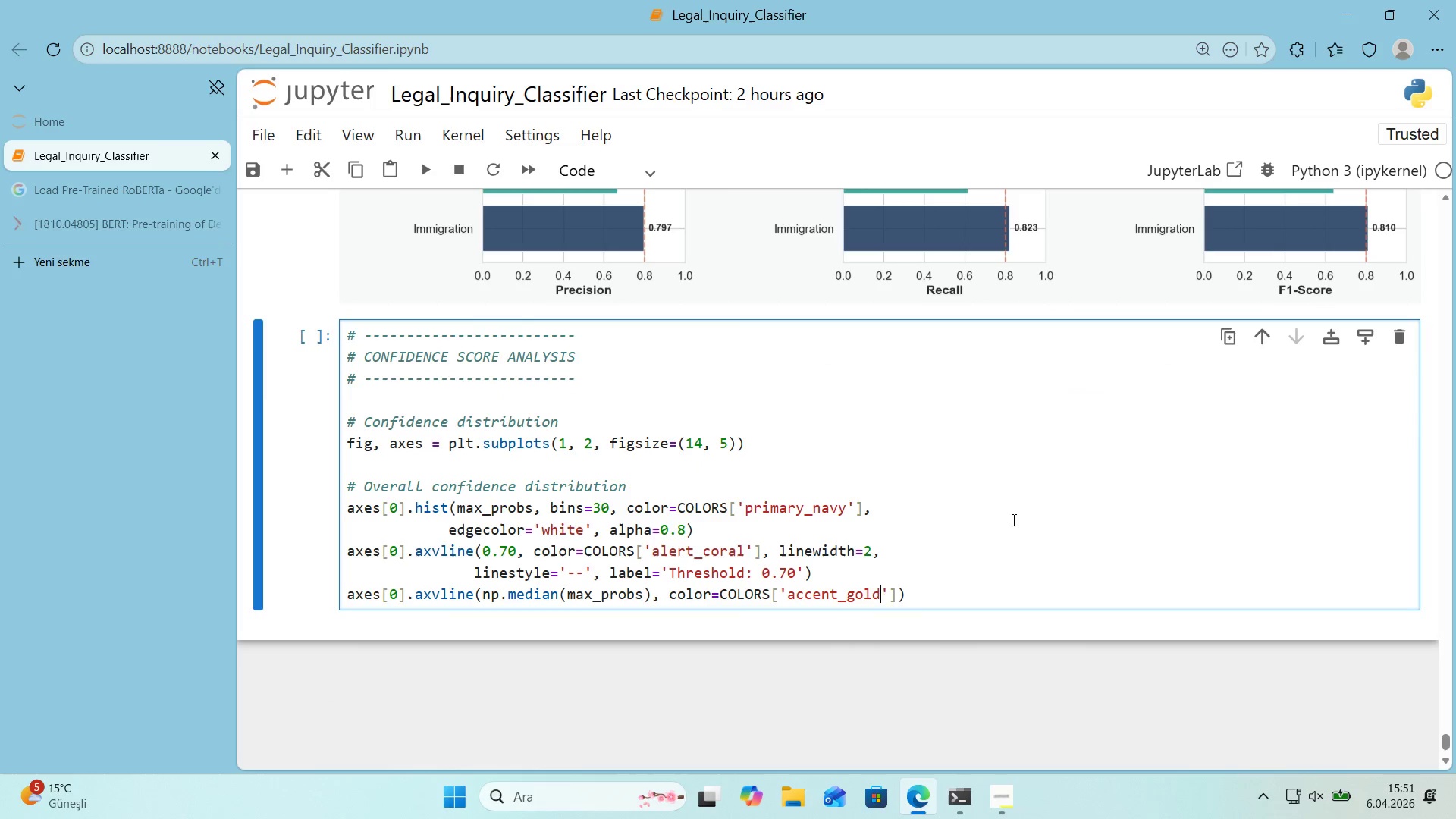 
key(ArrowRight)
 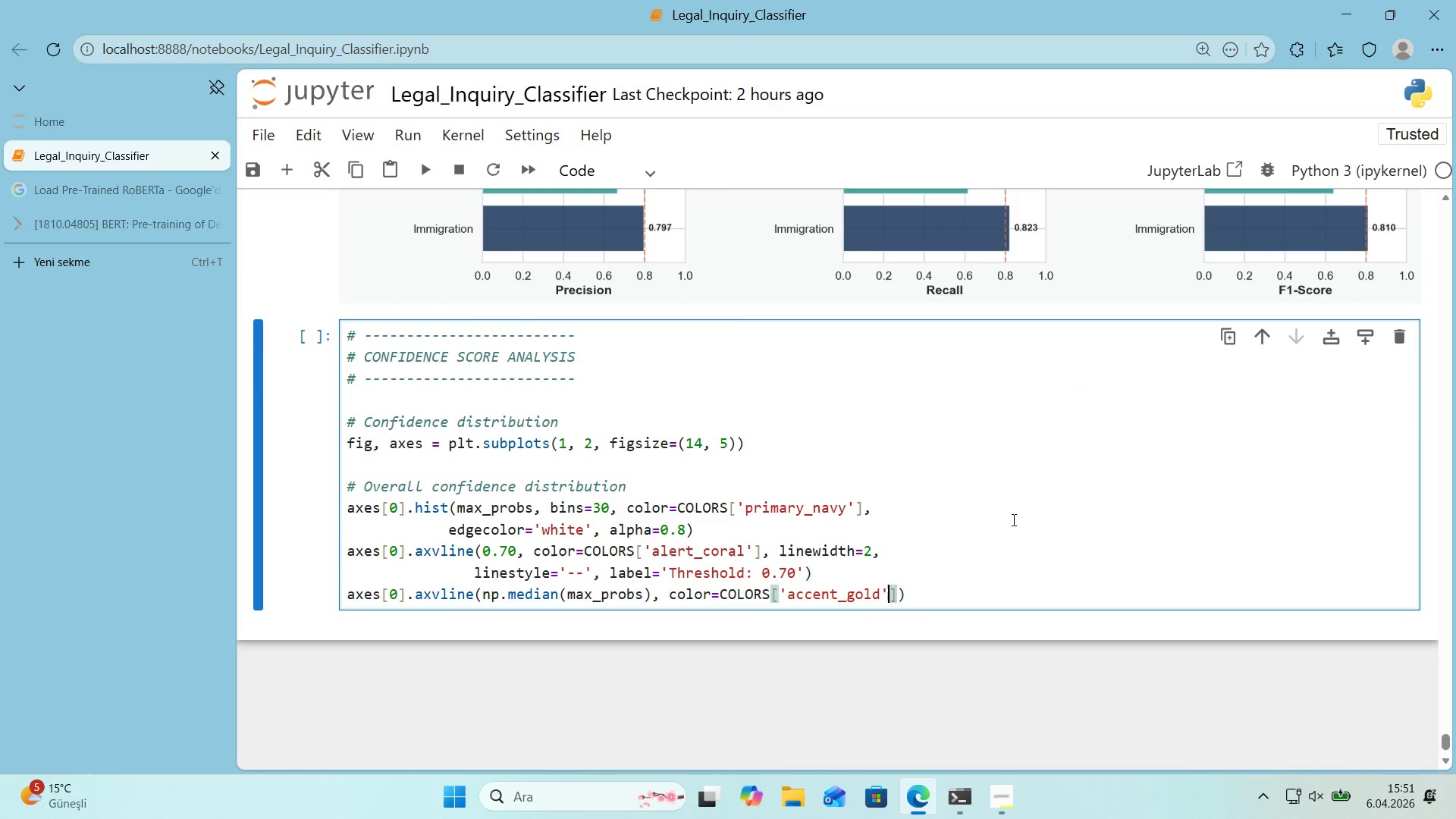 
key(ArrowRight)
 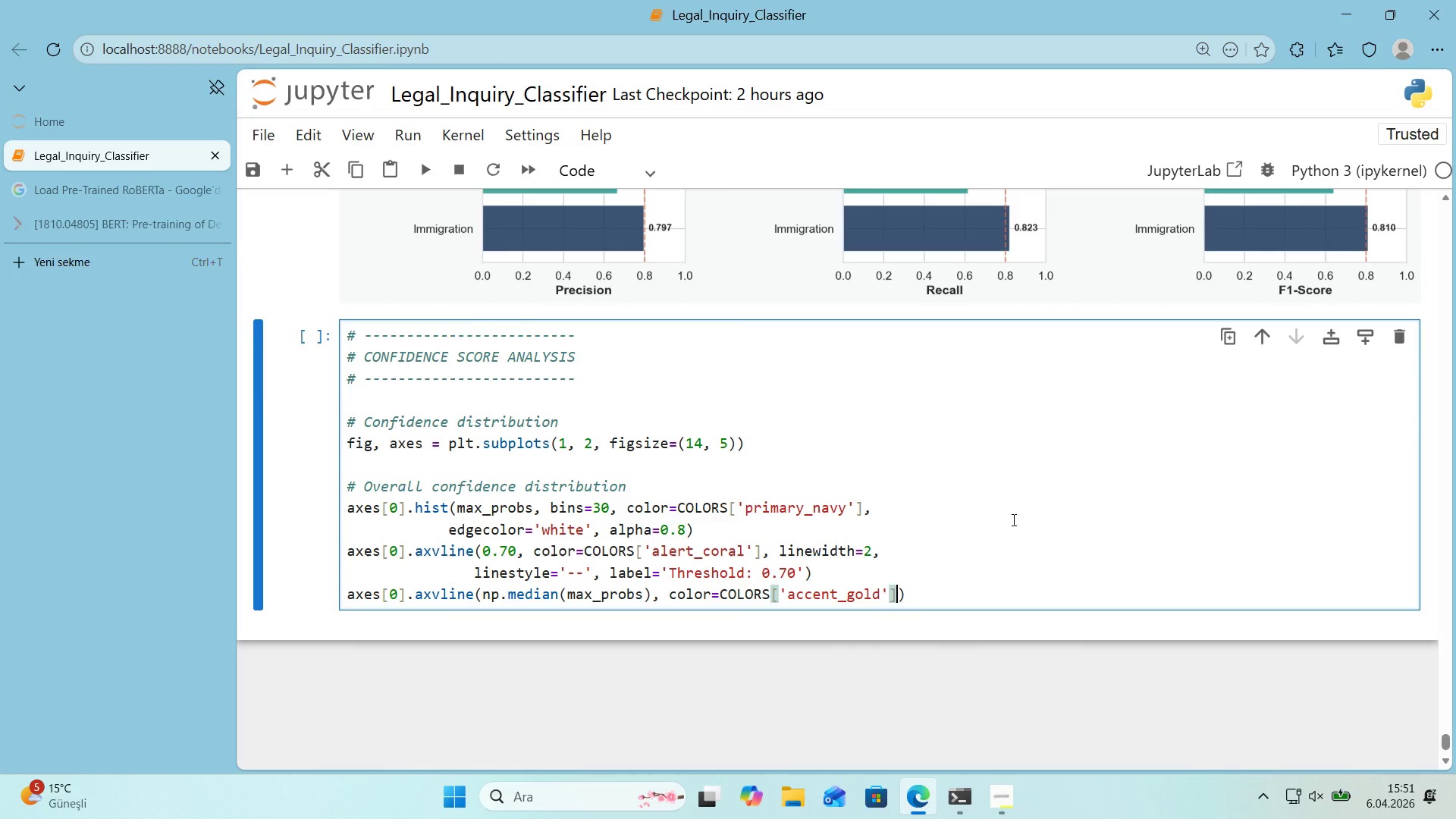 
key(Comma)
 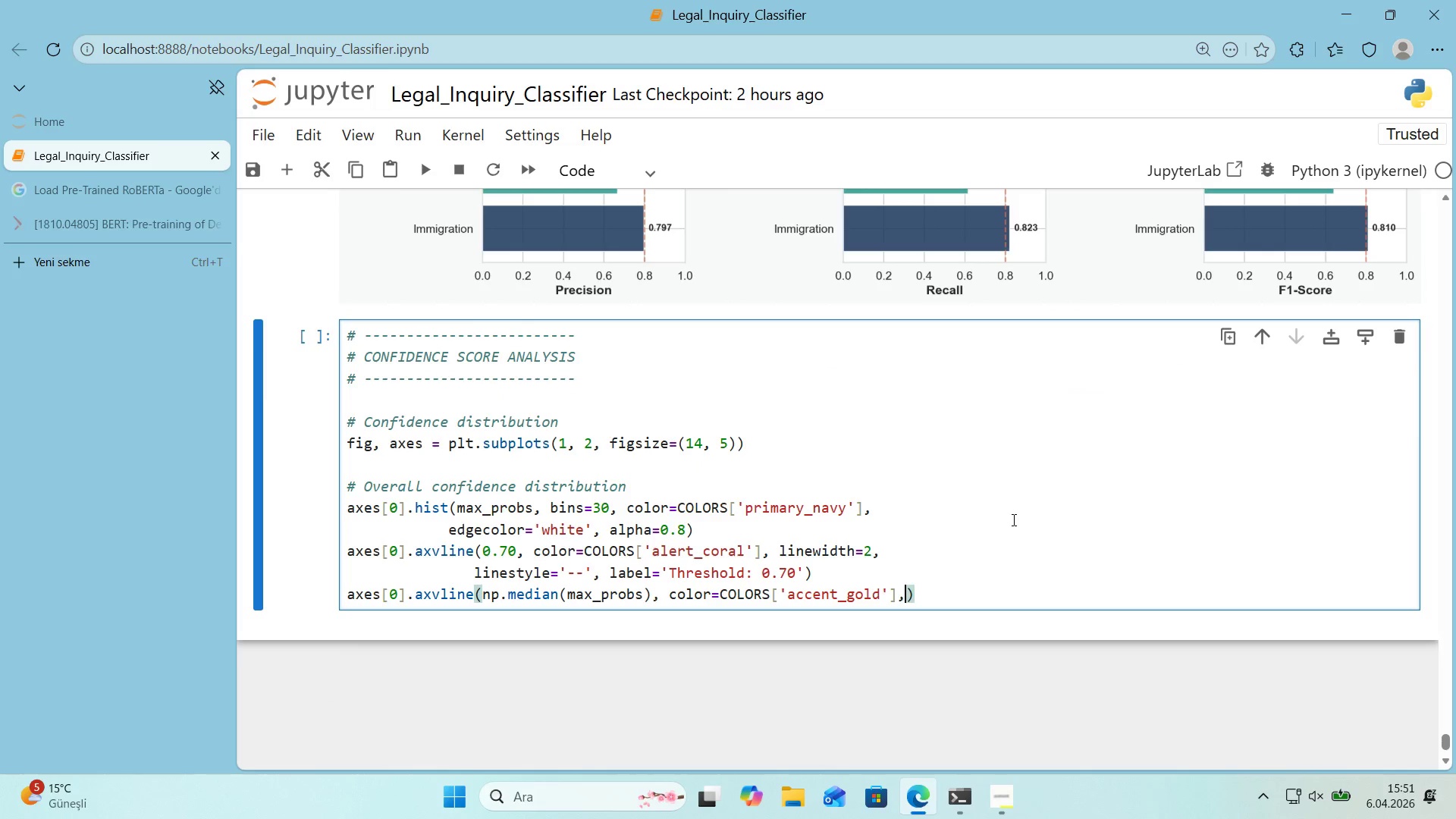 
key(Enter)
 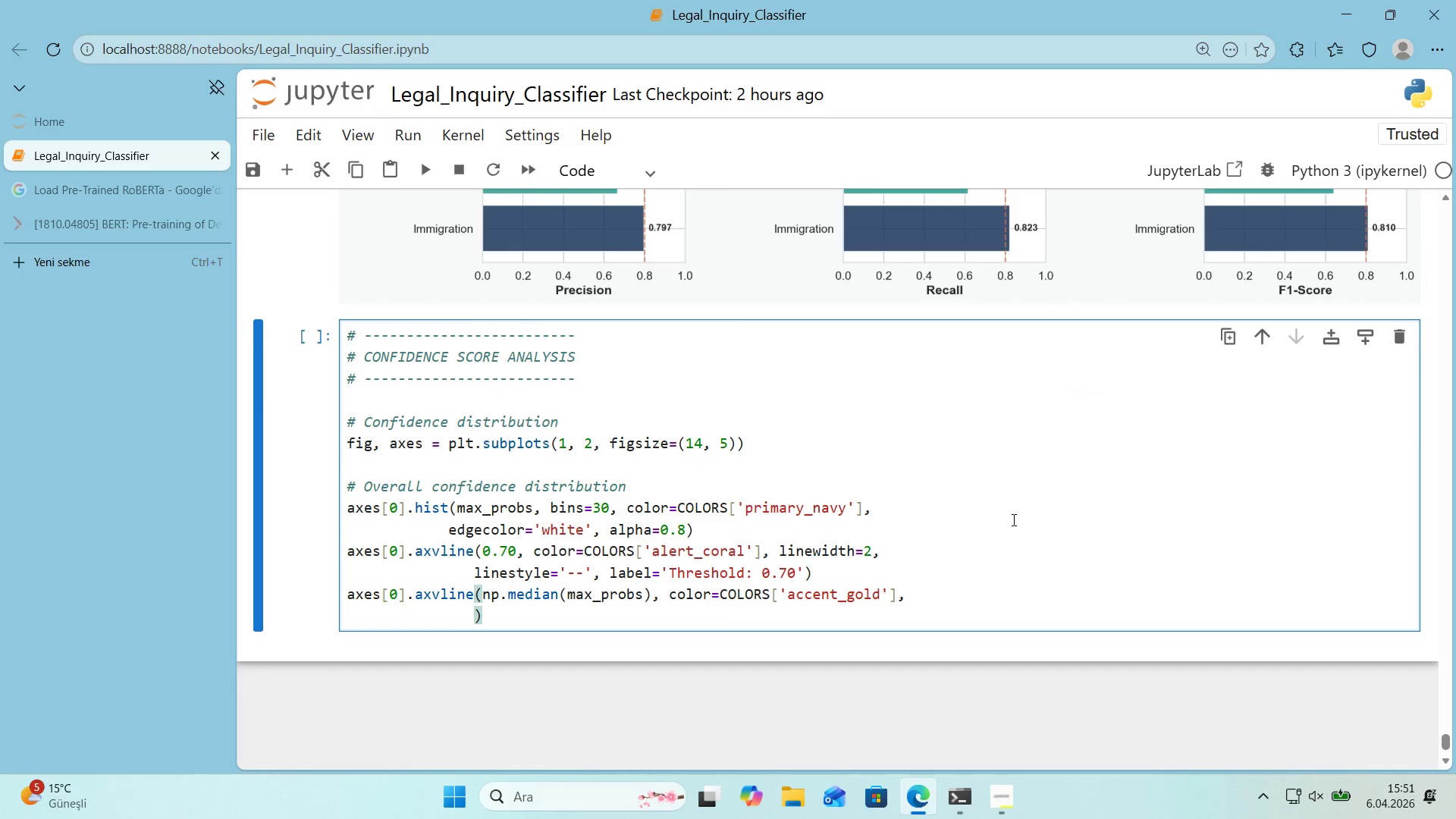 
type(l'new'dth)2, l'nestyle)@@)
 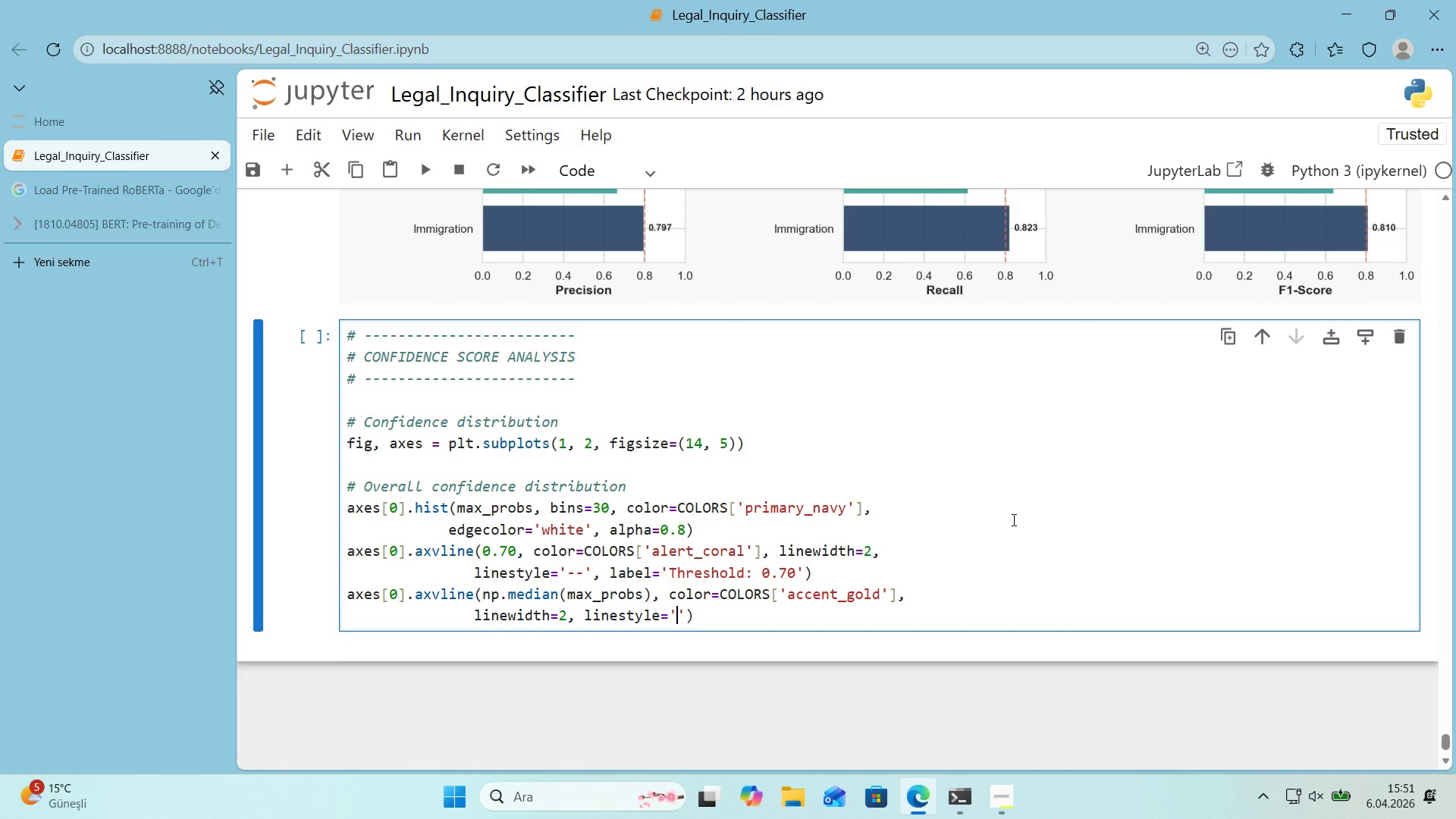 
 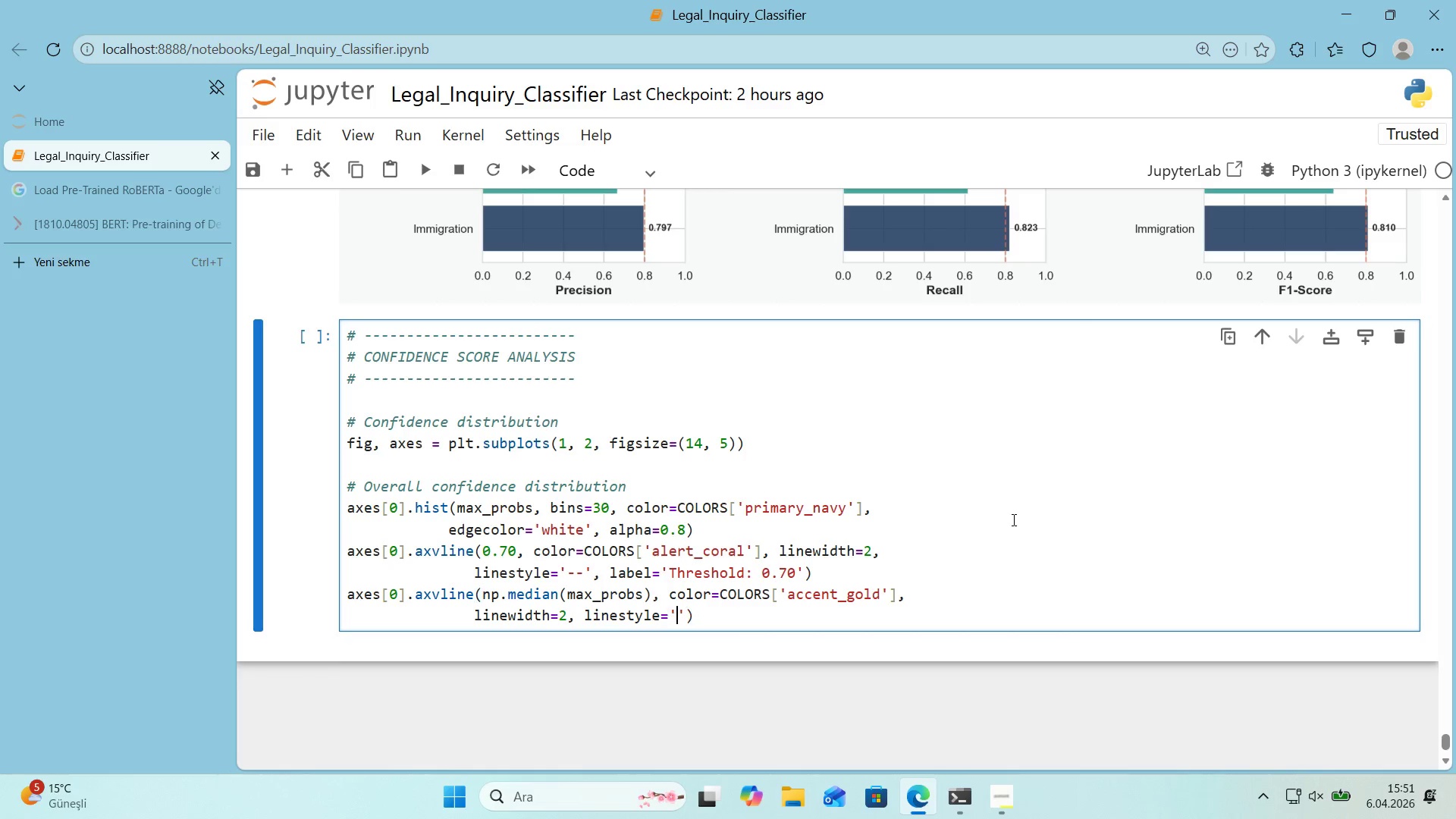 
key(ArrowLeft)
 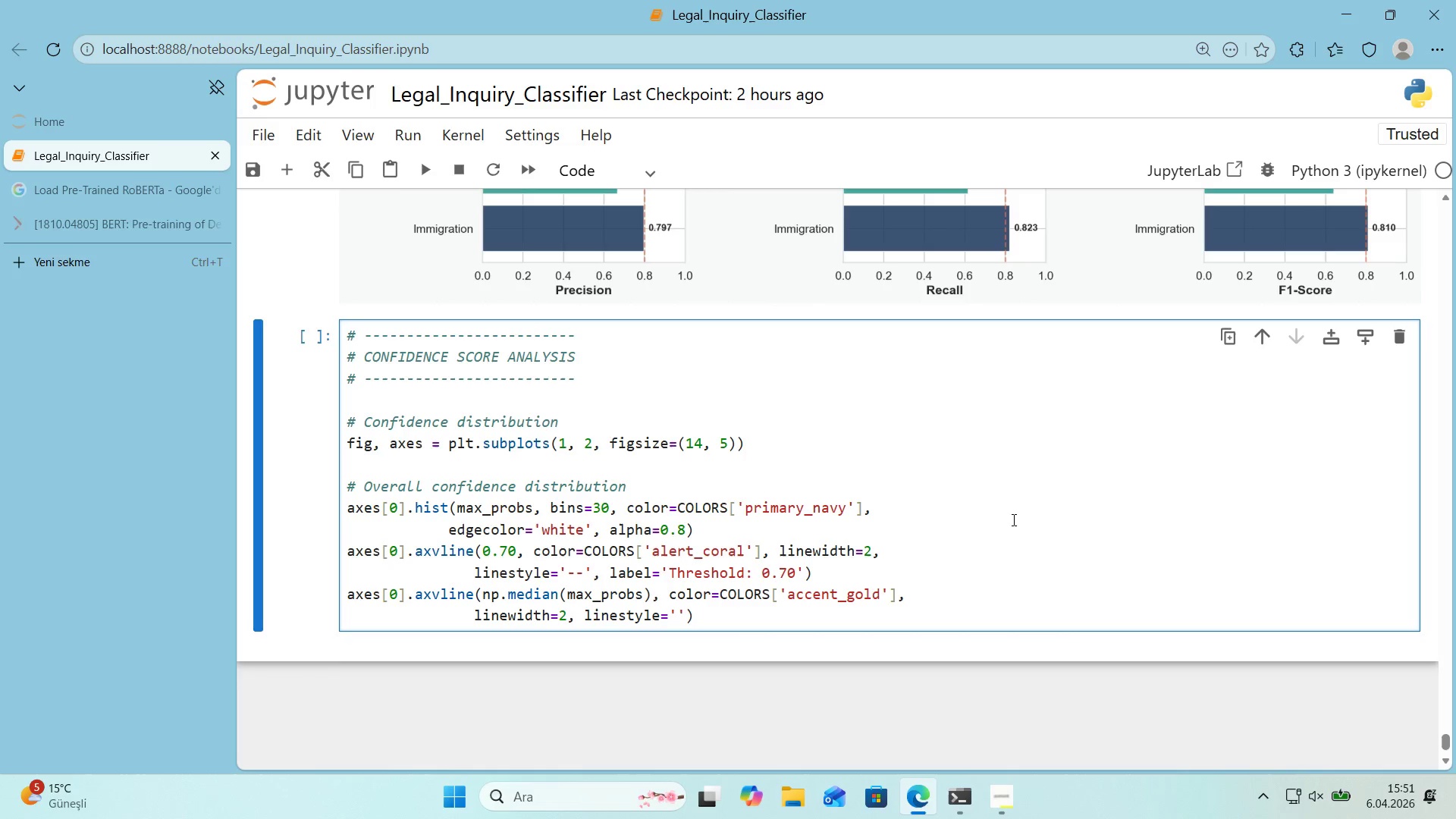 
key(NumpadSubtract)
 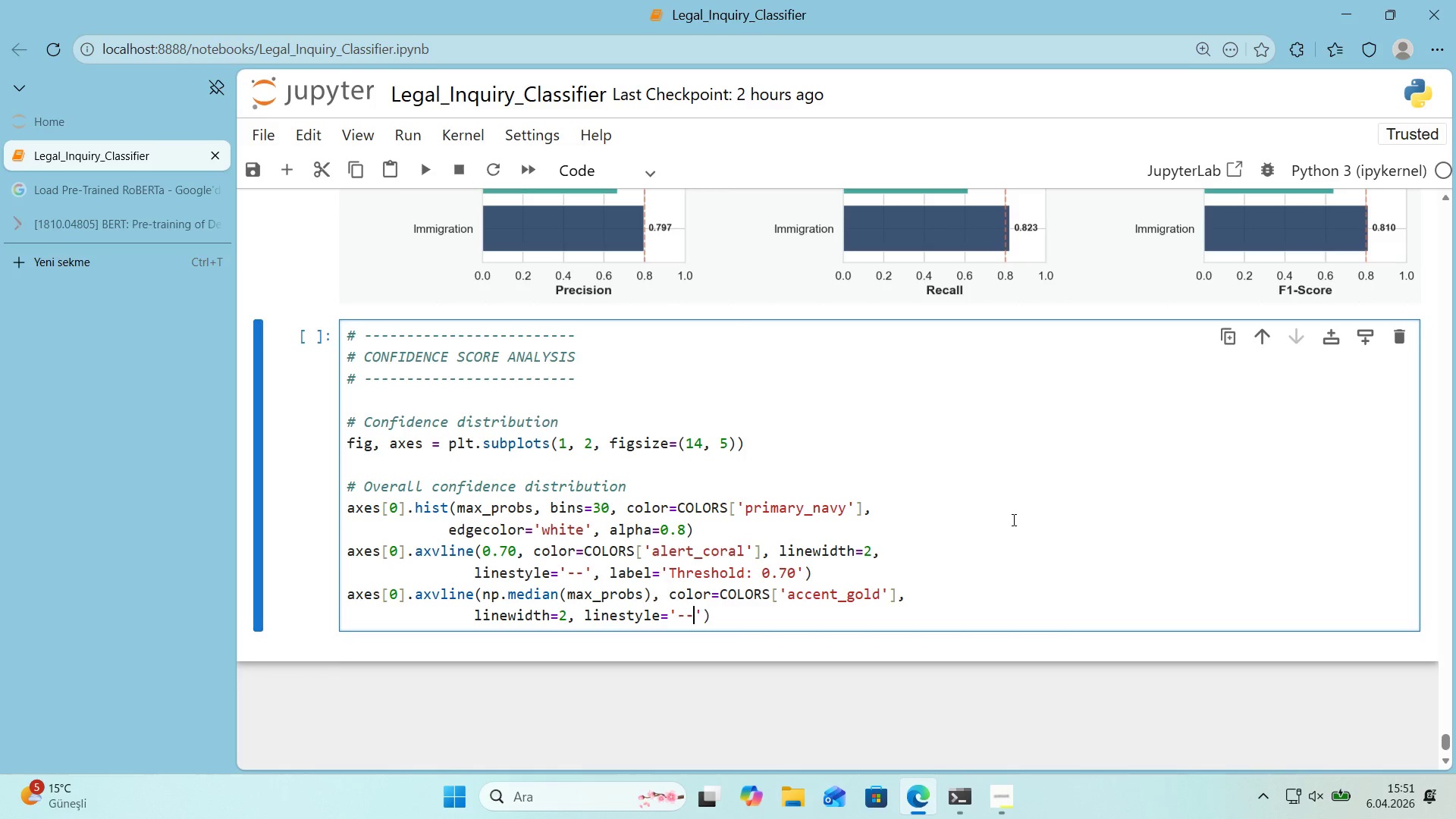 
key(NumpadSubtract)
 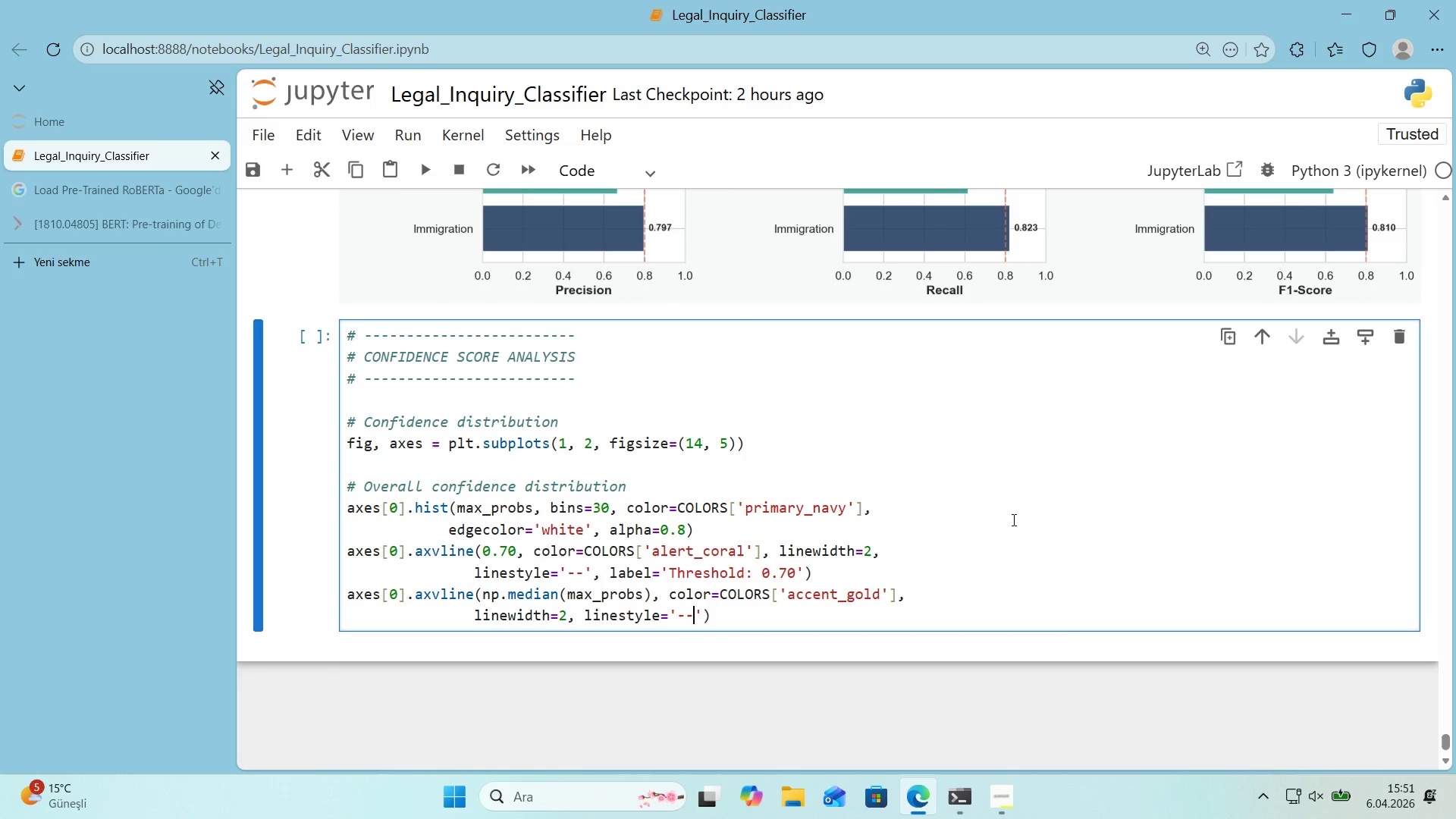 
key(ArrowRight)
 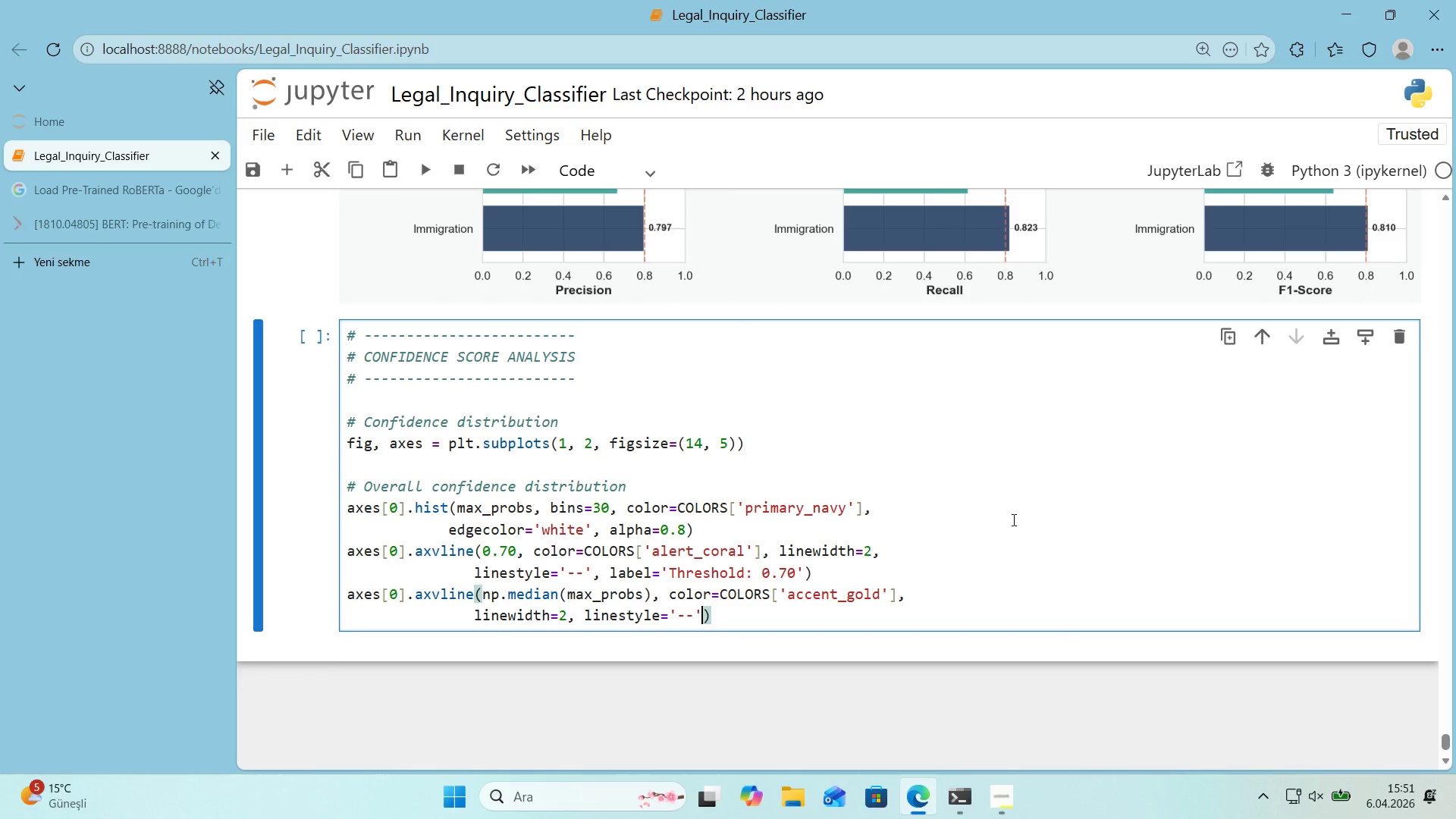 
key(ArrowRight)
 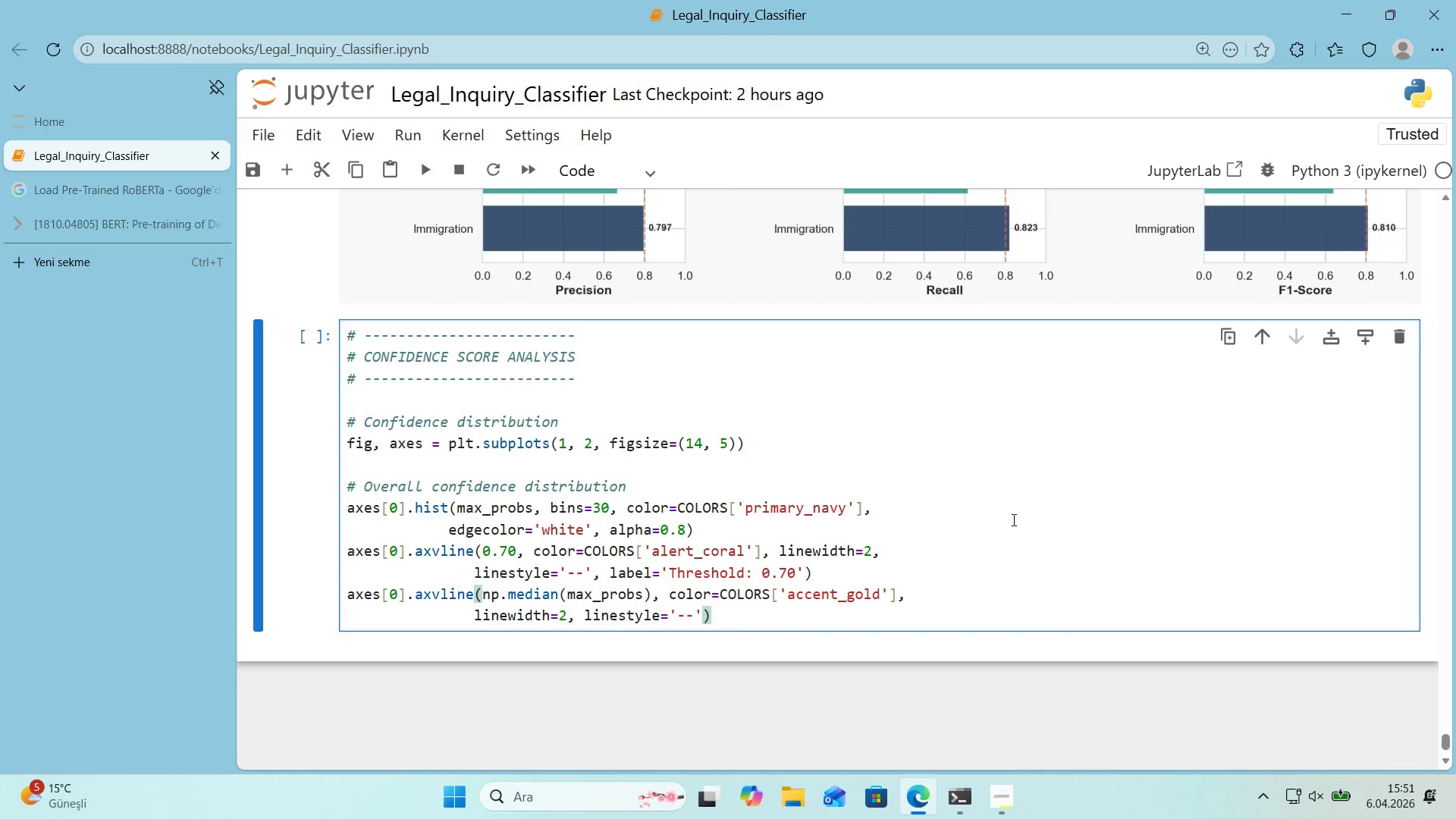 
key(ArrowLeft)
 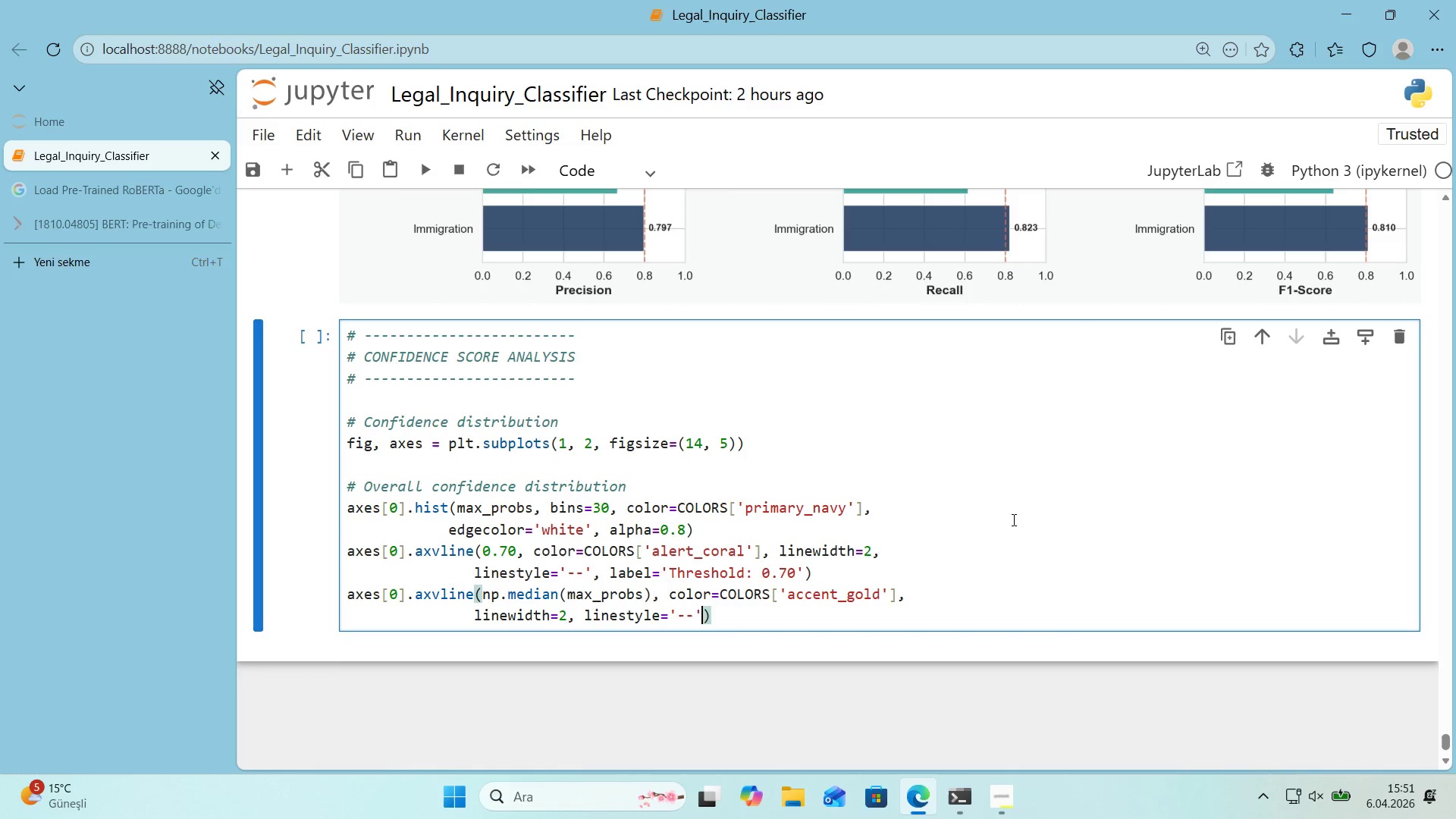 
key(Comma)
 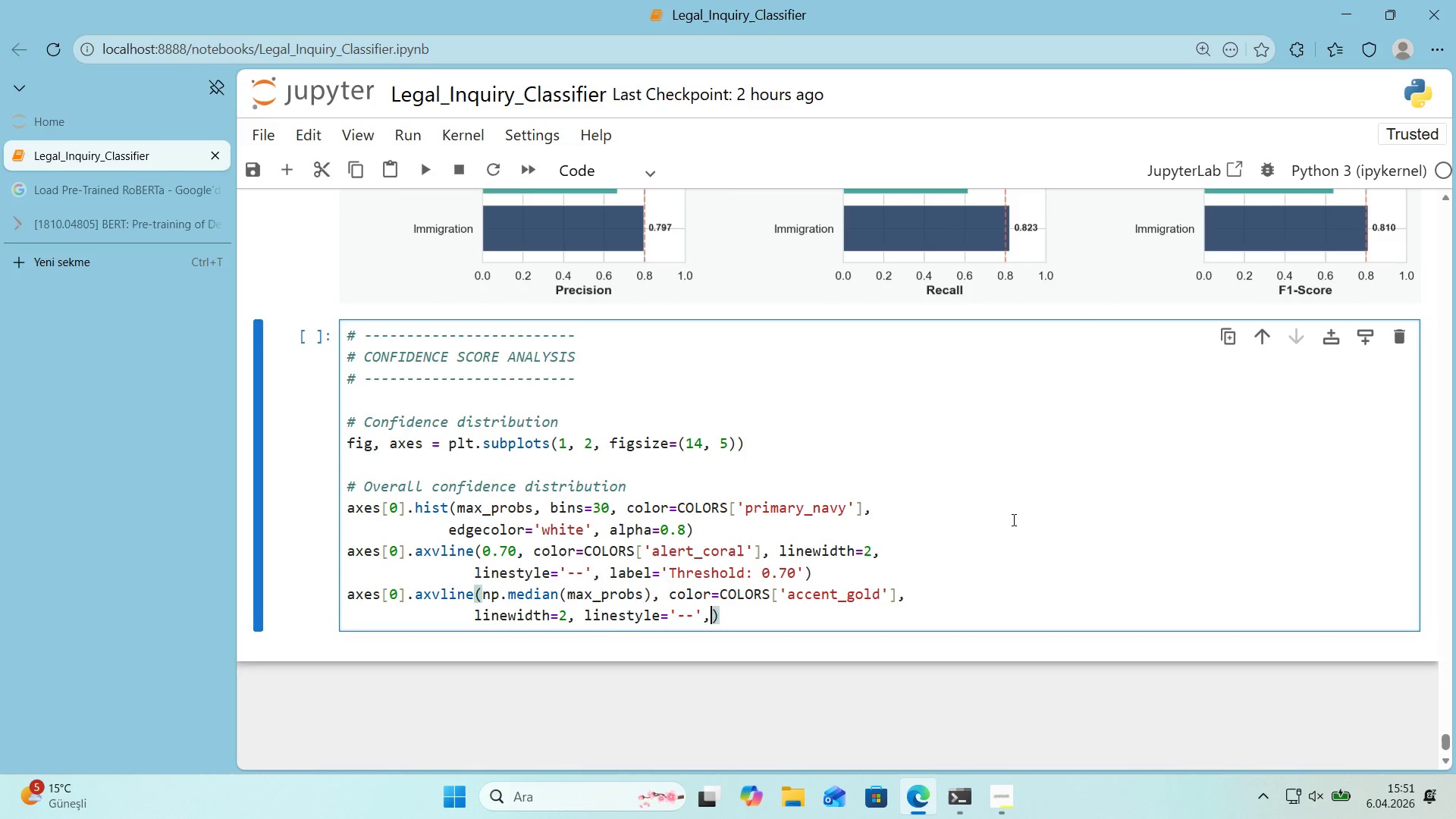 
key(Enter)
 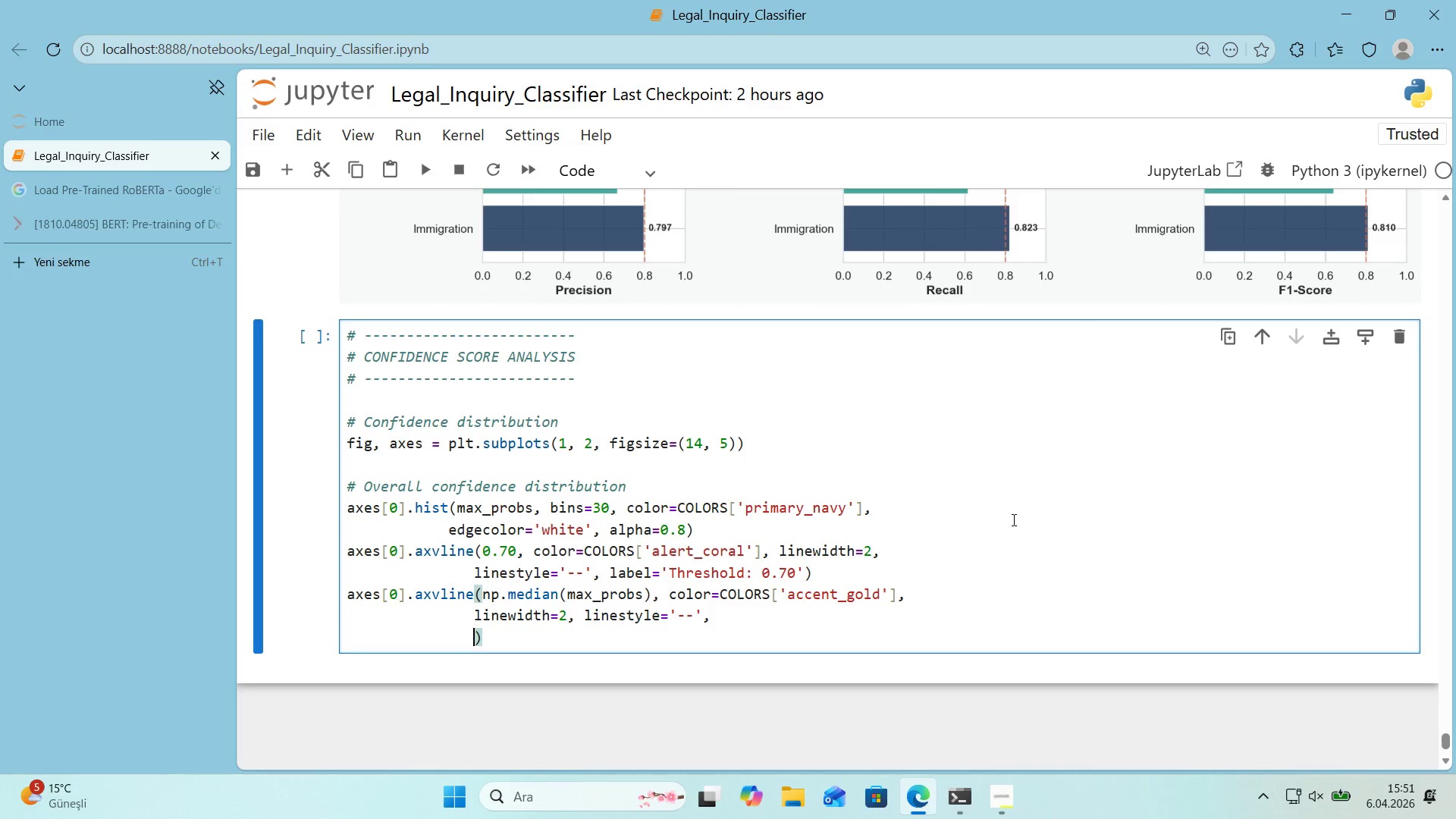 
type(label)f@@)
 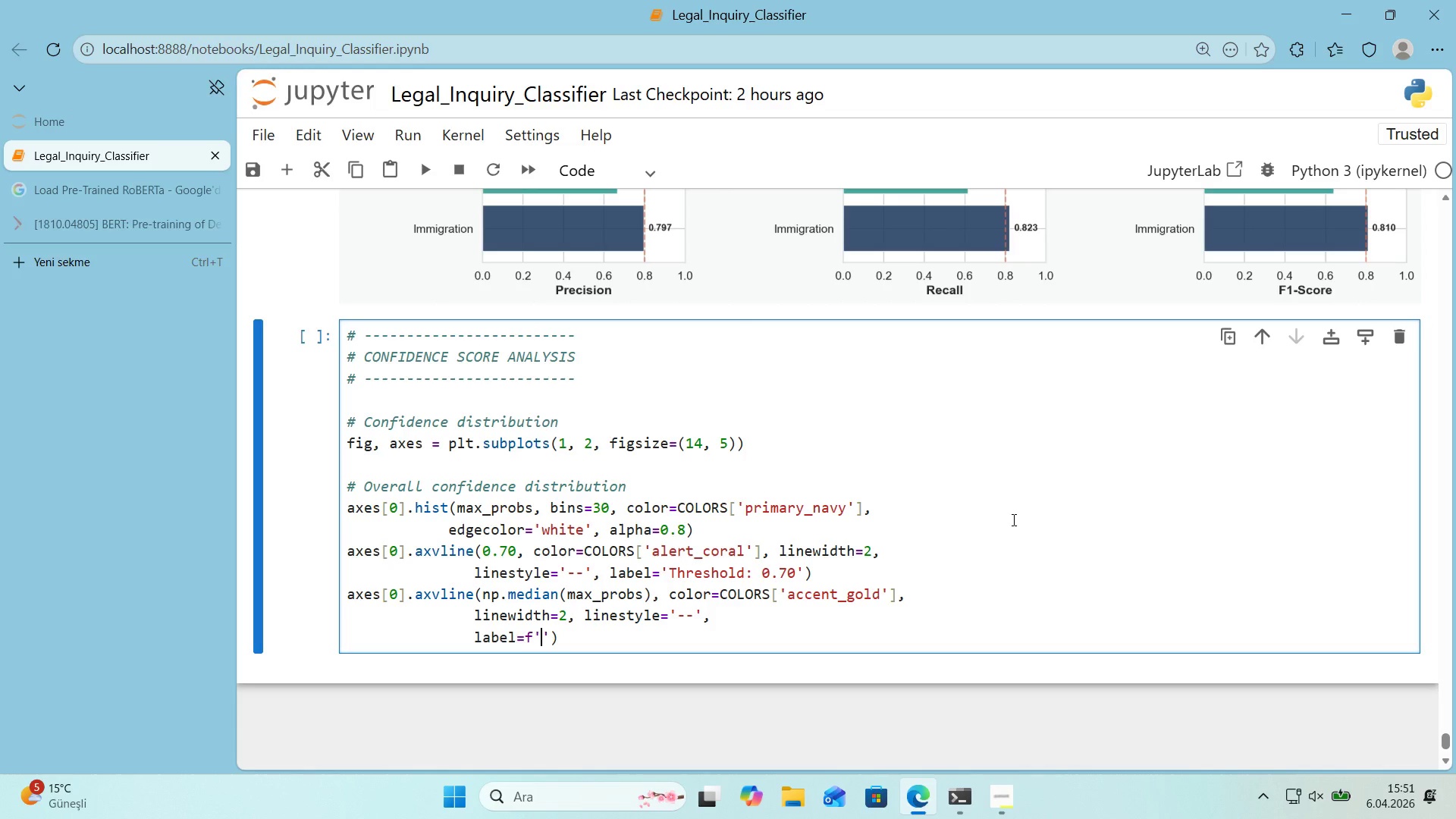 
 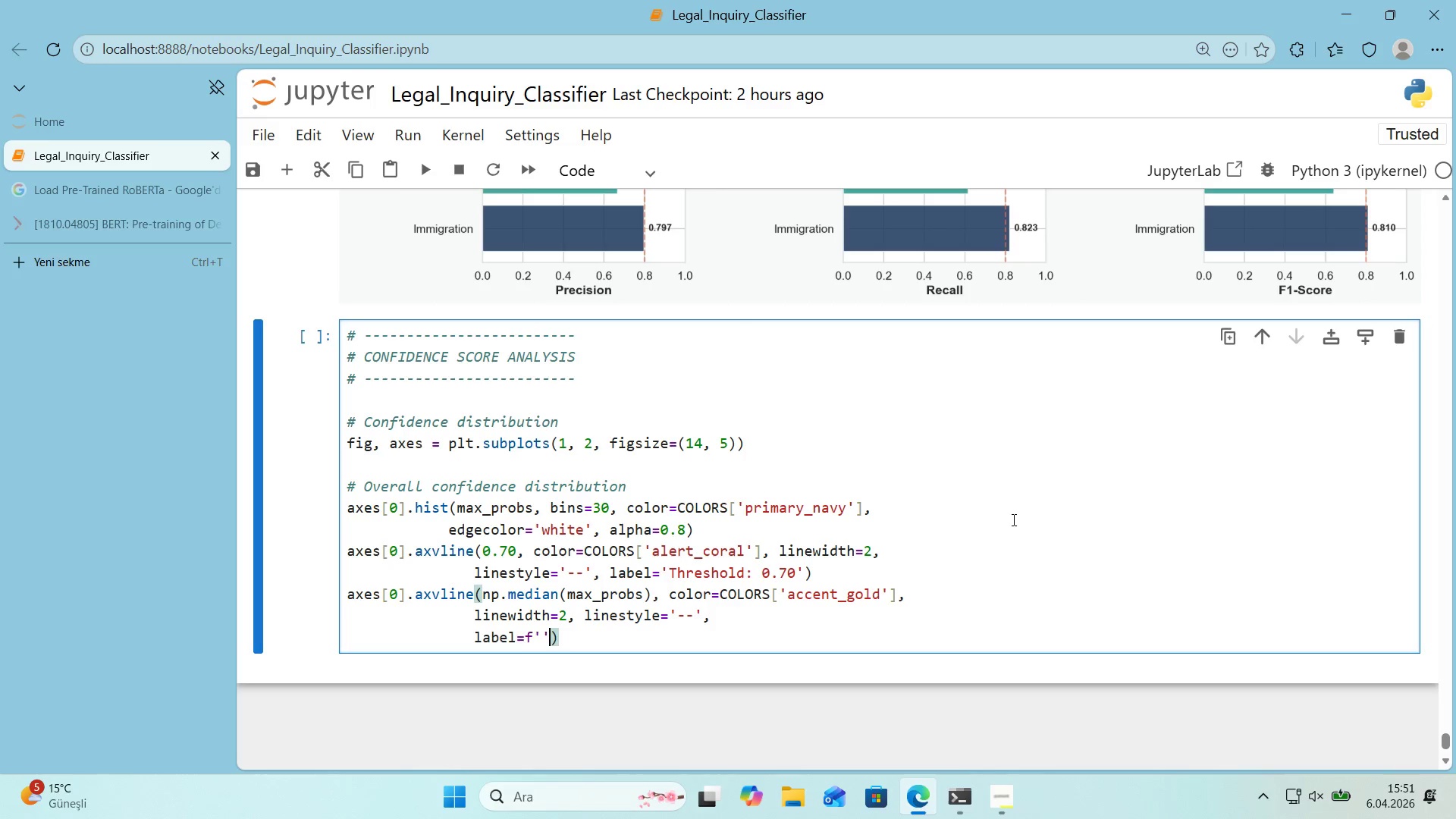 
key(ArrowLeft)
 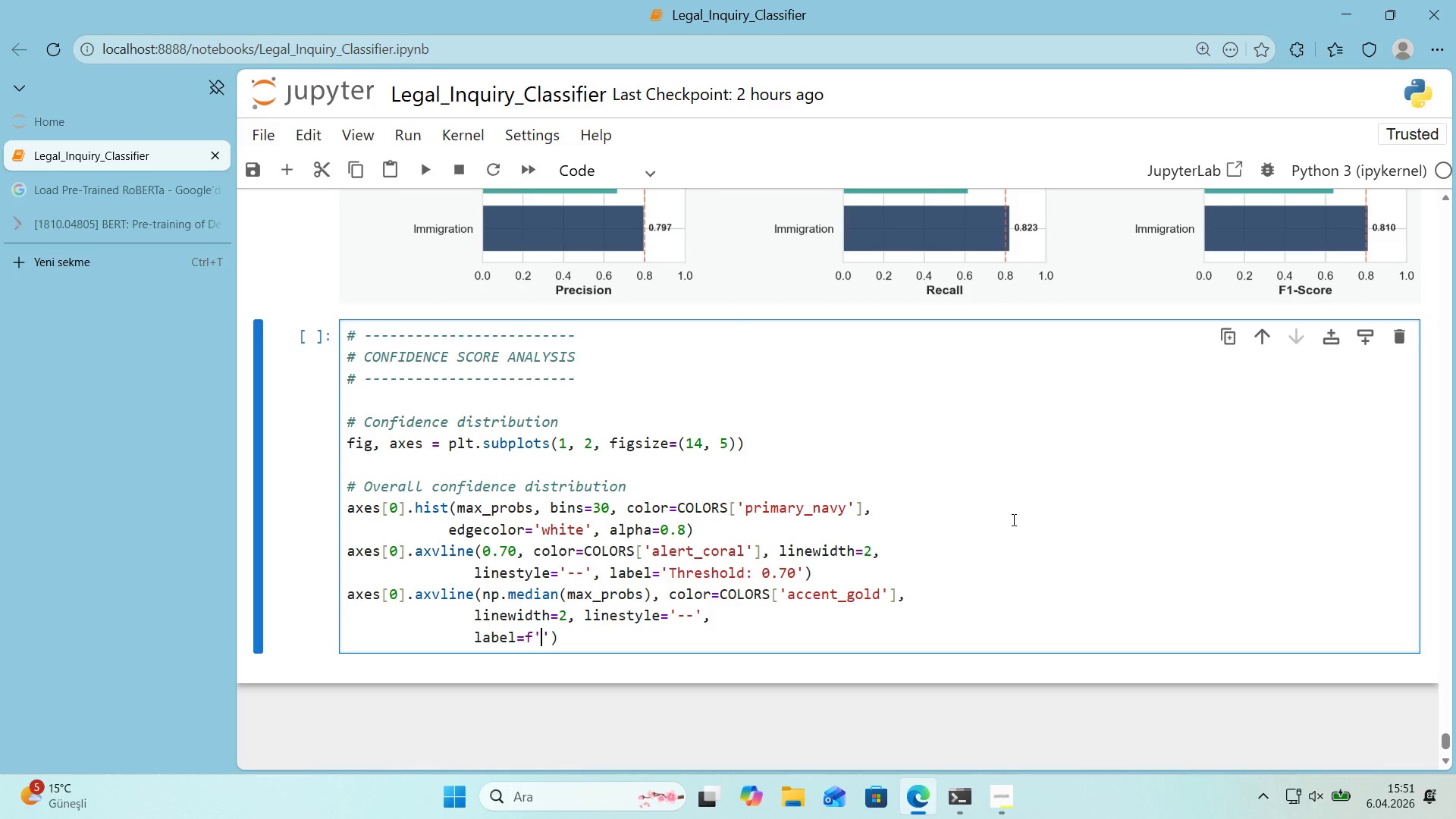 
type(Med'an> )
 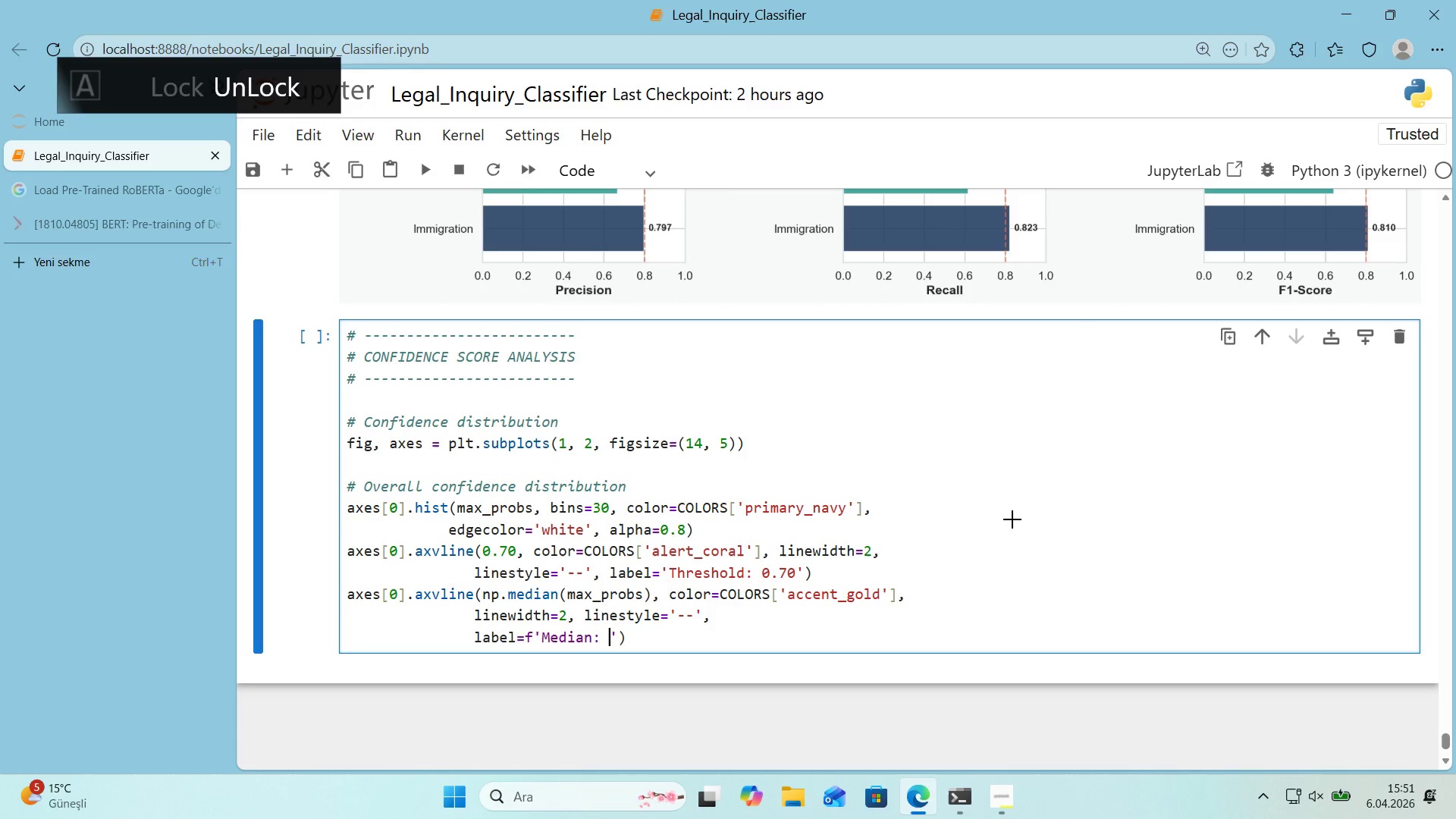 
key(Alt+Control+7)
 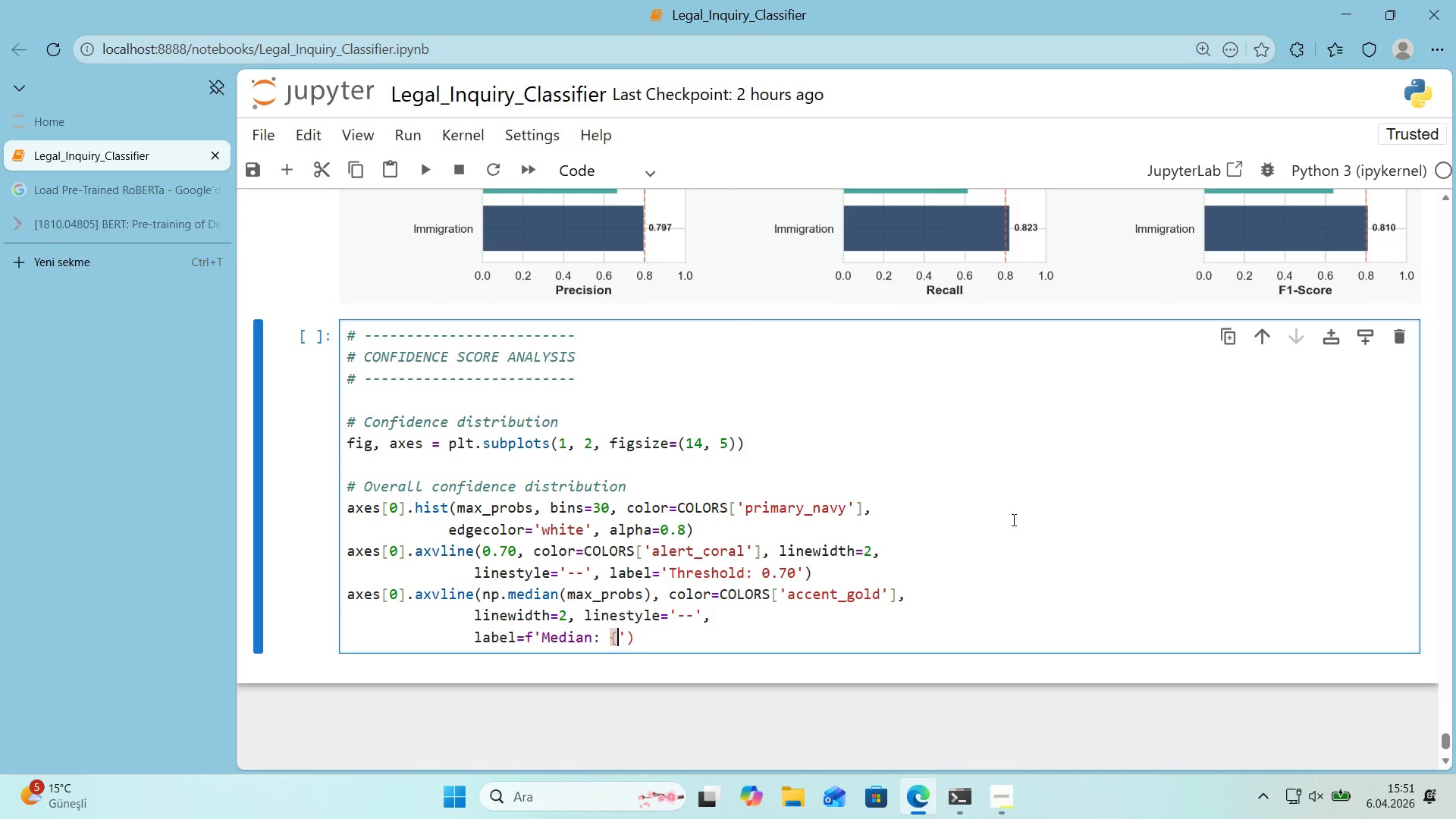 
key(Alt+Control+0)
 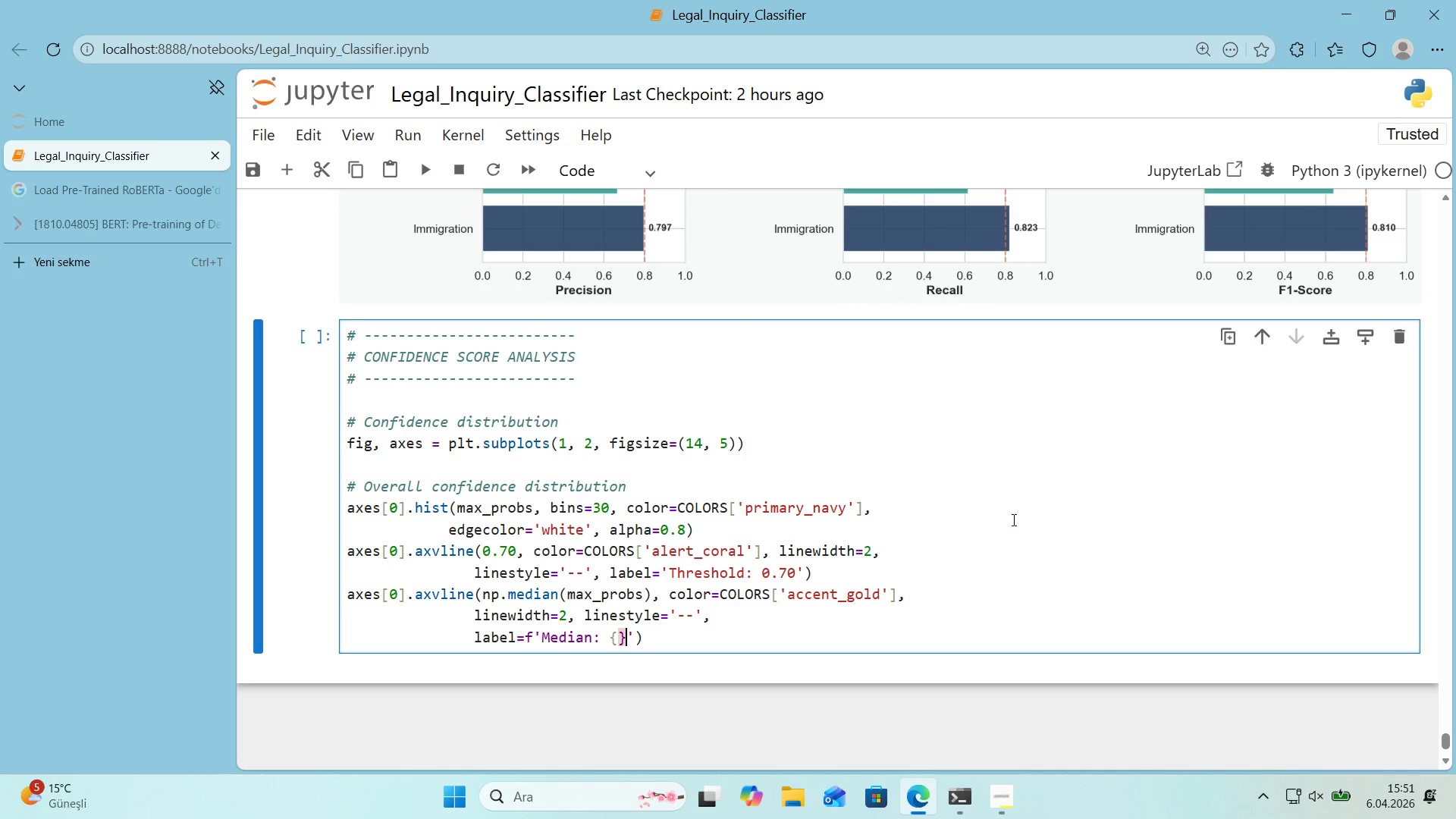 
key(ArrowLeft)
 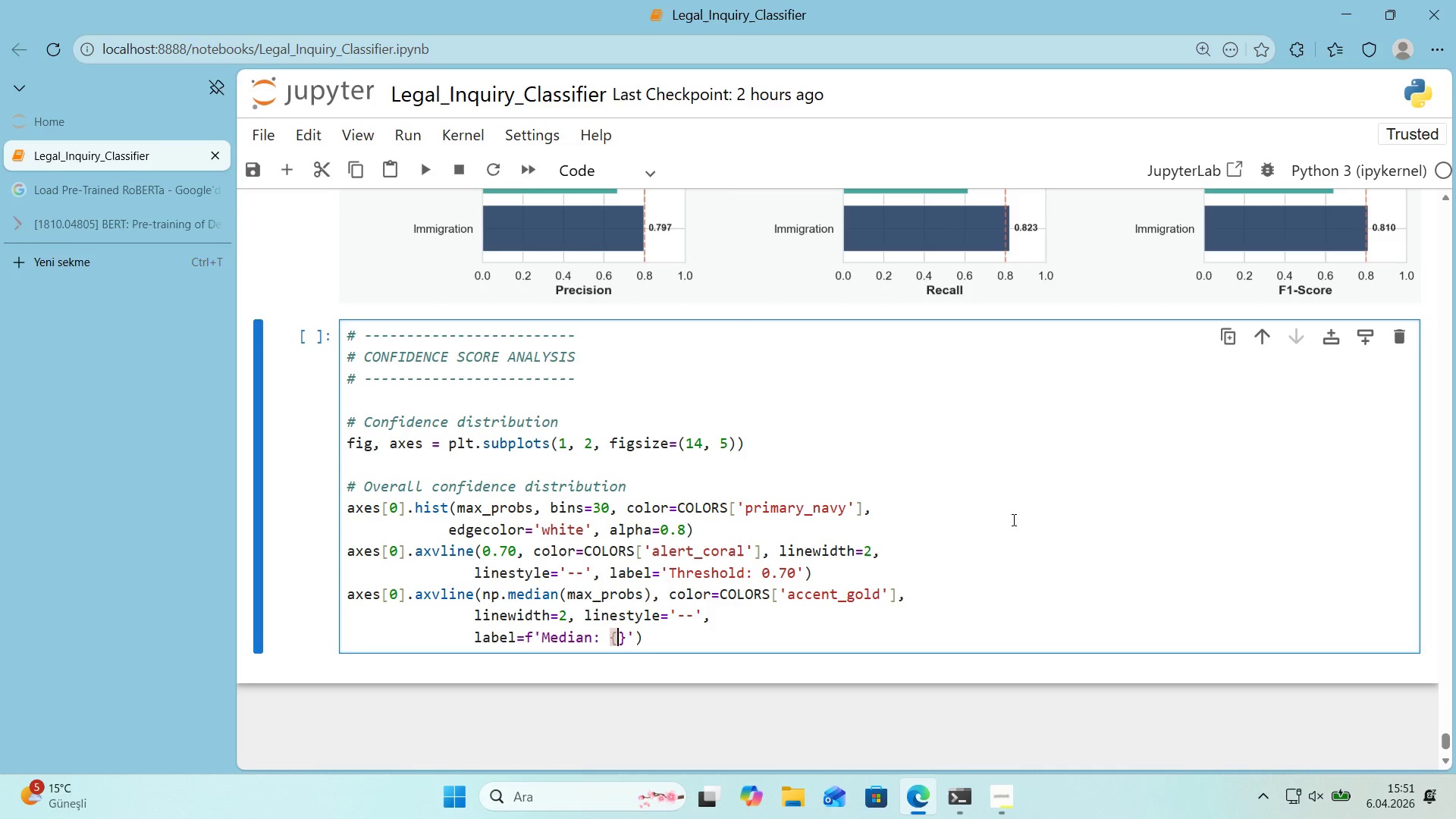 
type(np.med'an*()
 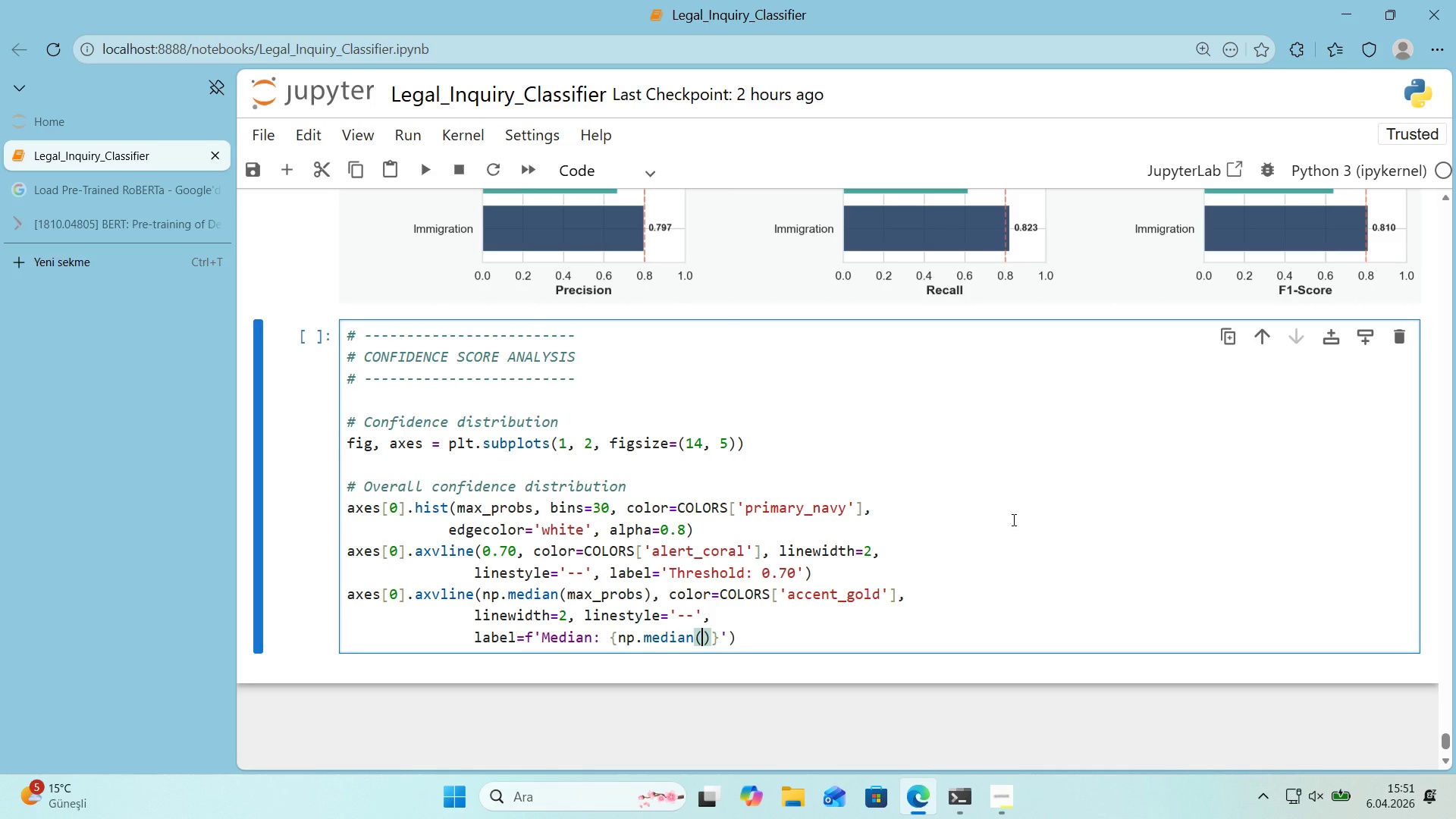 
 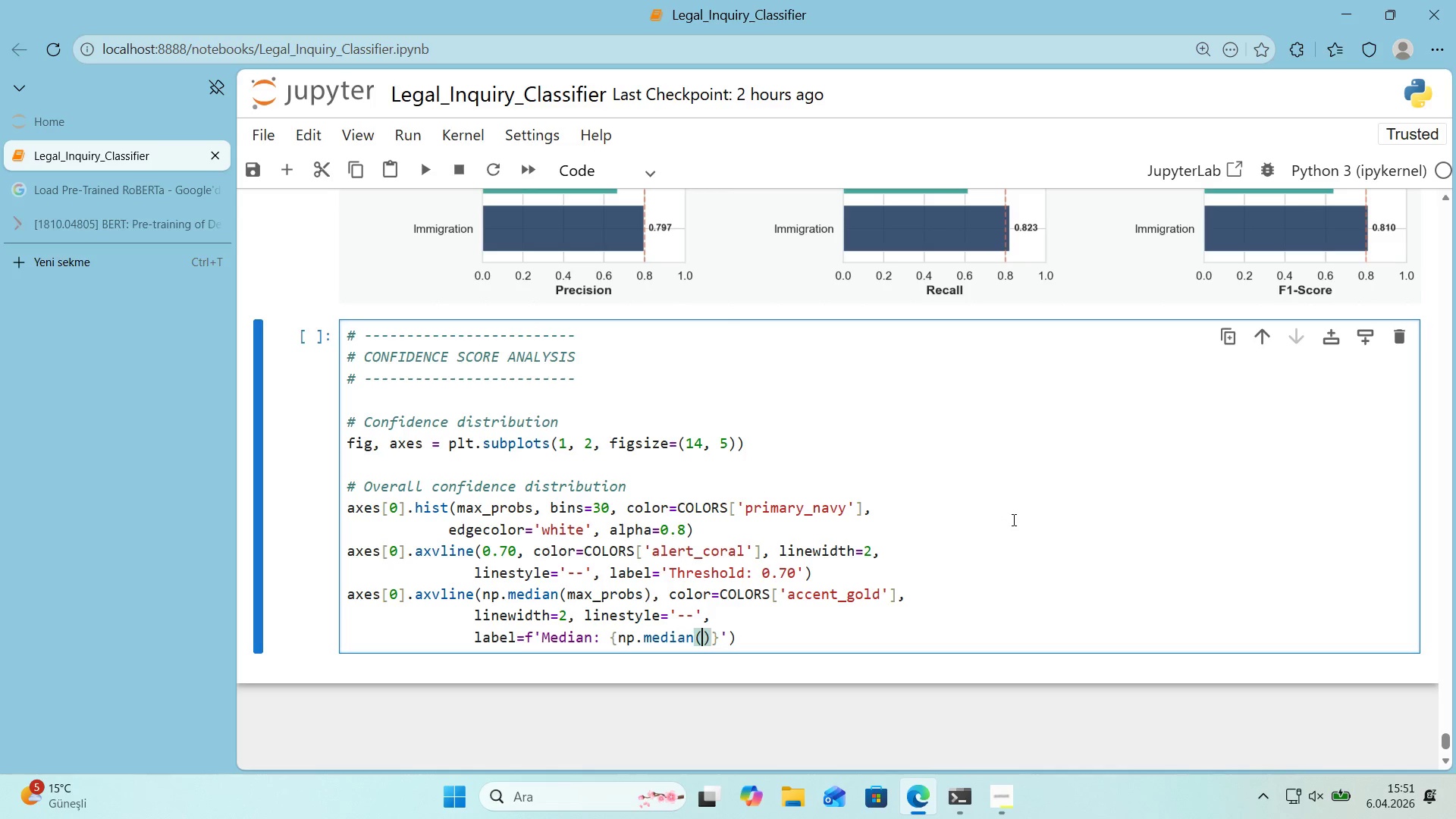 
key(ArrowLeft)
 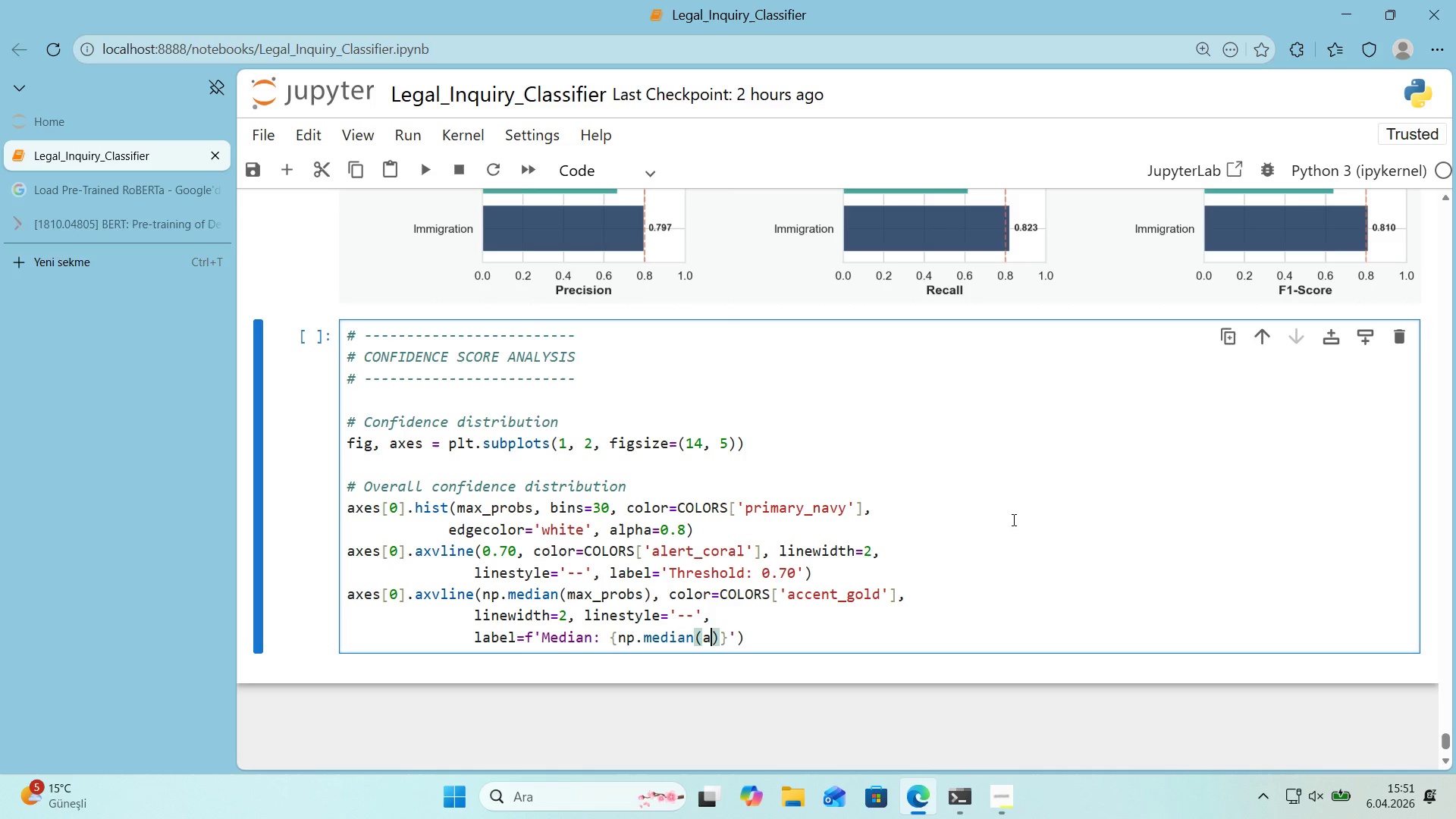 
type(am)
key(Backspace)
key(Backspace)
type(max_probs)
 